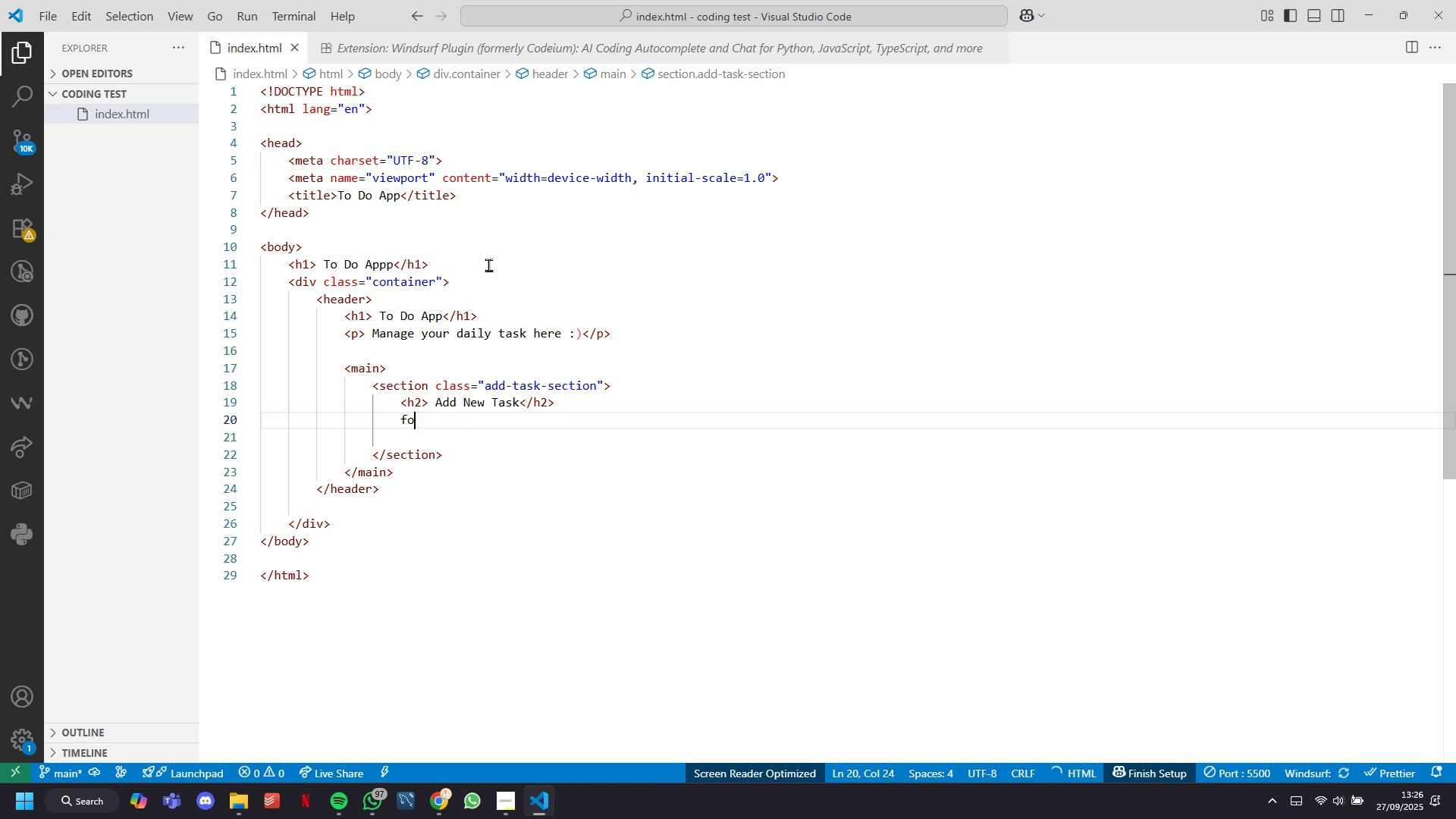 
key(Backspace)
 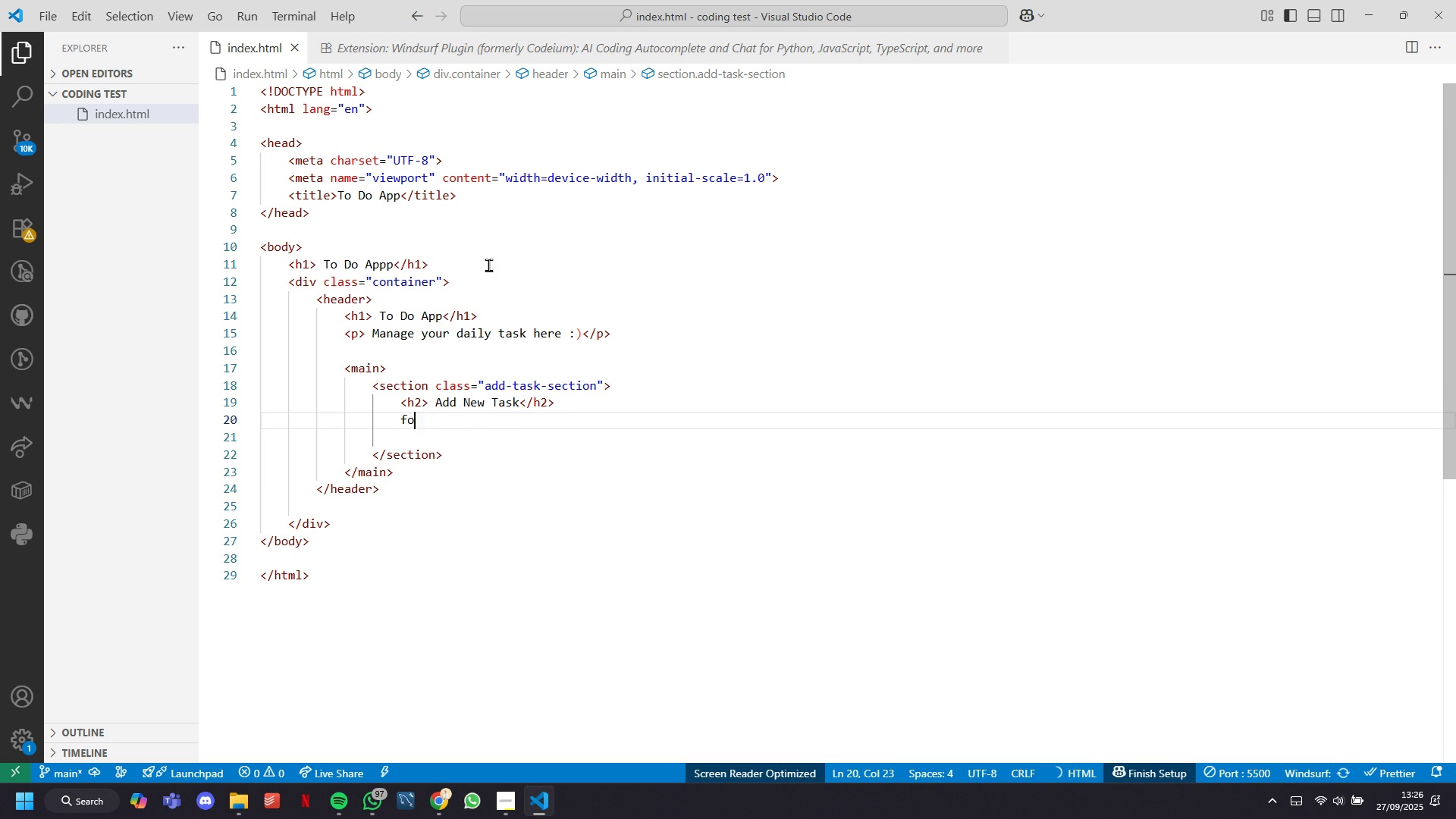 
key(Backspace)
 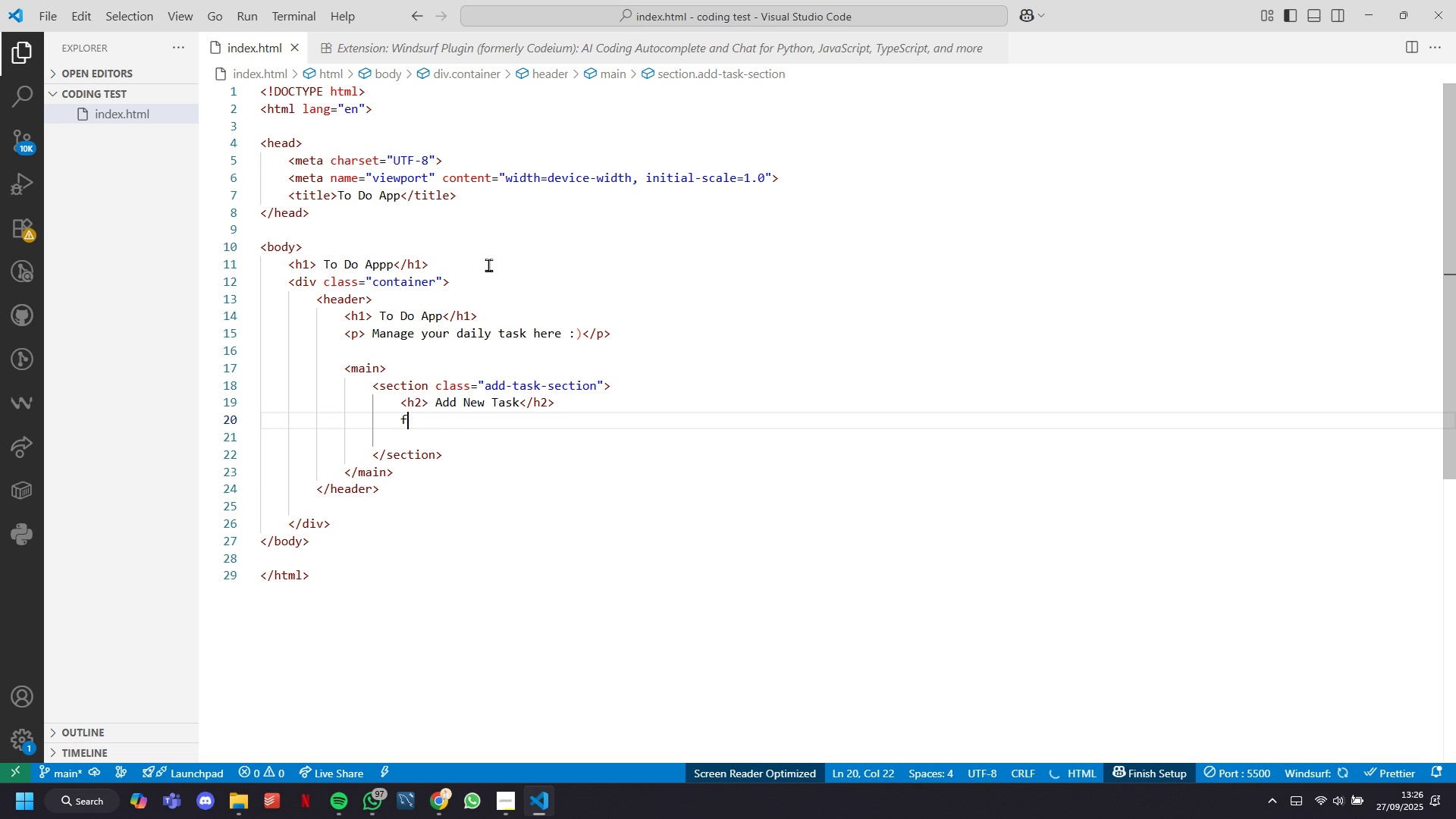 
key(Backspace)
 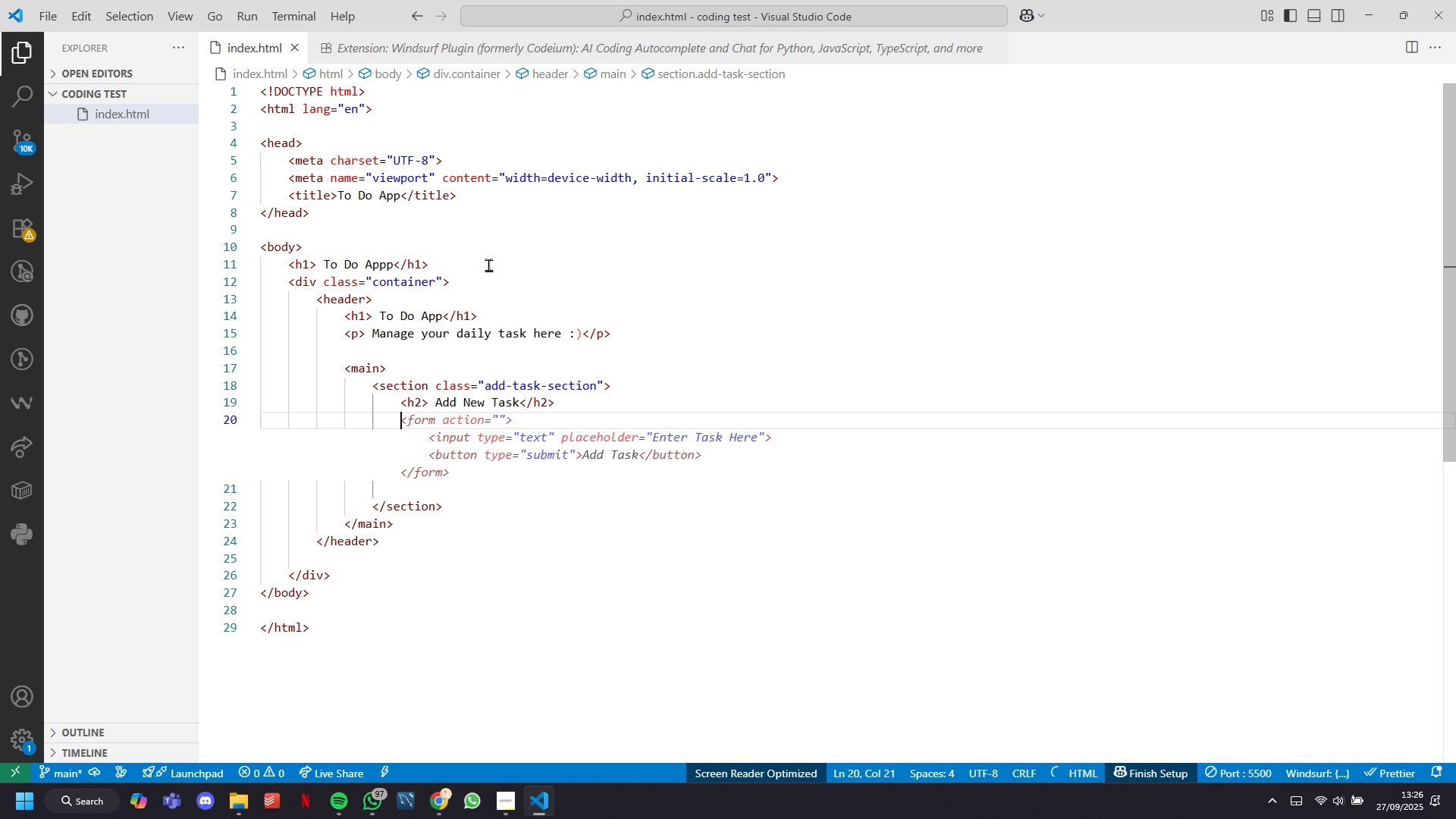 
hold_key(key=ShiftLeft, duration=0.47)
 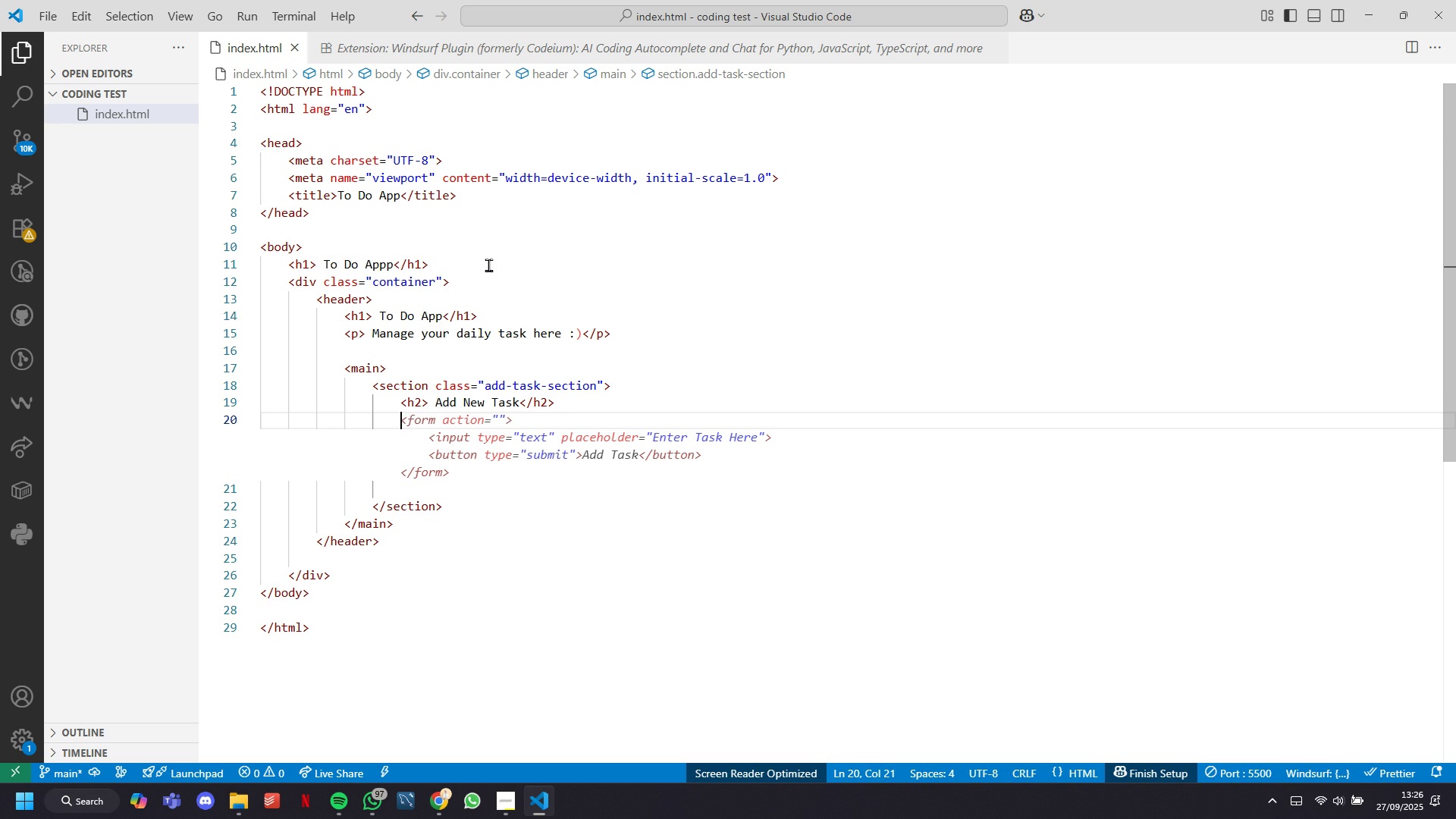 
type(form)
key(Tab)
 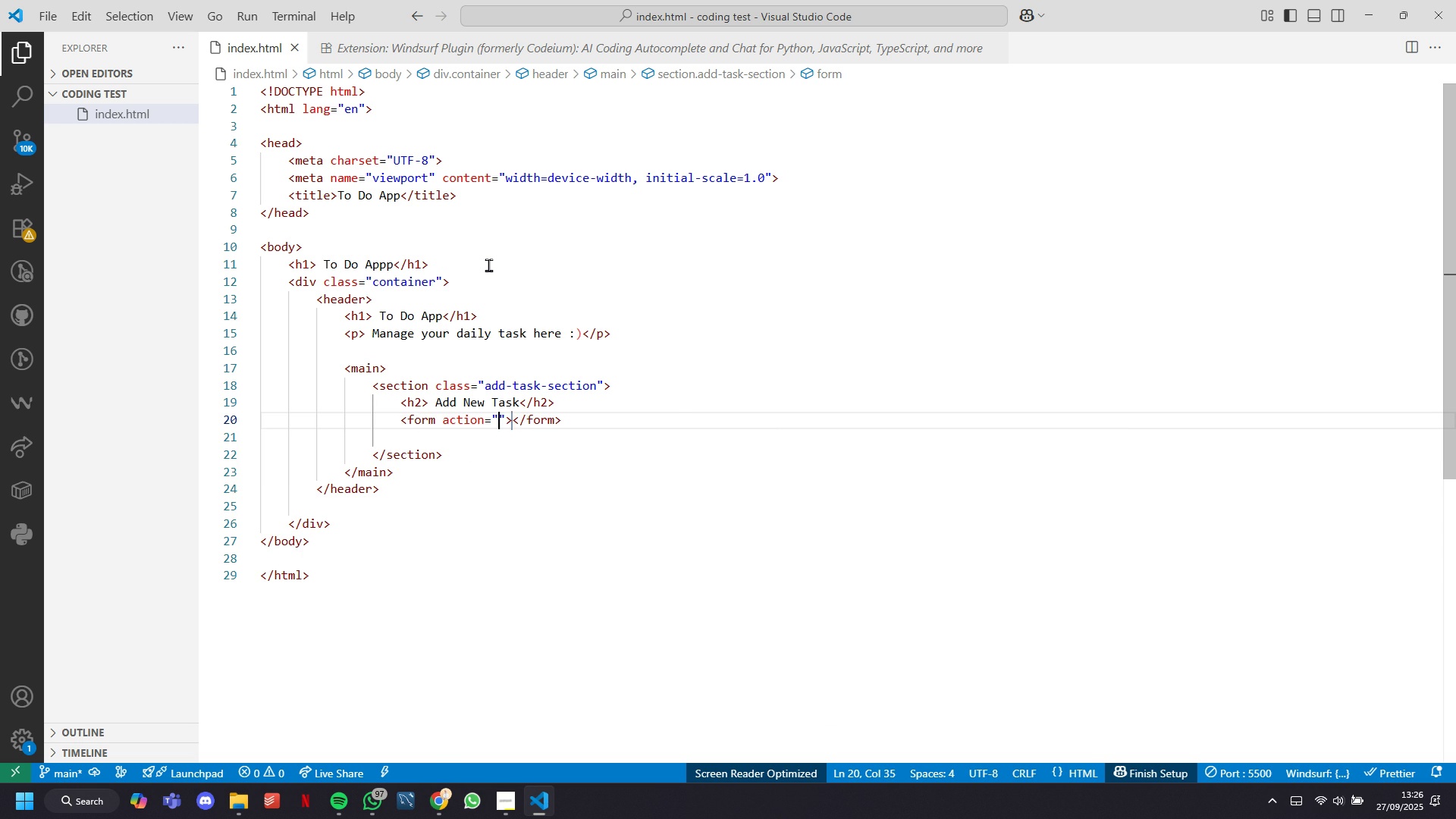 
key(ArrowRight)
 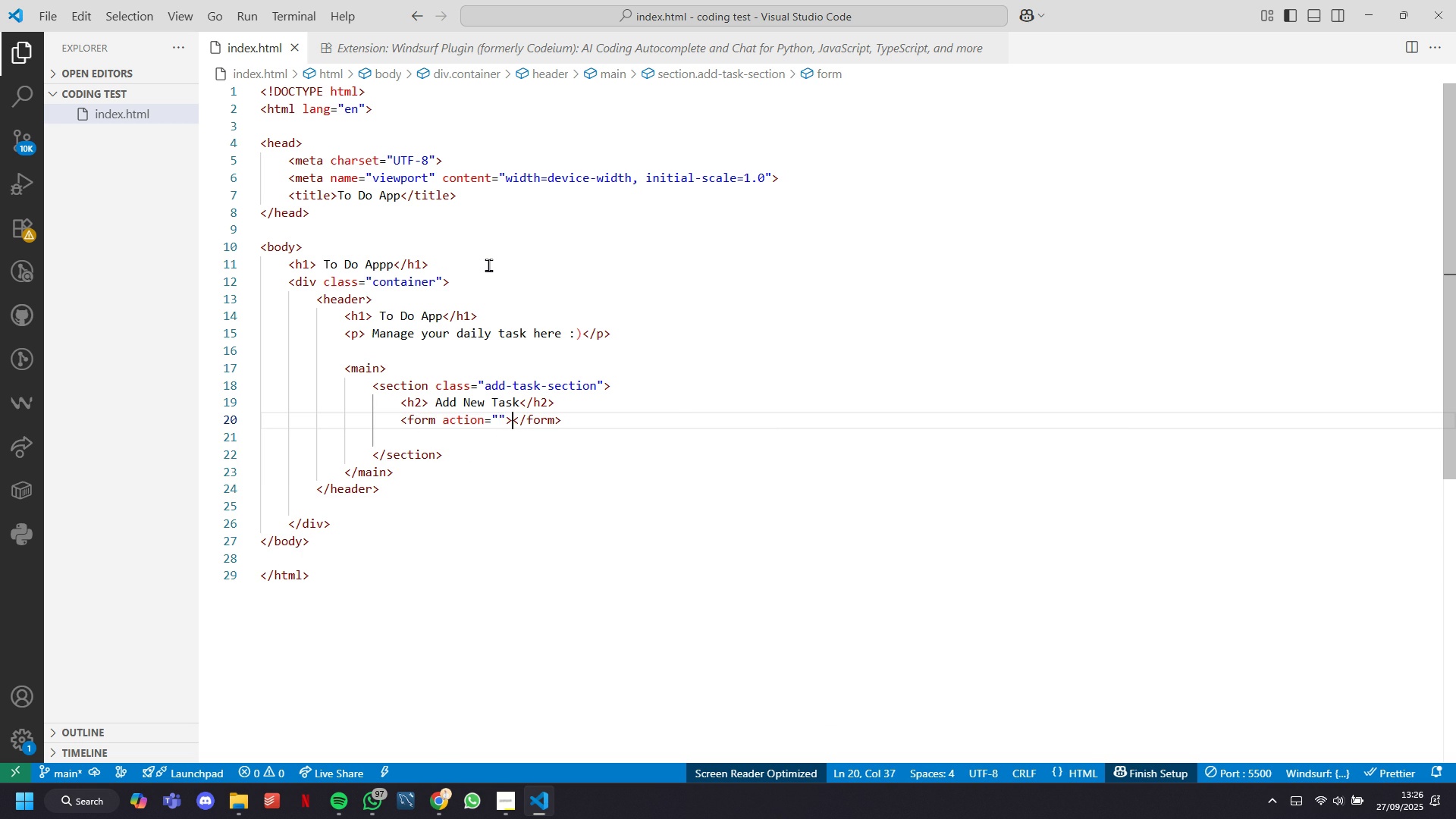 
key(ArrowRight)
 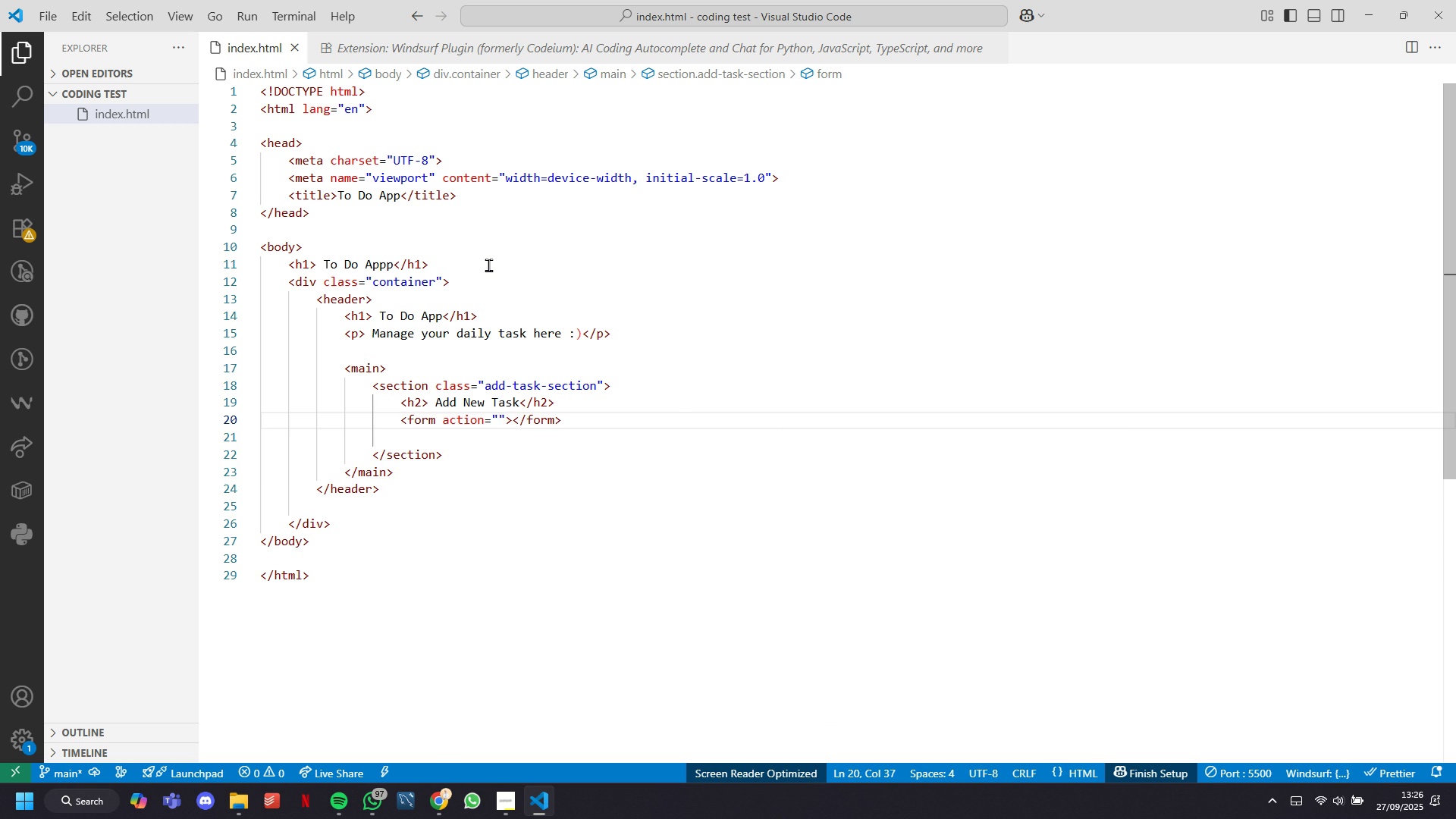 
key(Enter)
 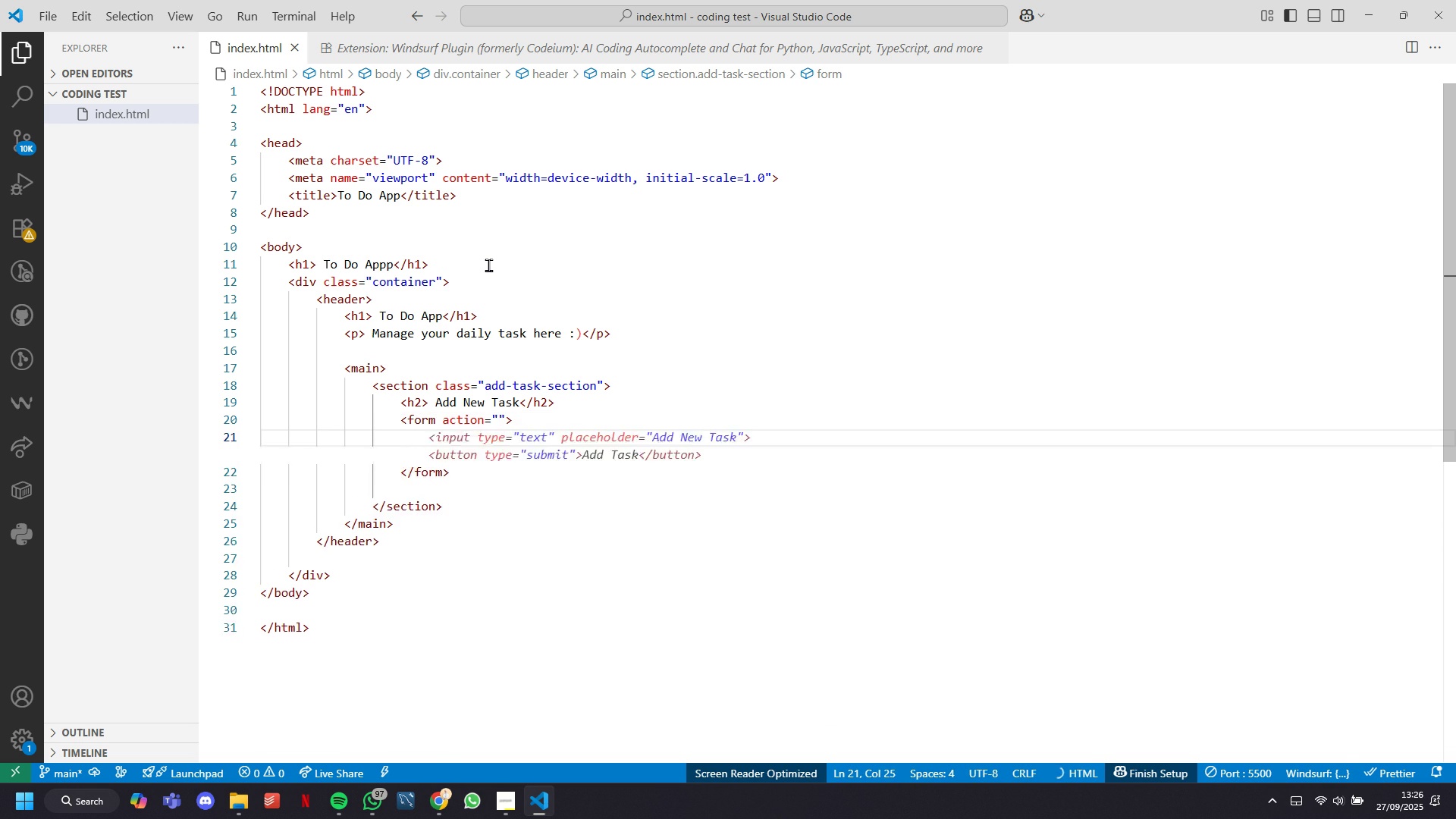 
key(ArrowLeft)
 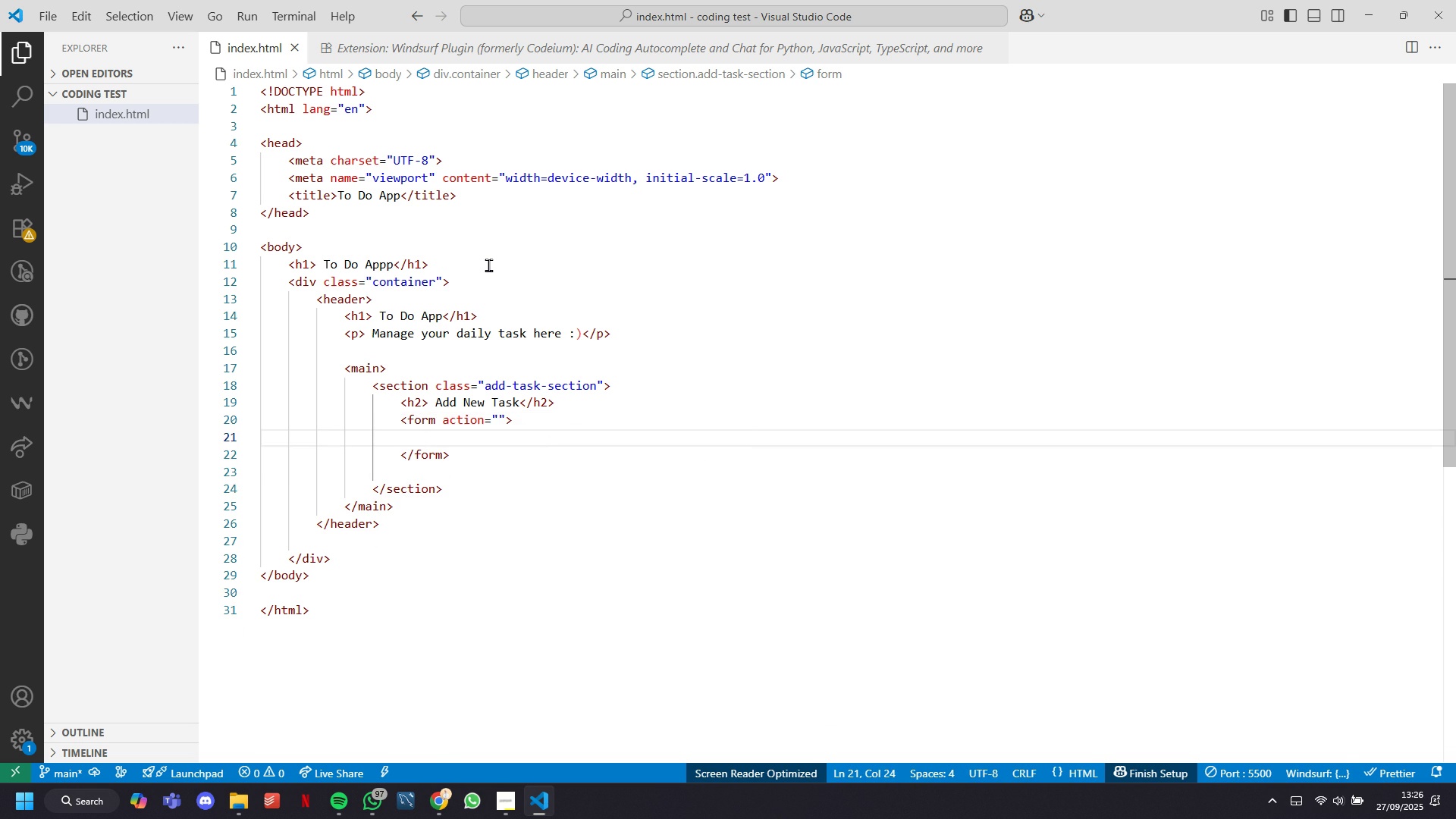 
key(ArrowRight)
 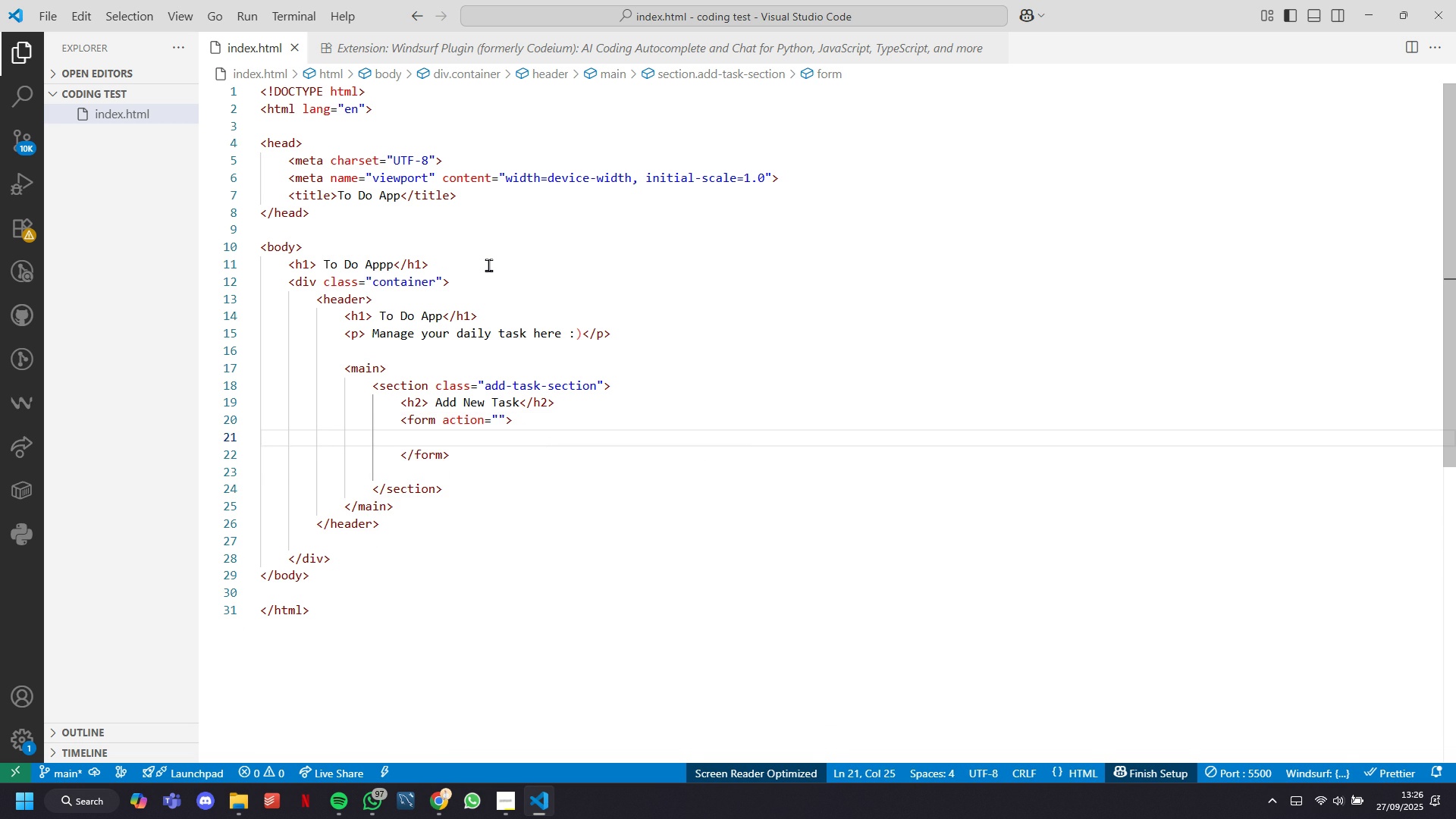 
key(ArrowRight)
 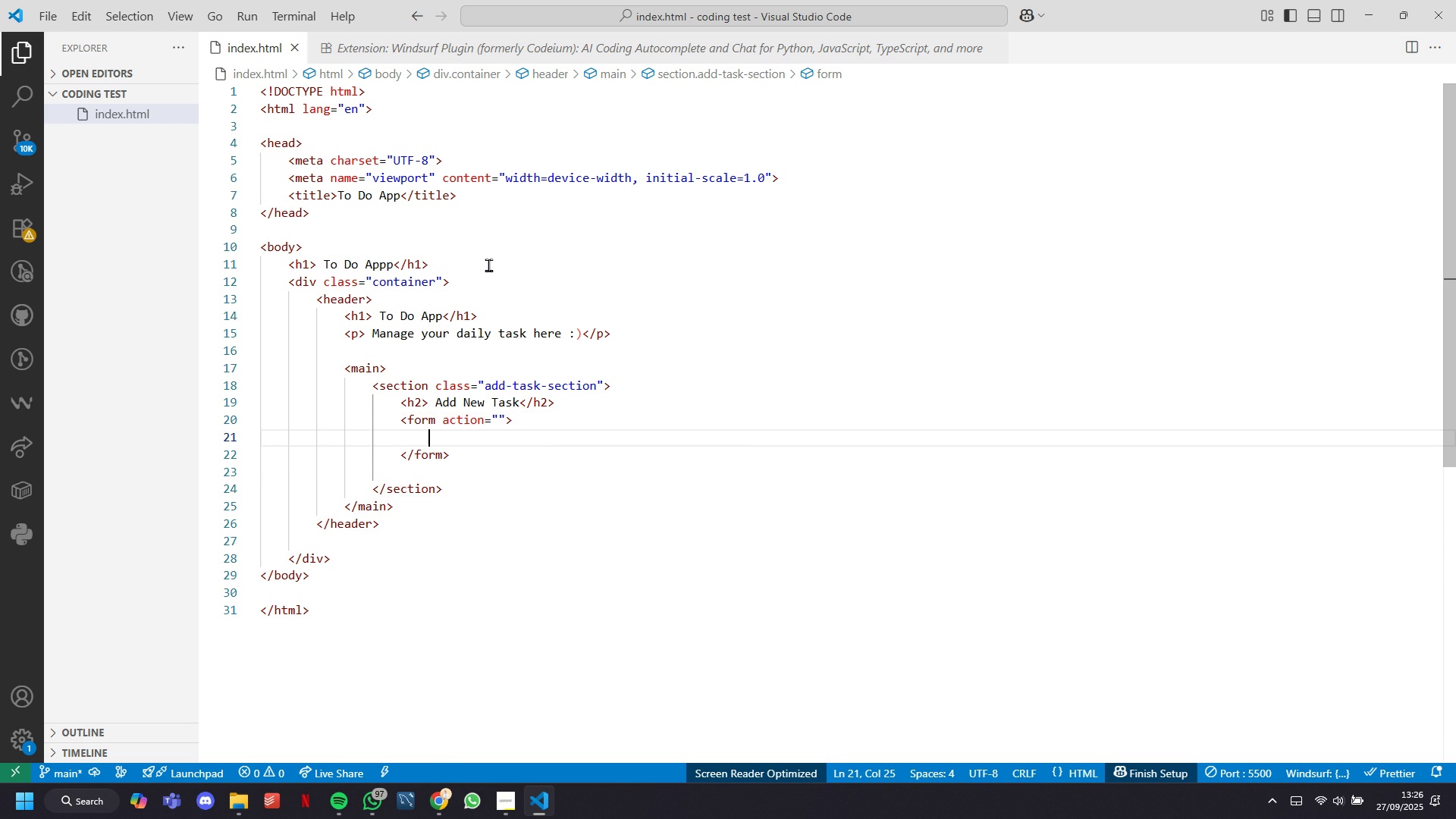 
key(ArrowLeft)
 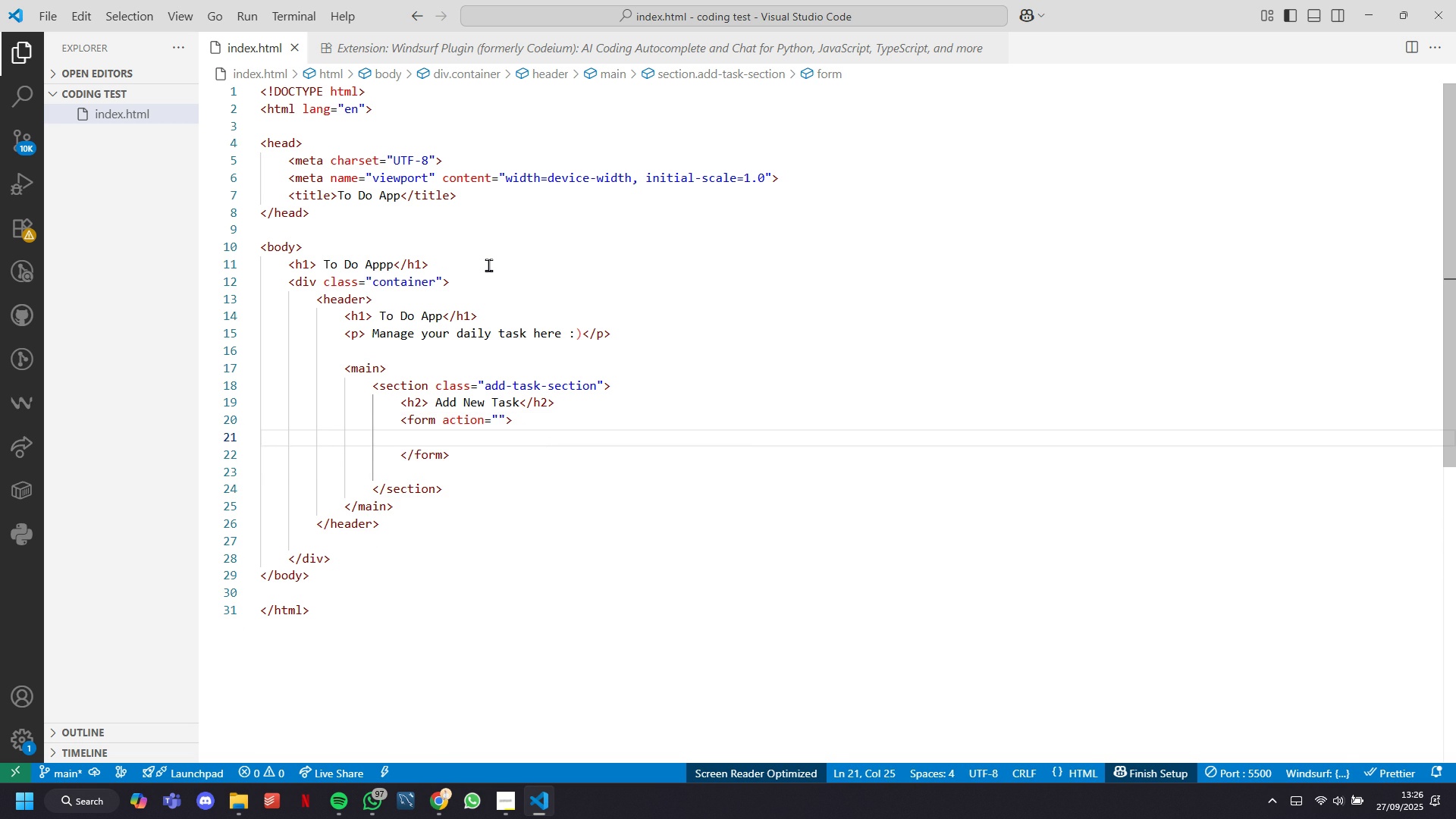 
key(ArrowUp)
 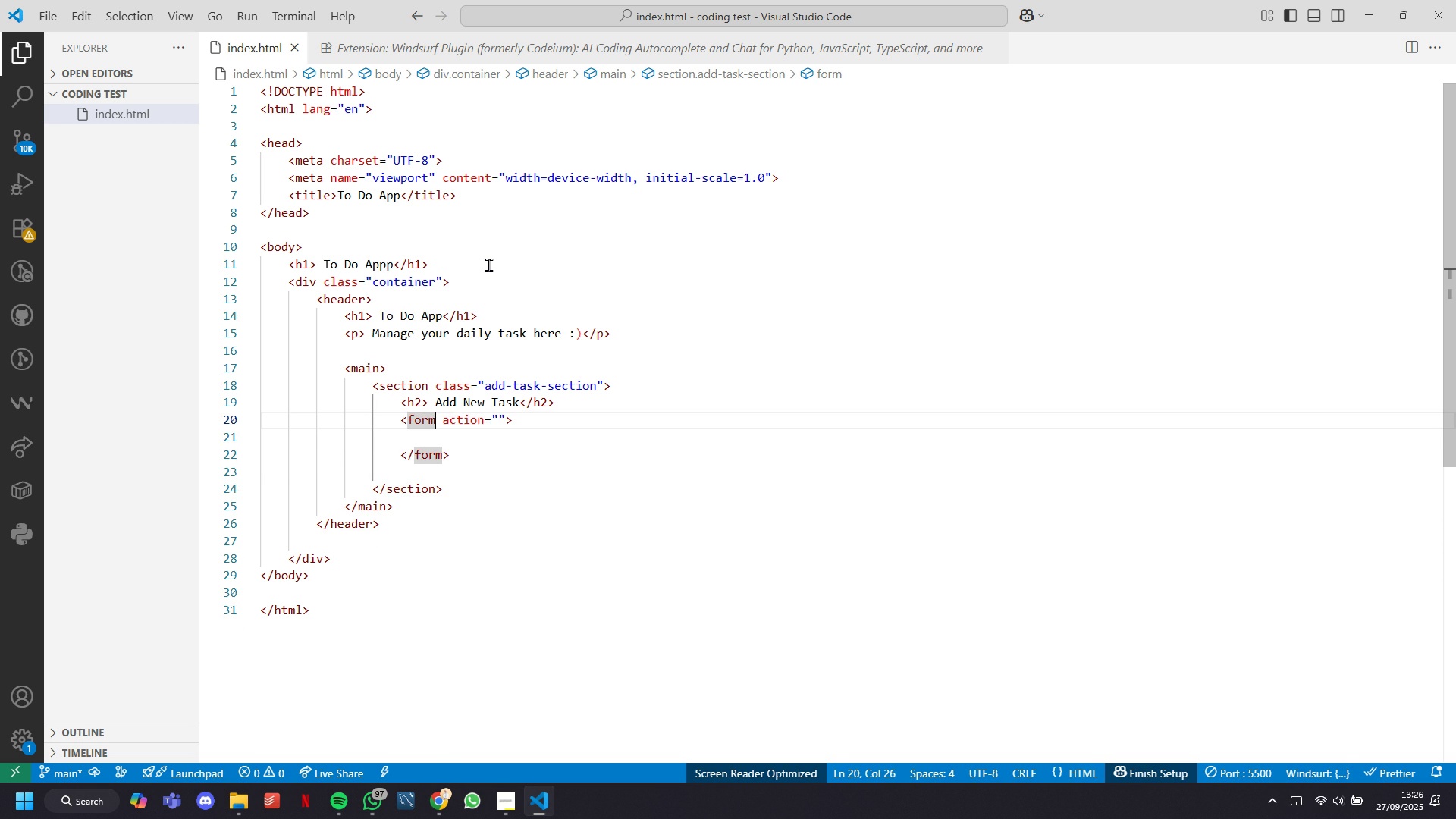 
hold_key(key=ArrowRight, duration=0.72)
 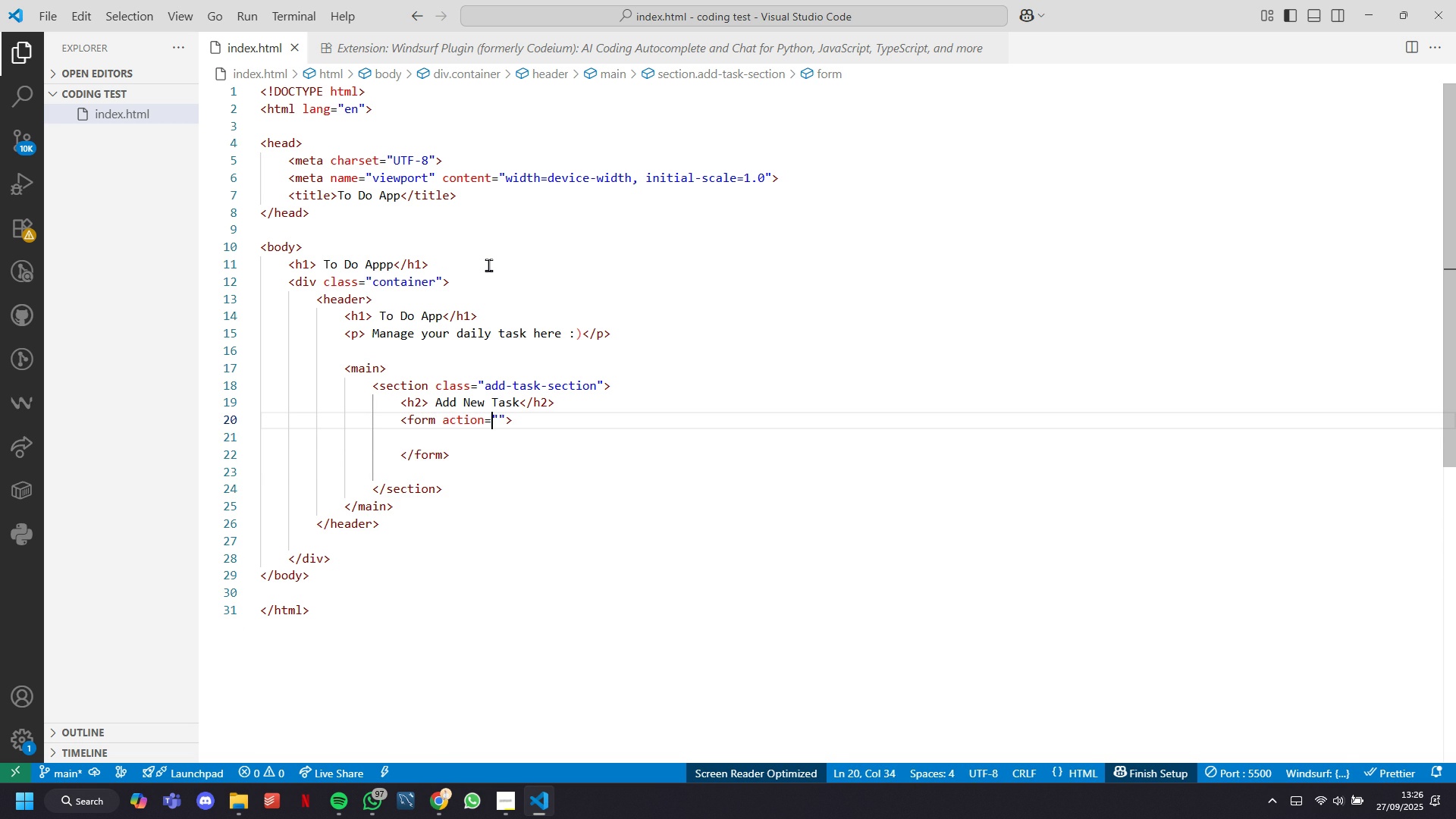 
key(ArrowRight)
 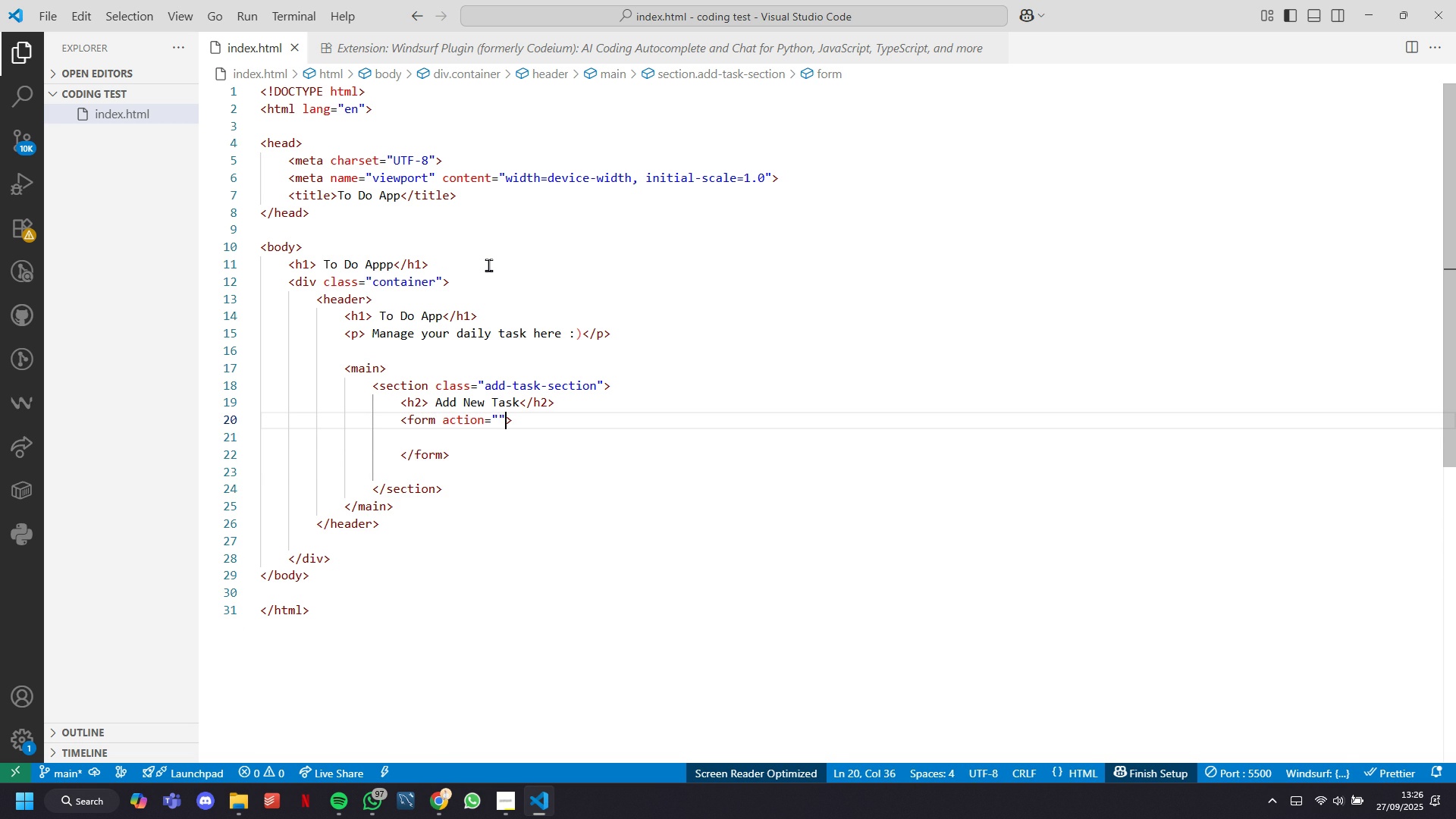 
key(ArrowRight)
 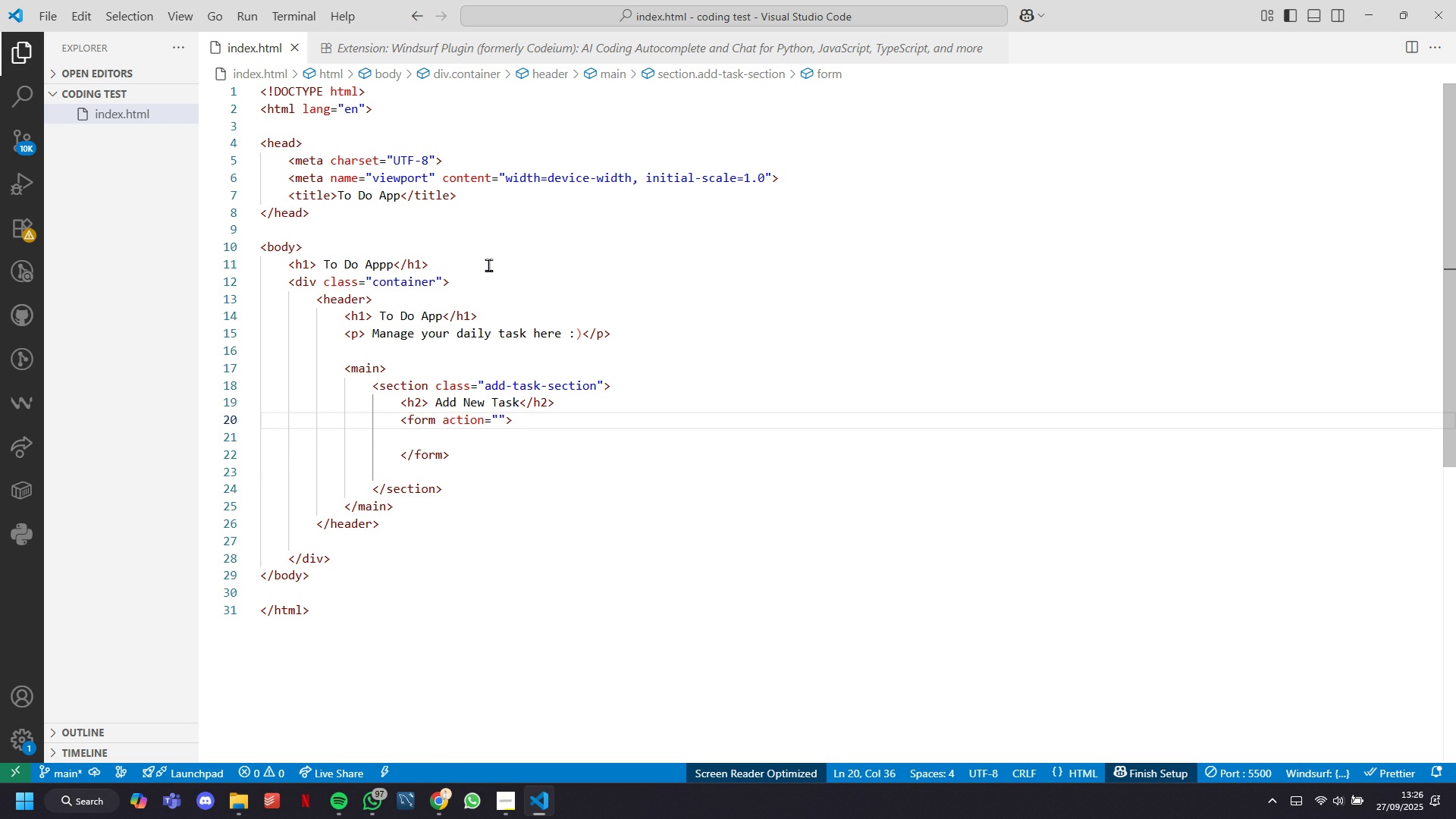 
key(ArrowRight)
 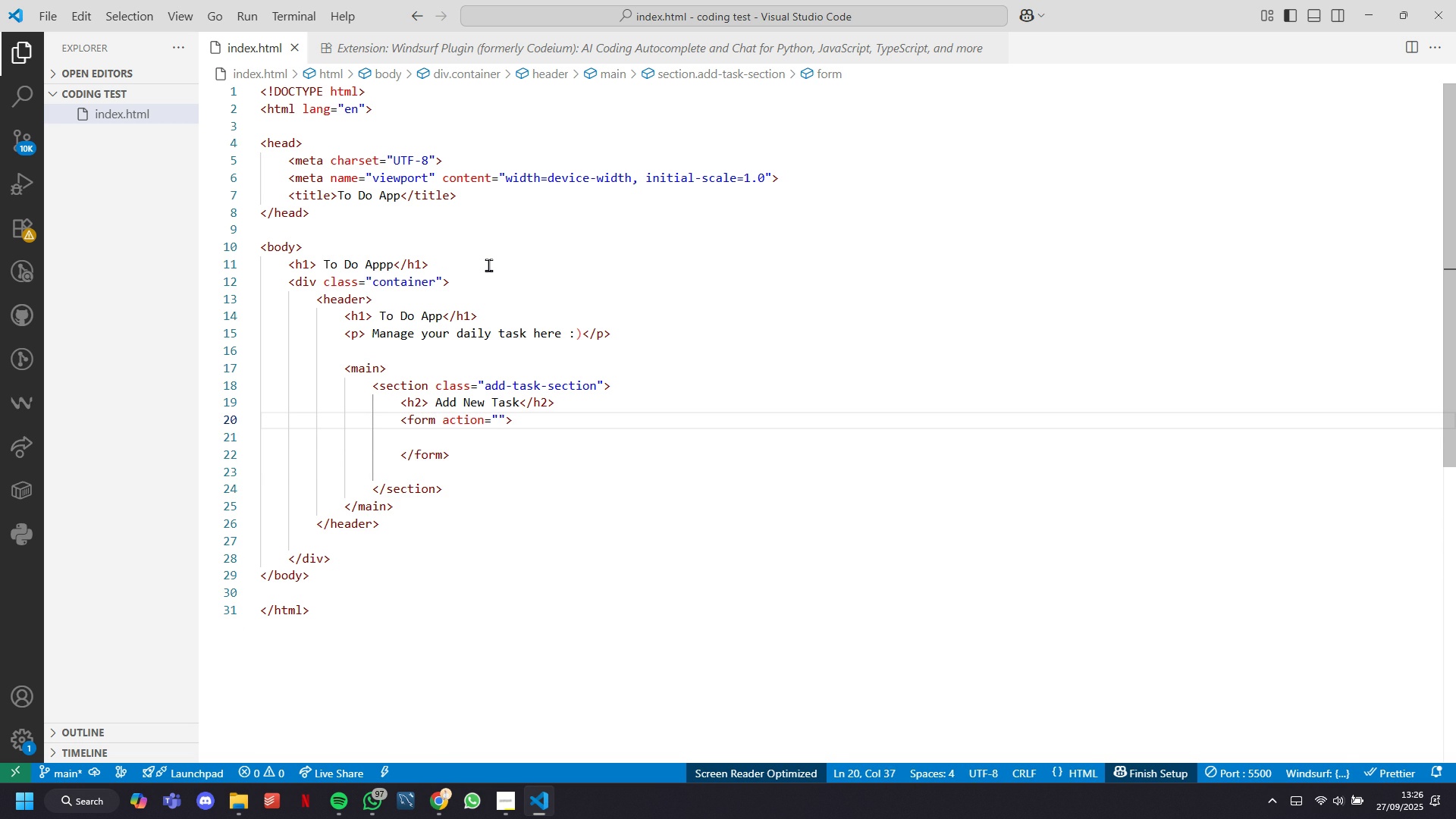 
key(ArrowLeft)
 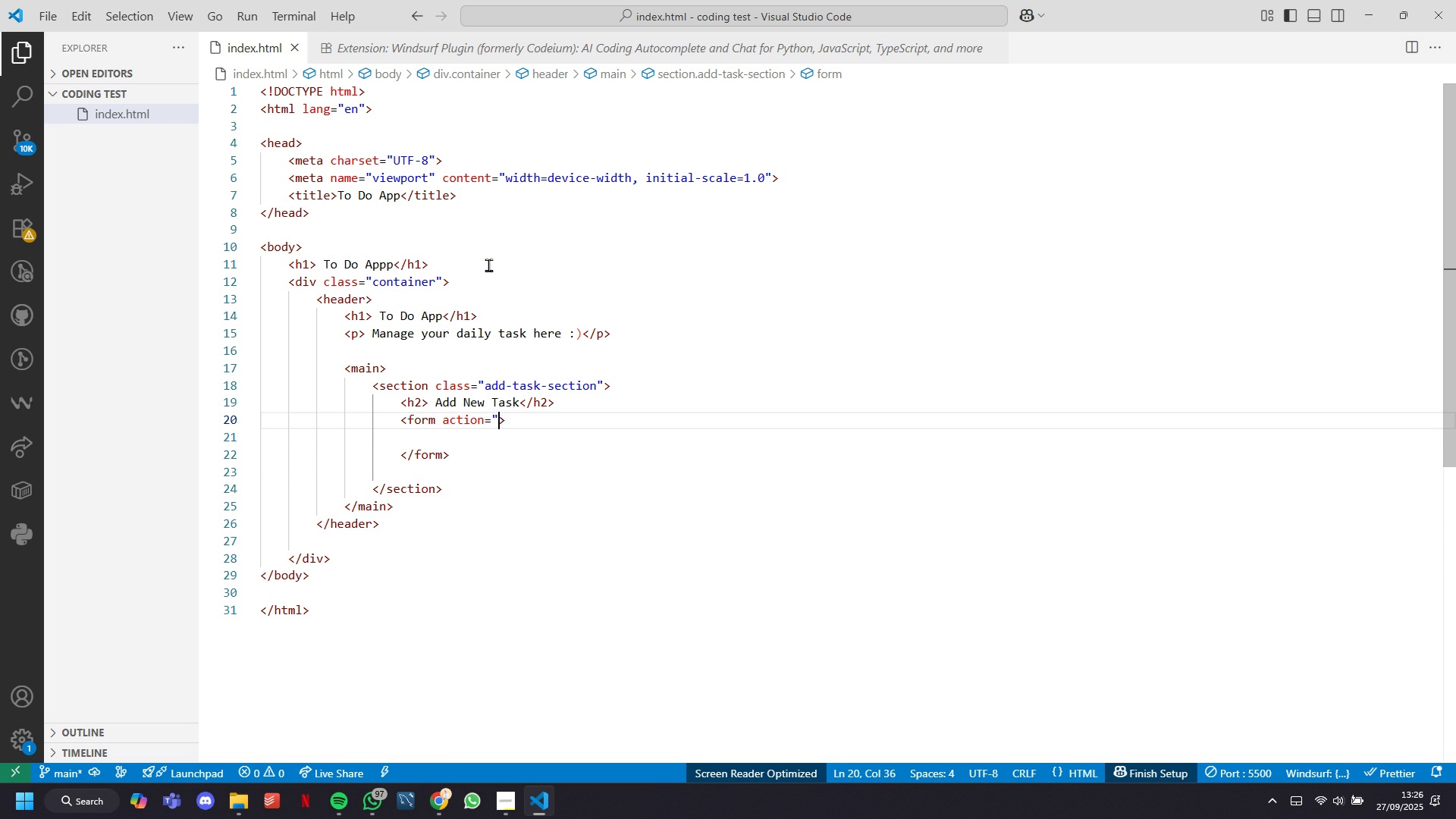 
key(Backspace)
 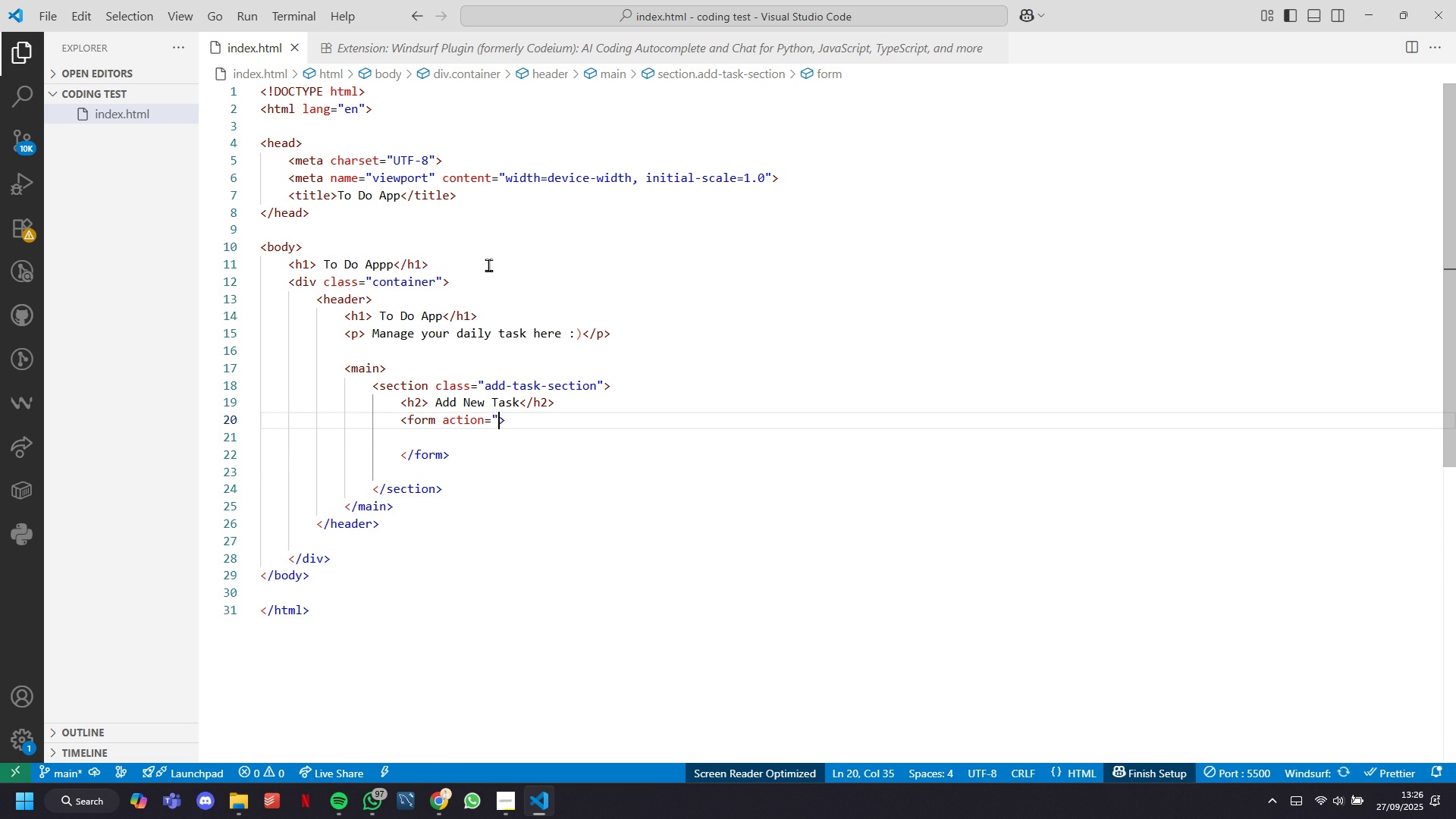 
key(Backspace)
 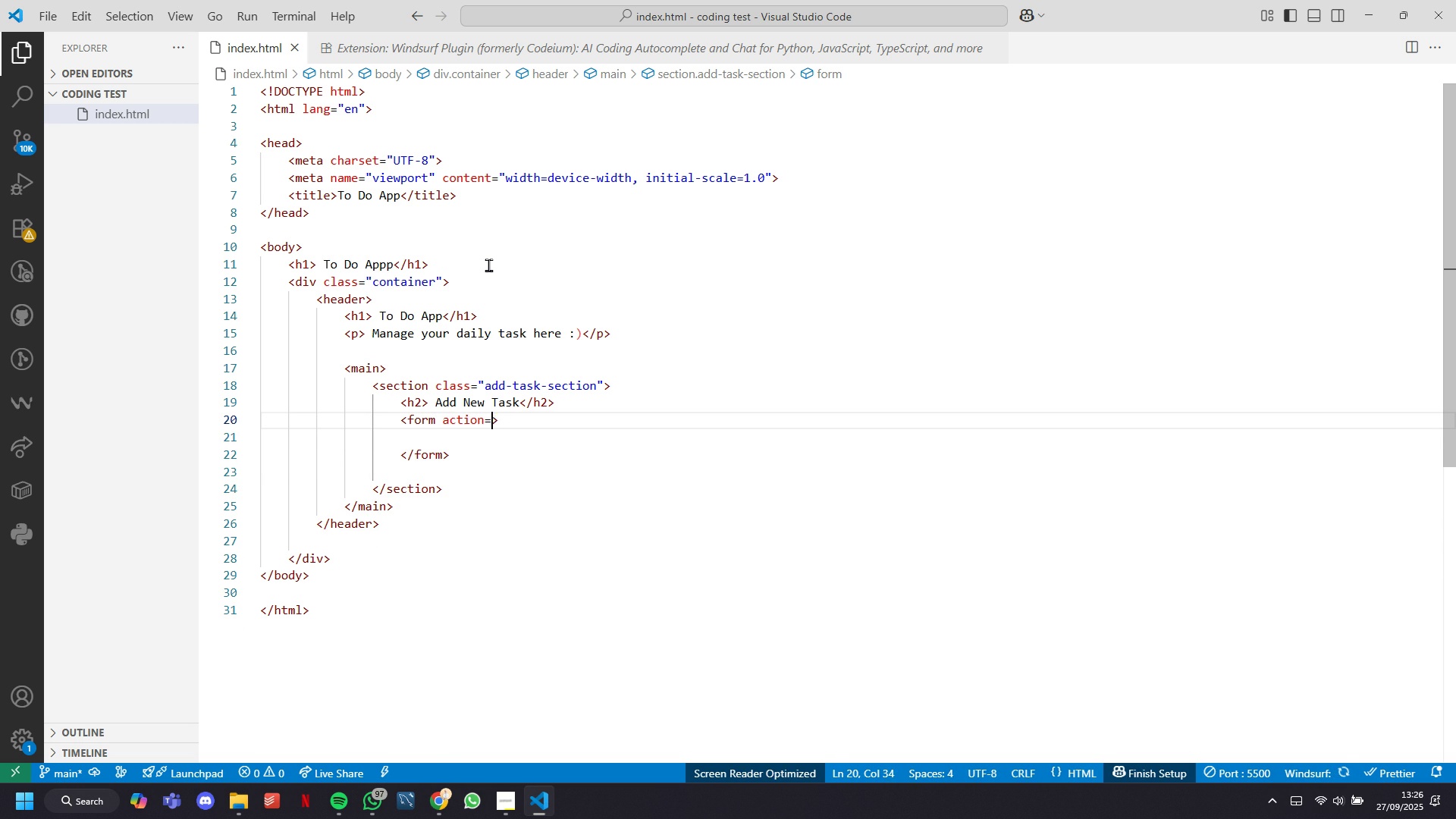 
hold_key(key=Backspace, duration=0.44)
 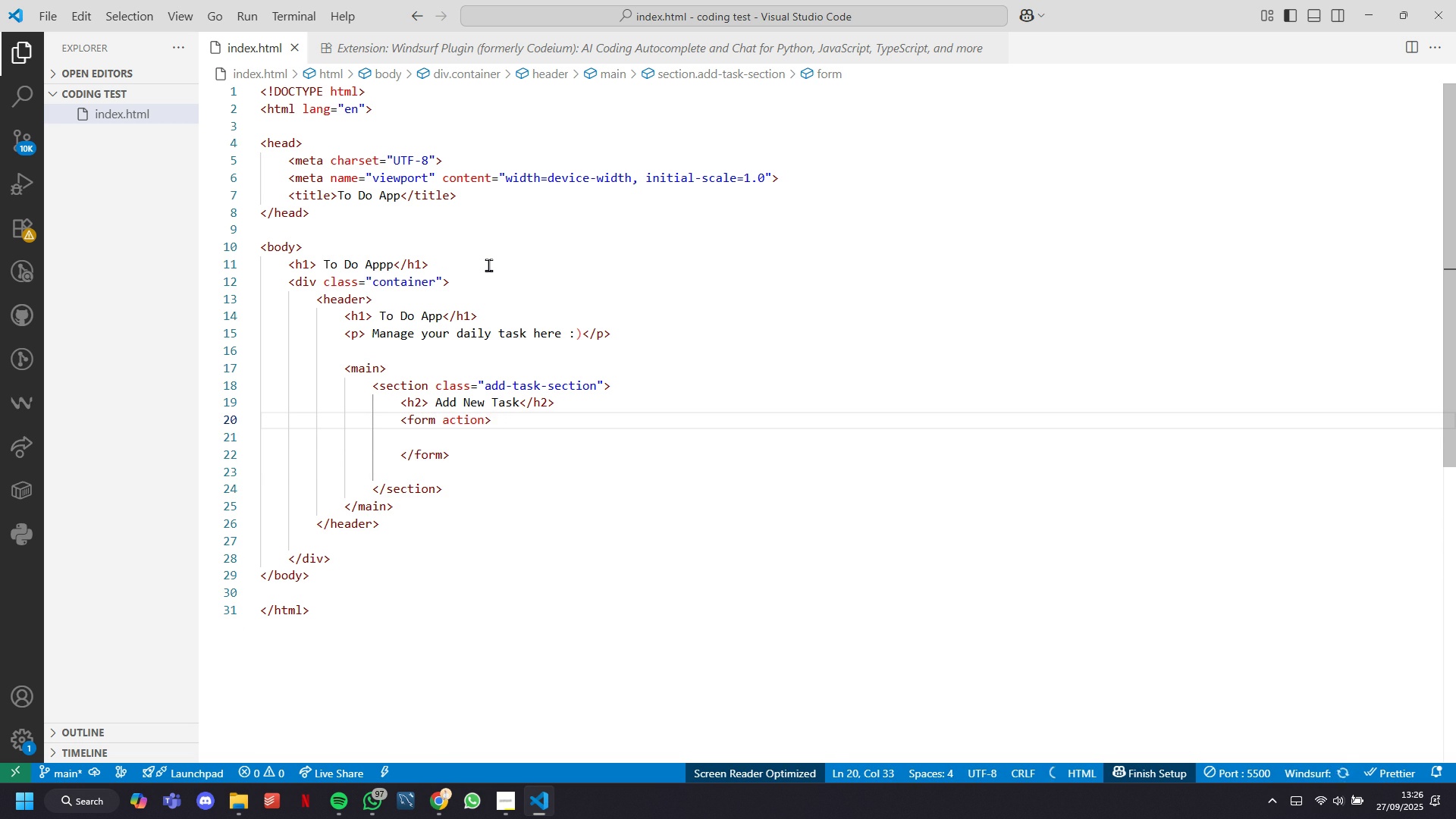 
key(Backspace)
 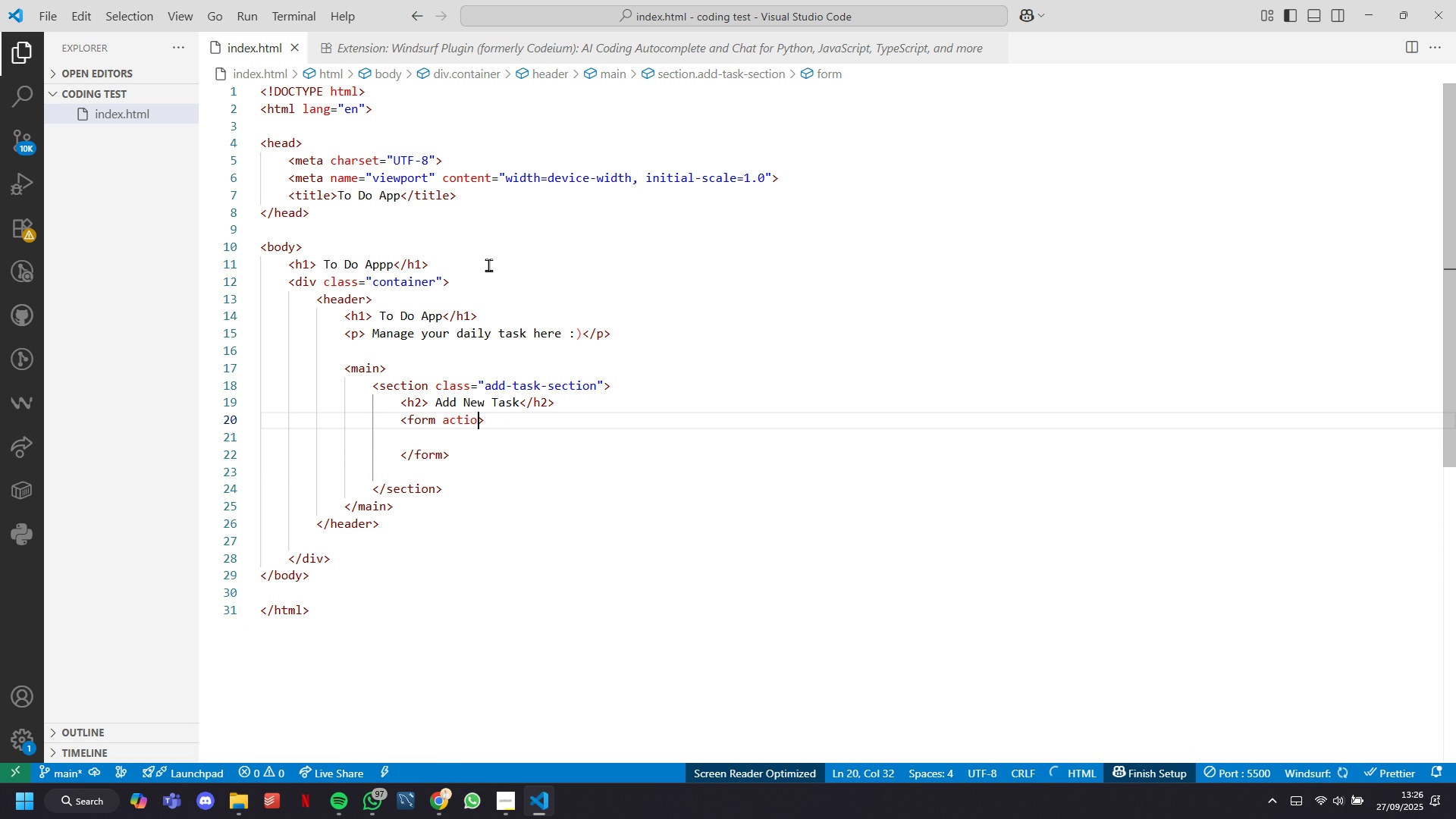 
key(Backspace)
 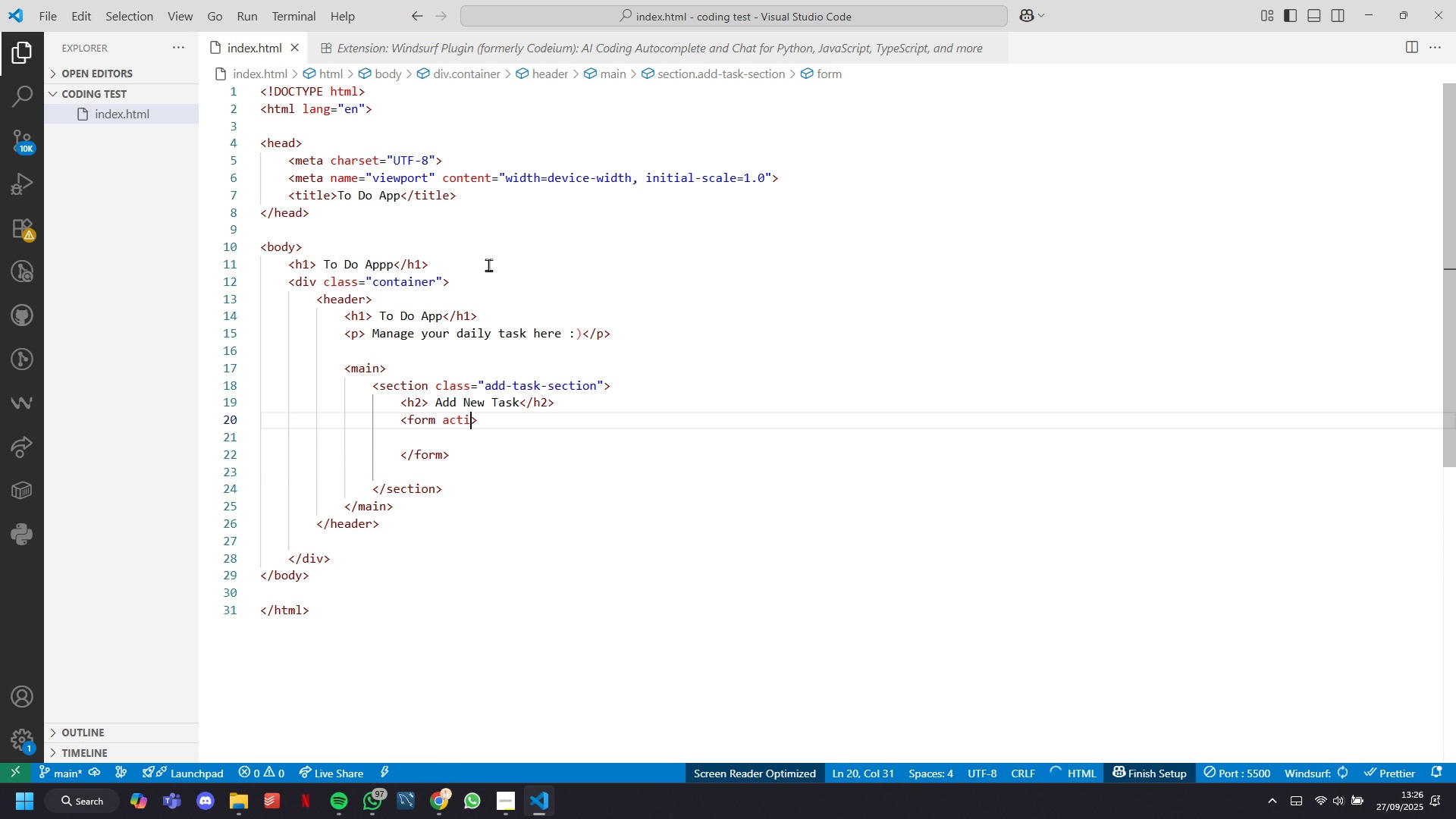 
key(Backspace)
 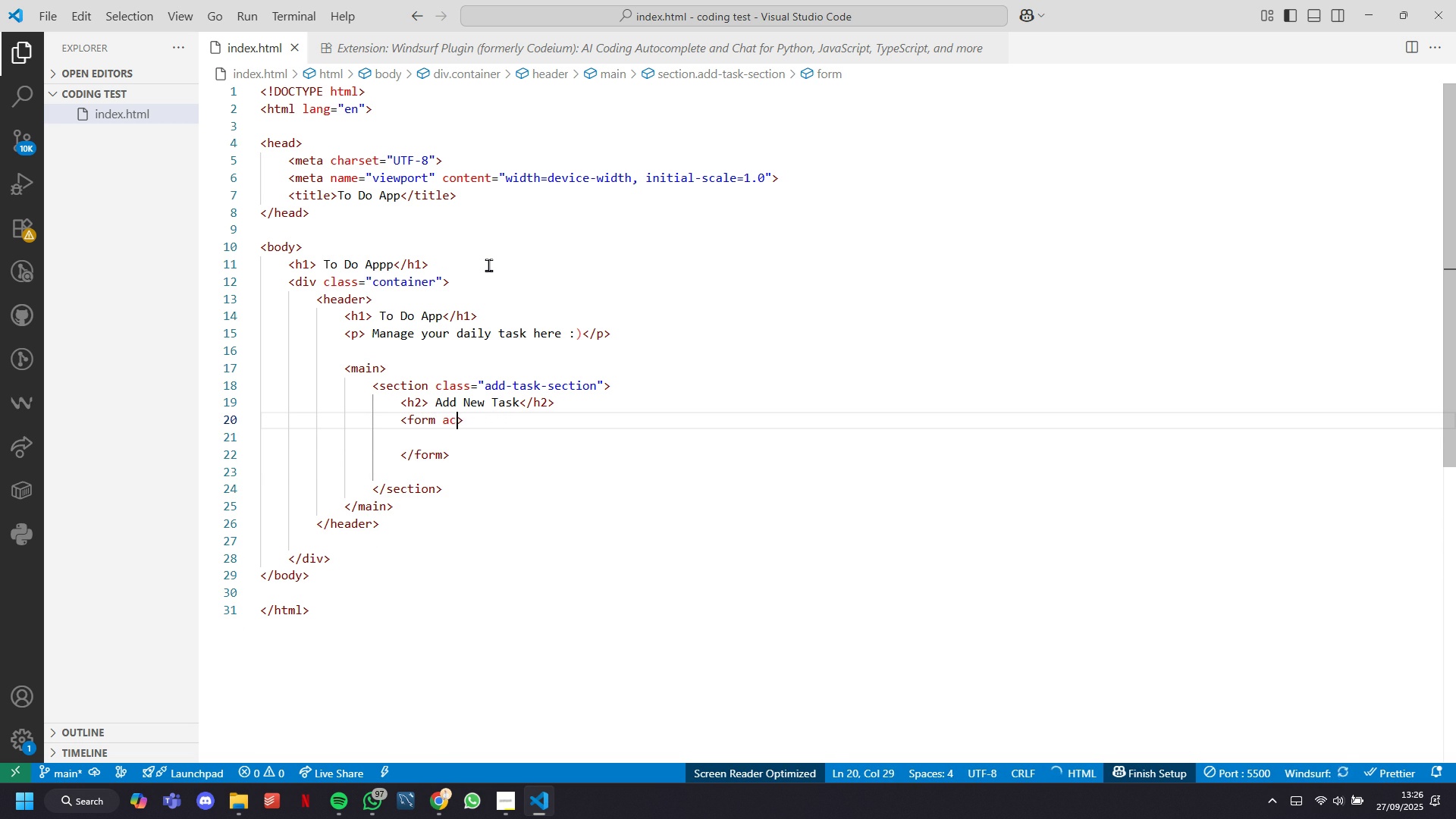 
key(Backspace)
 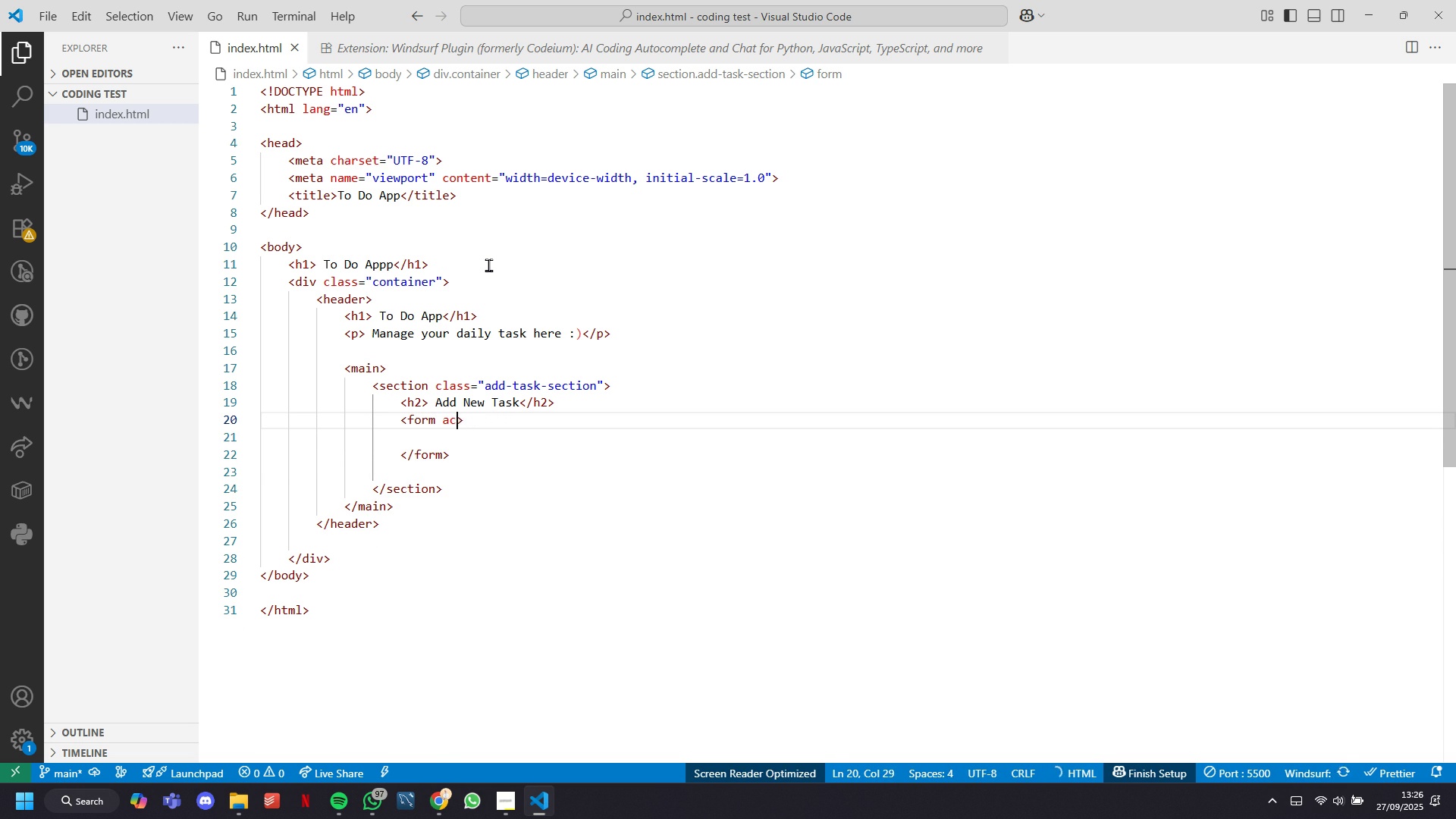 
key(Backspace)
 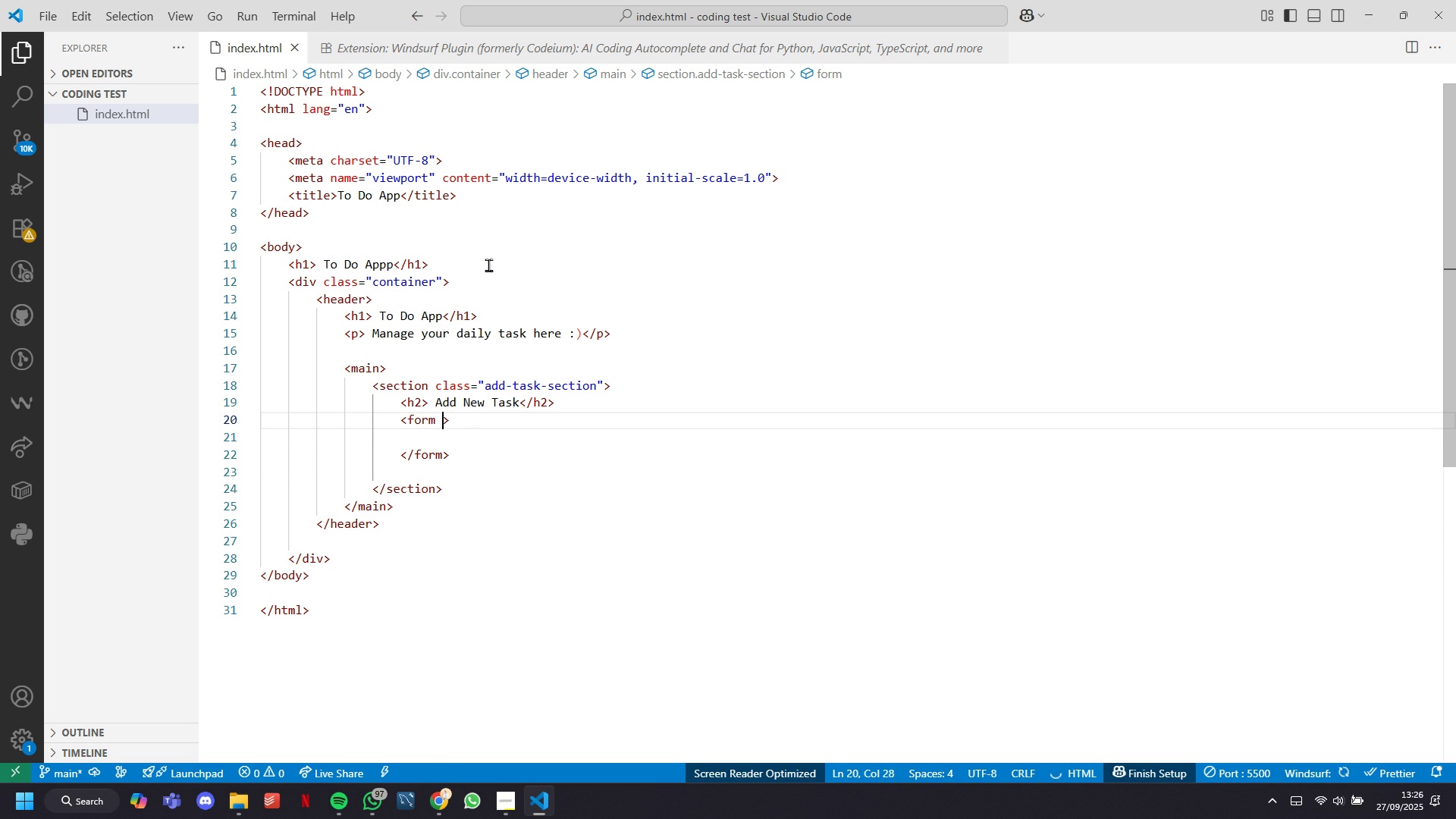 
key(Backspace)
 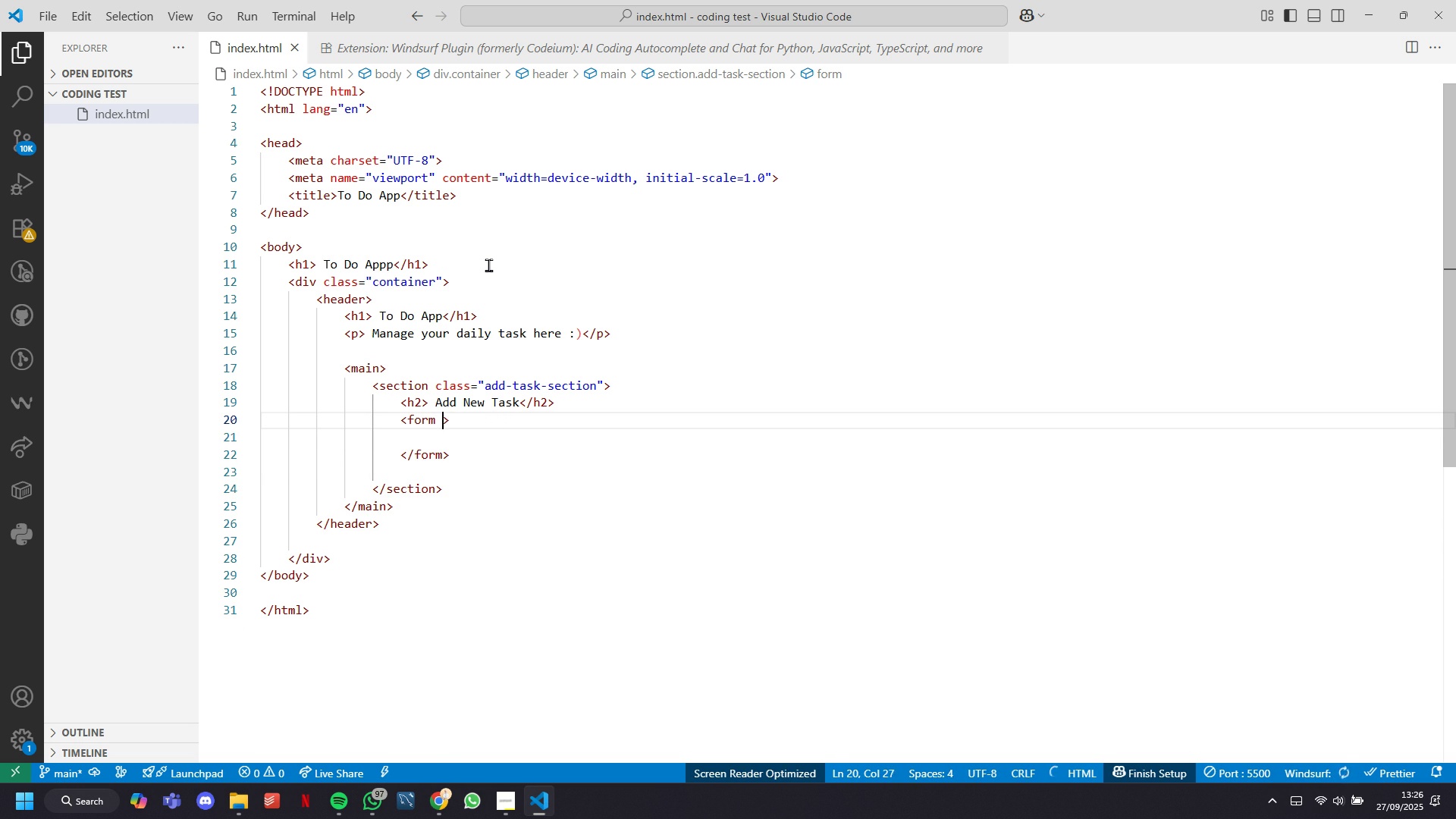 
key(Backspace)
 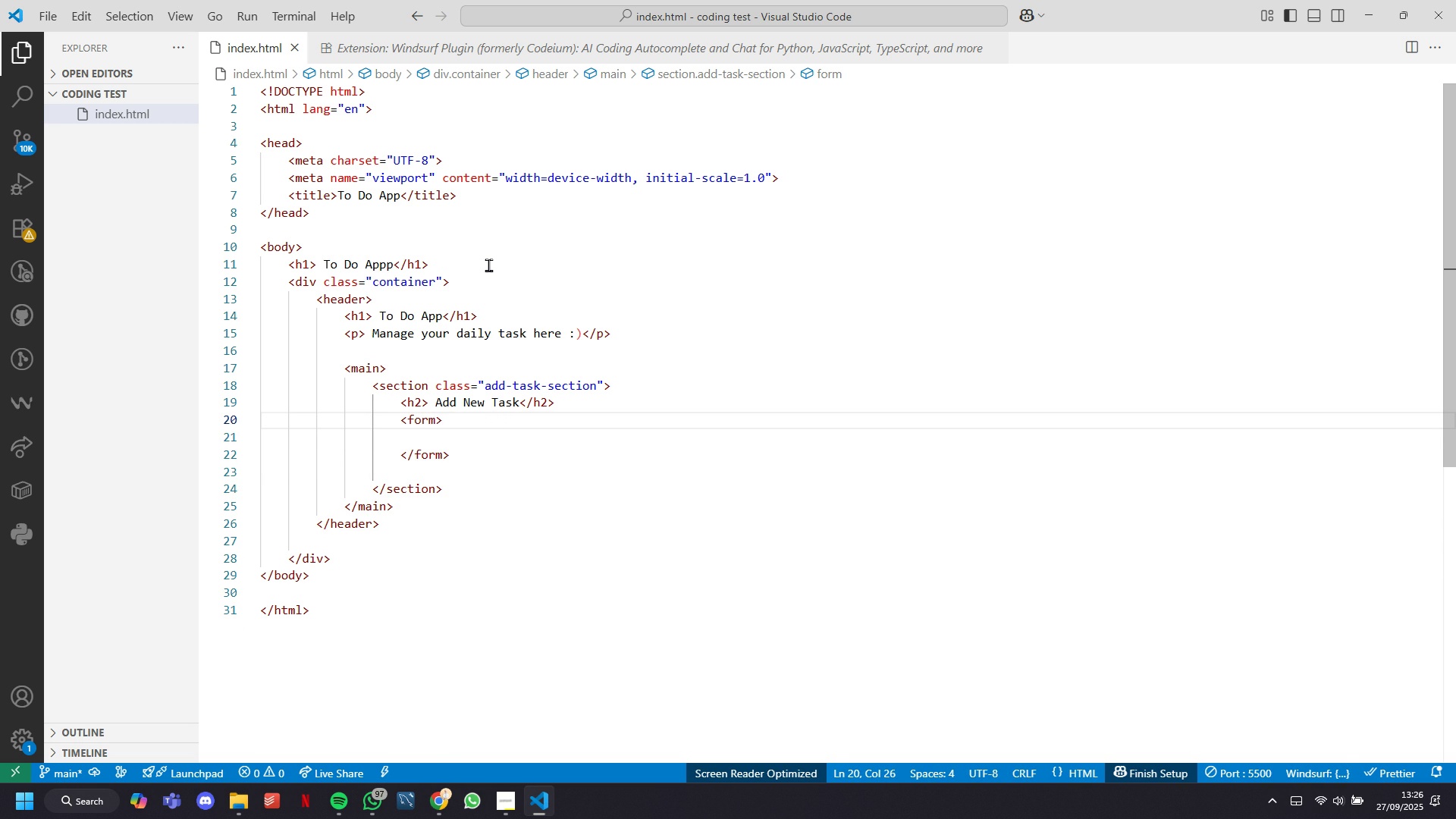 
key(ArrowDown)
 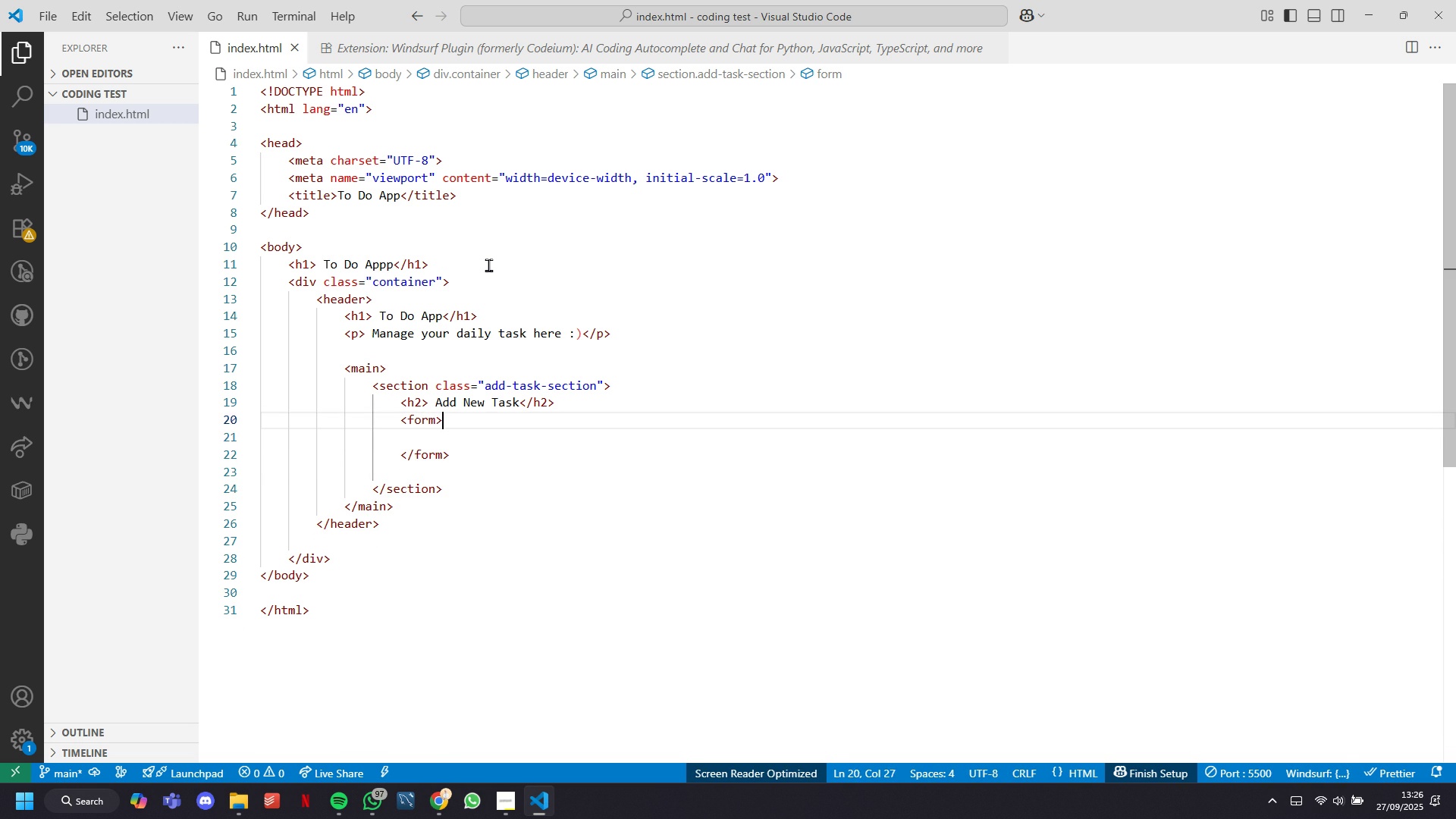 
key(ArrowLeft)
 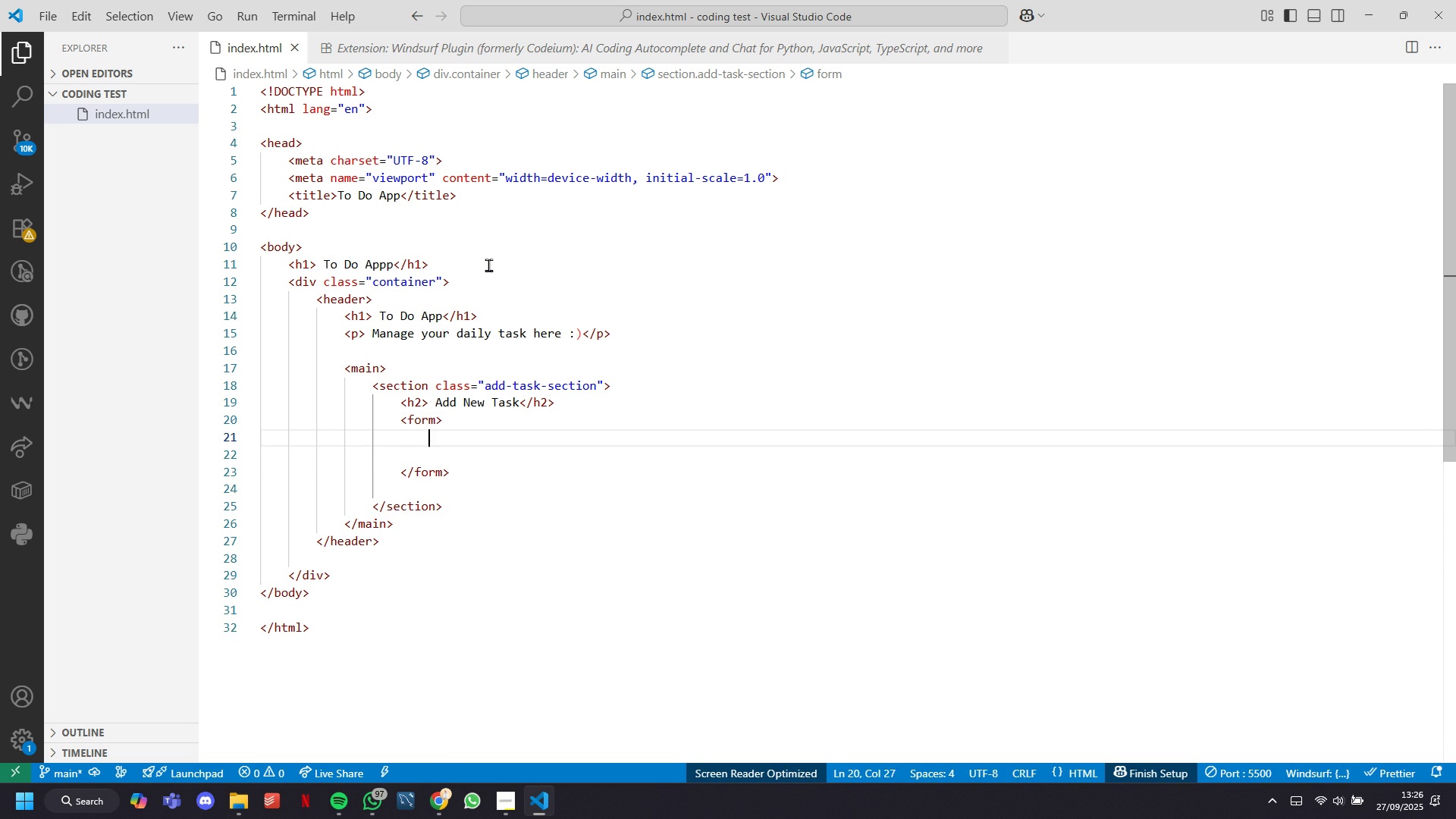 
key(Enter)
 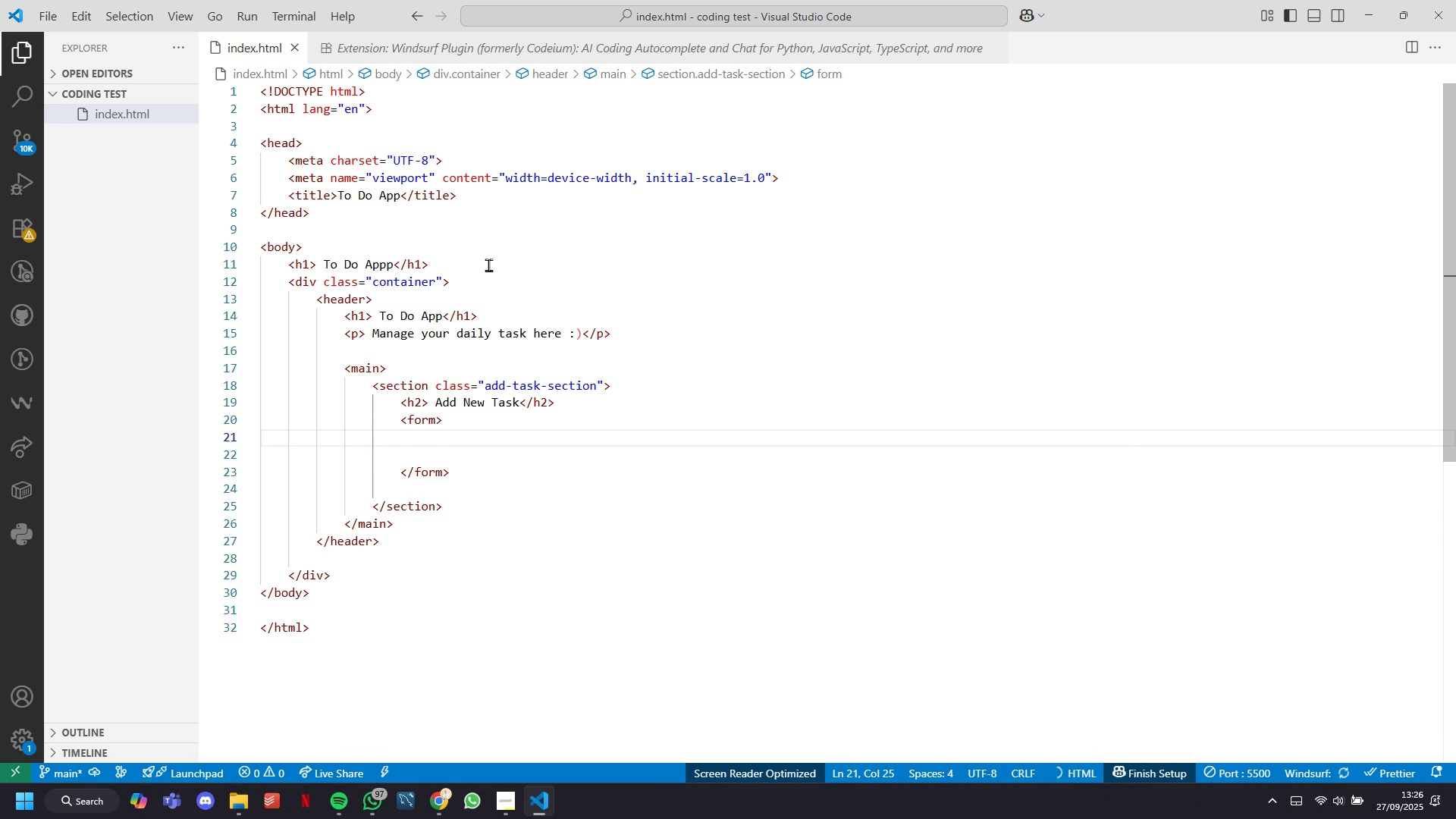 
type(iput type)
key(Tab)
 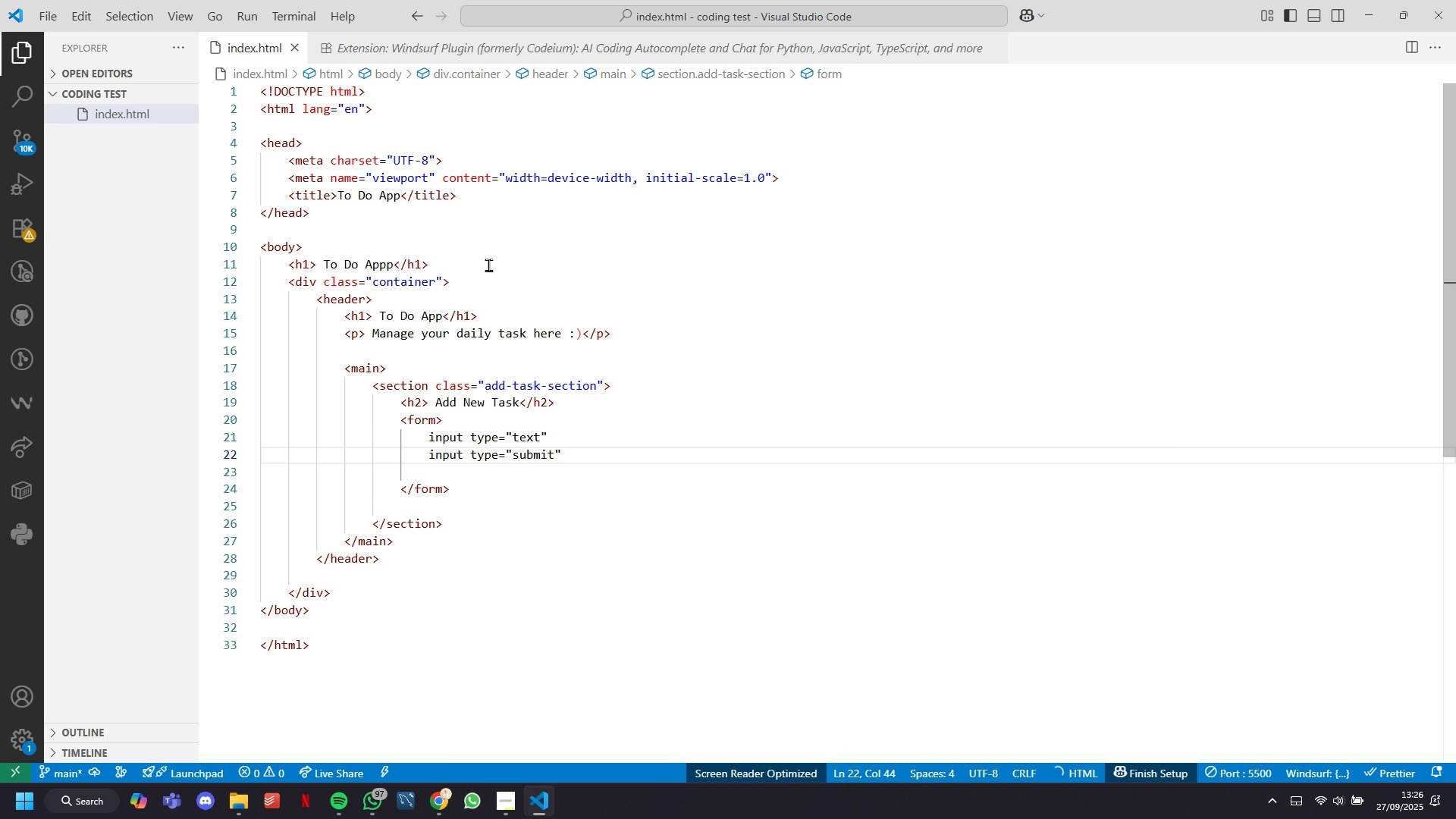 
hold_key(key=N, duration=21.72)
 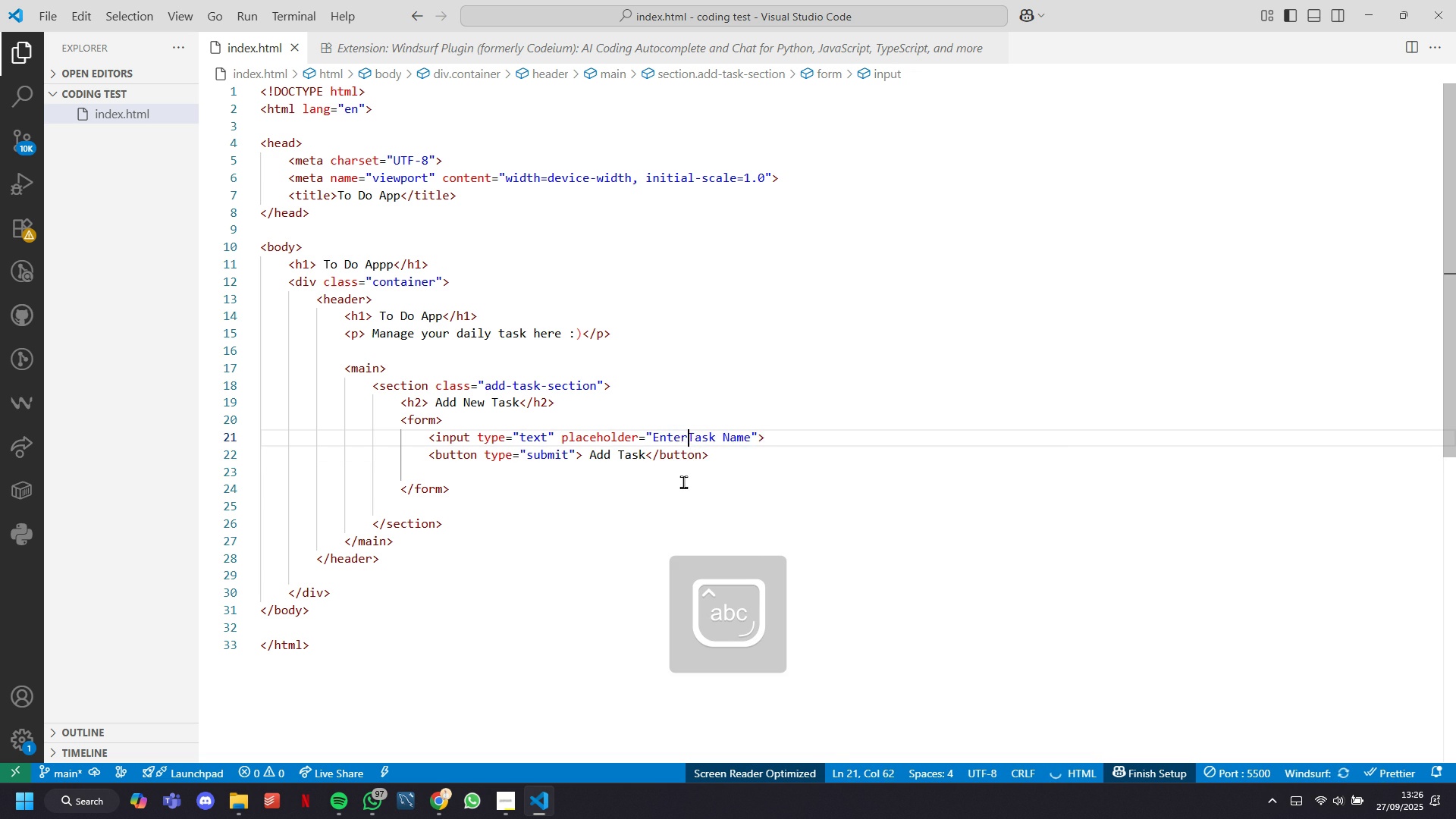 
key(Control+Z)
 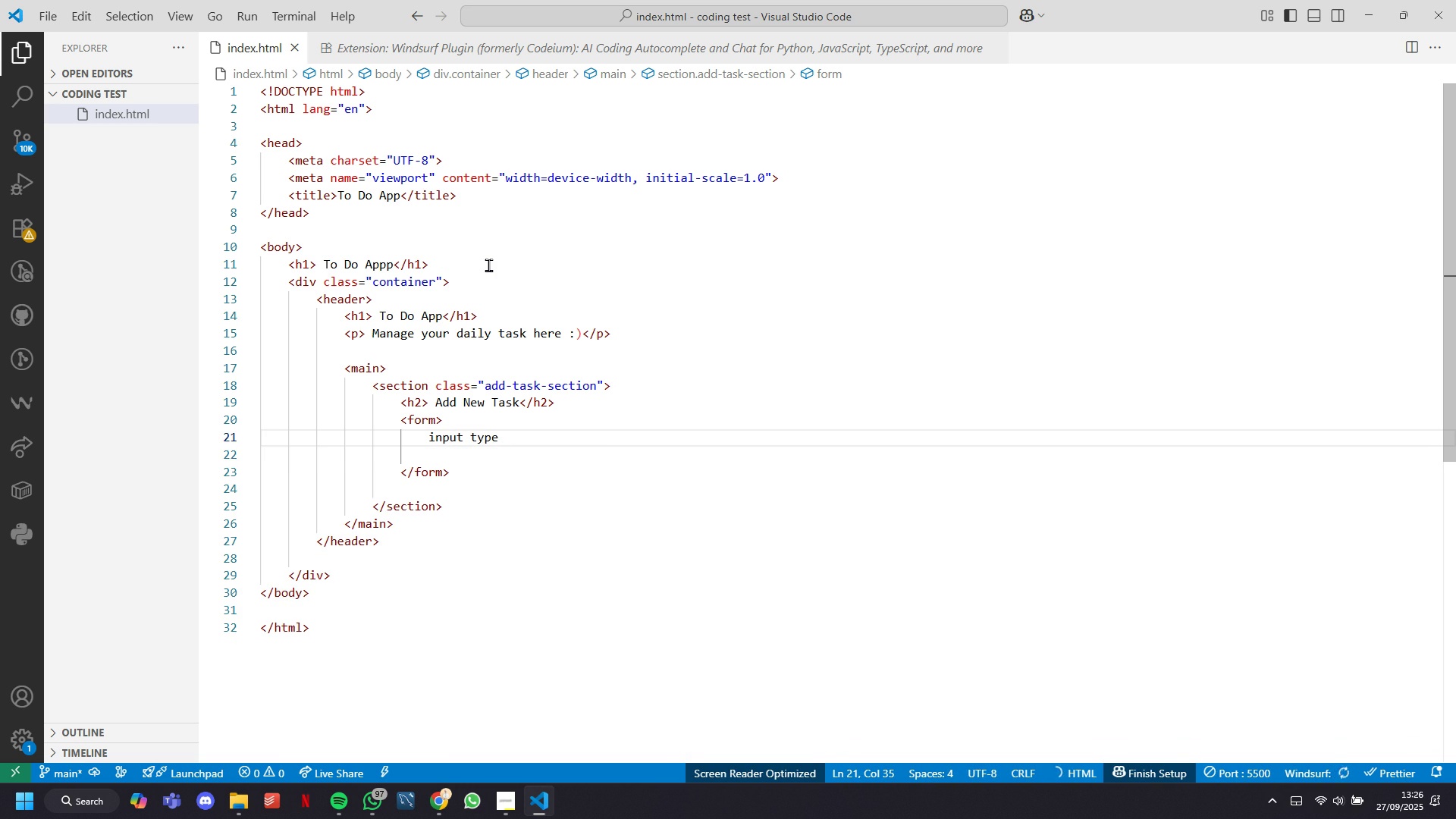 
hold_key(key=Backspace, duration=0.59)
 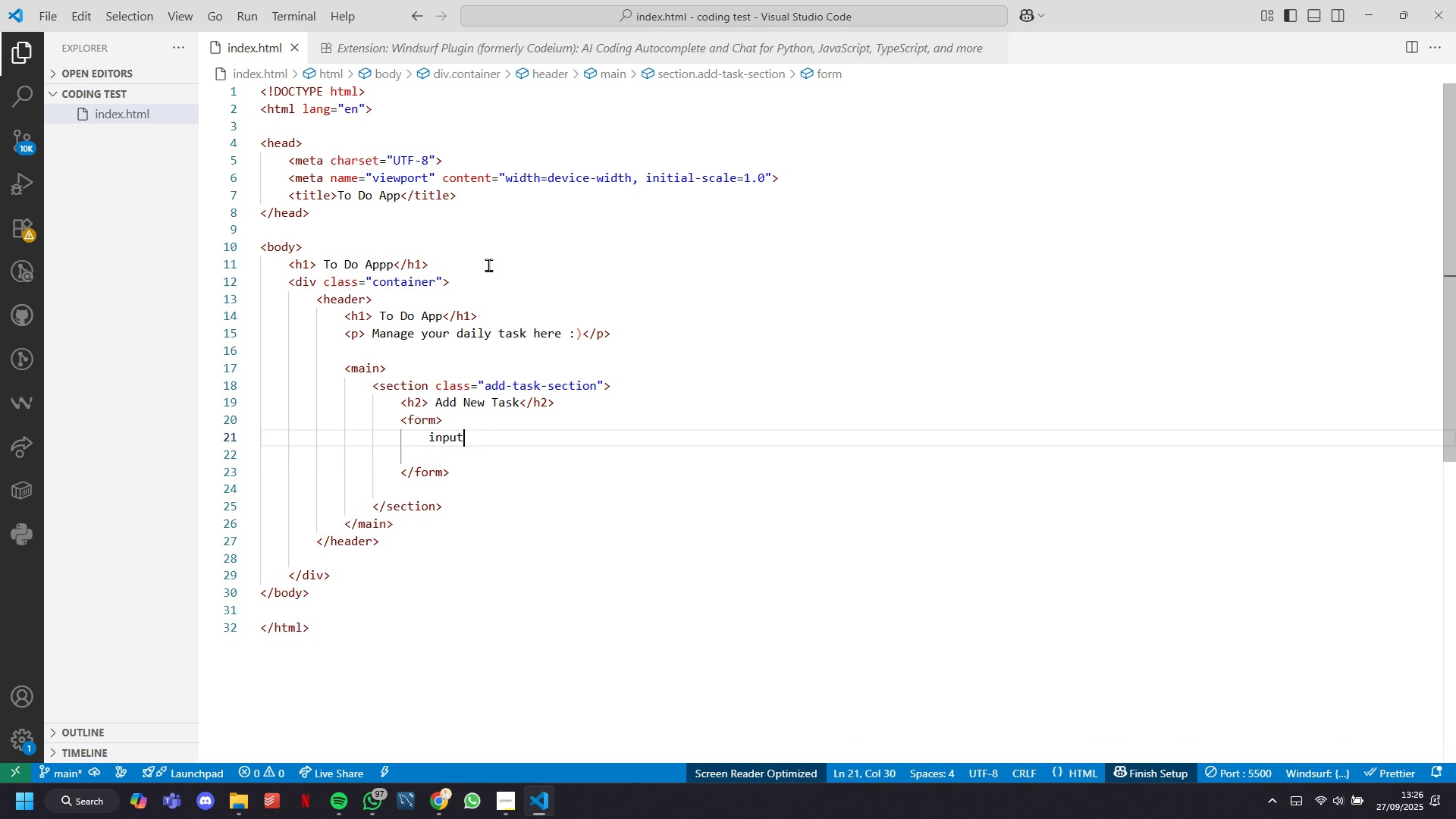 
key(Backspace)
 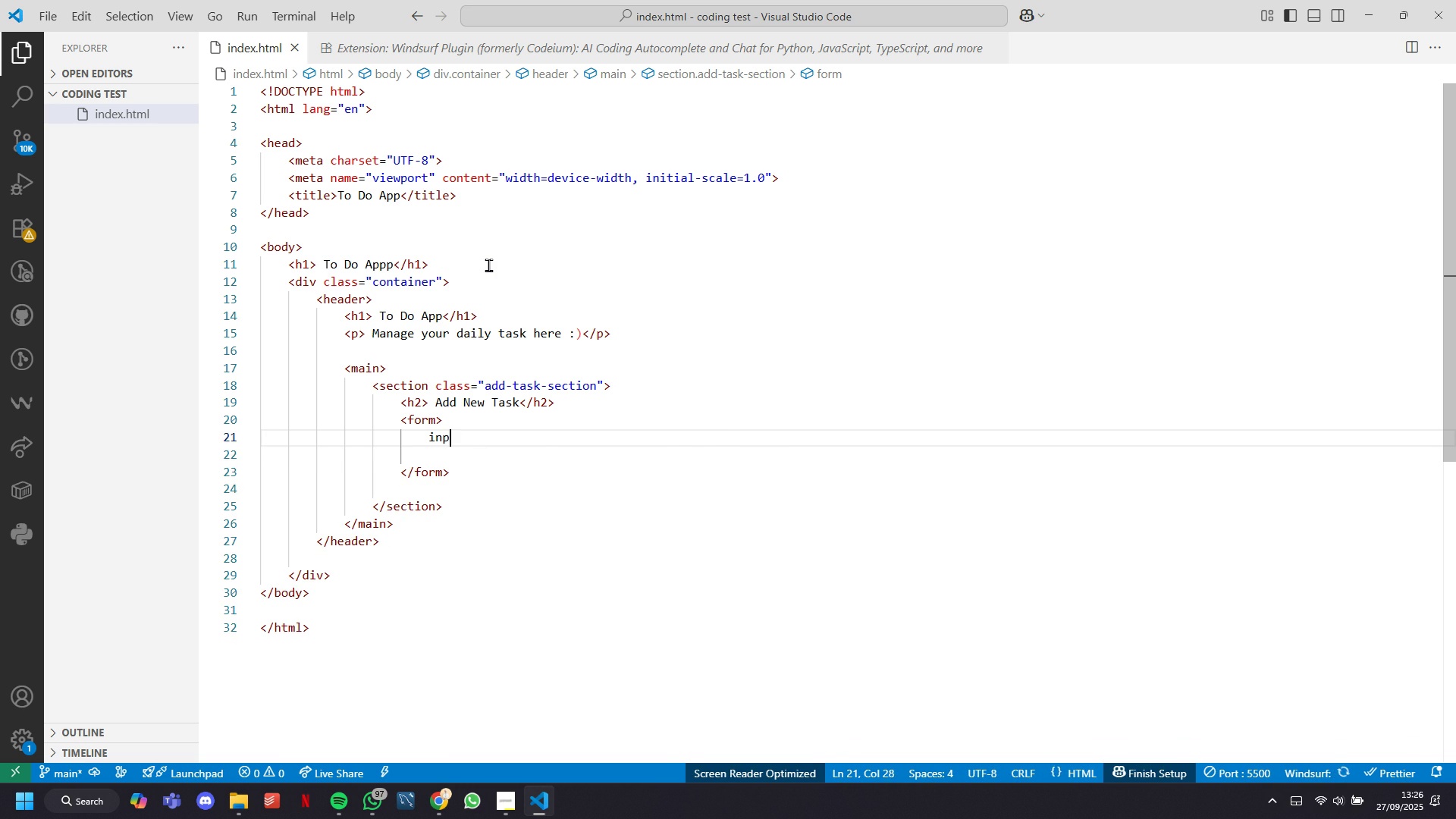 
key(Backspace)
 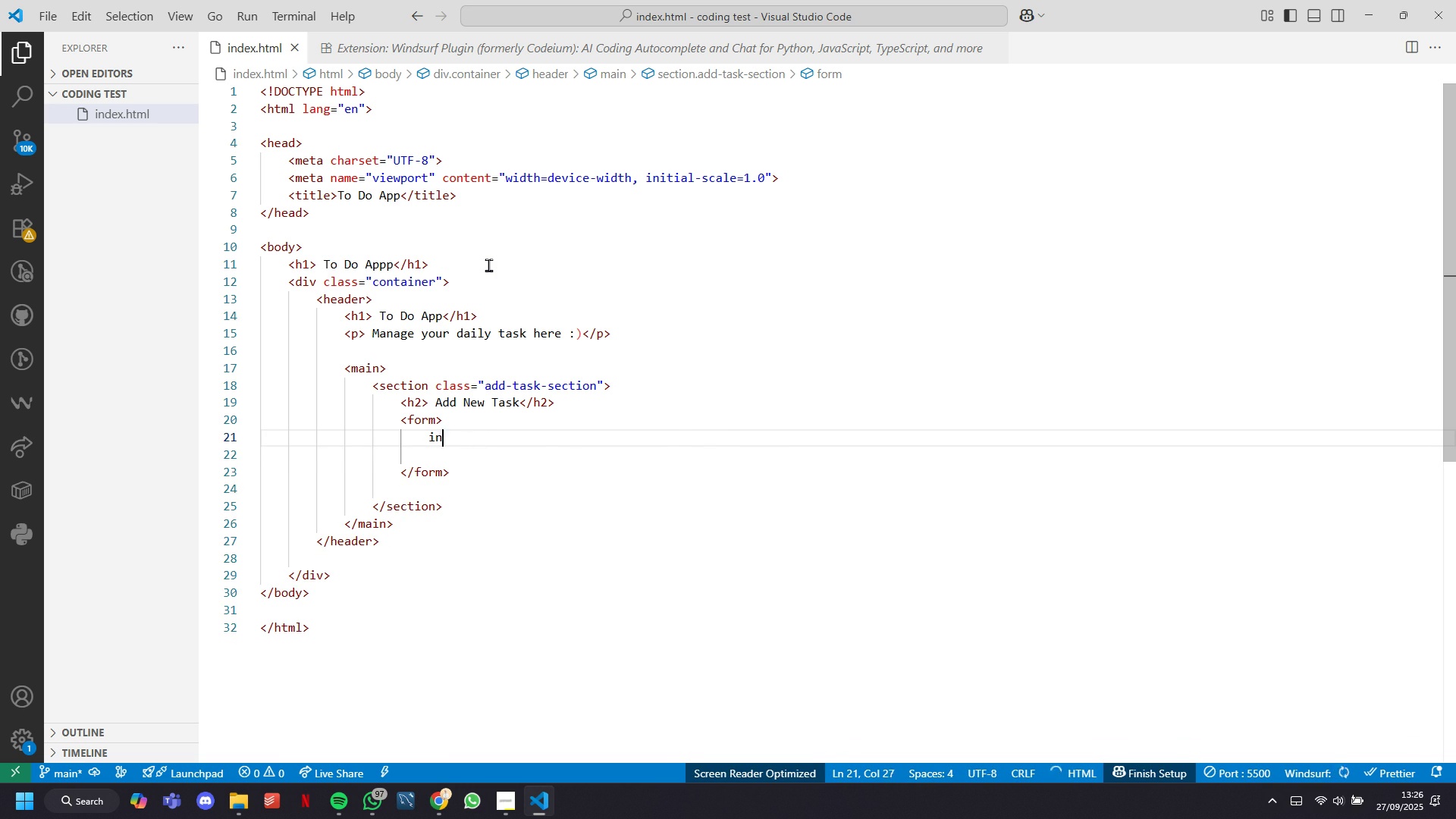 
key(Backspace)
 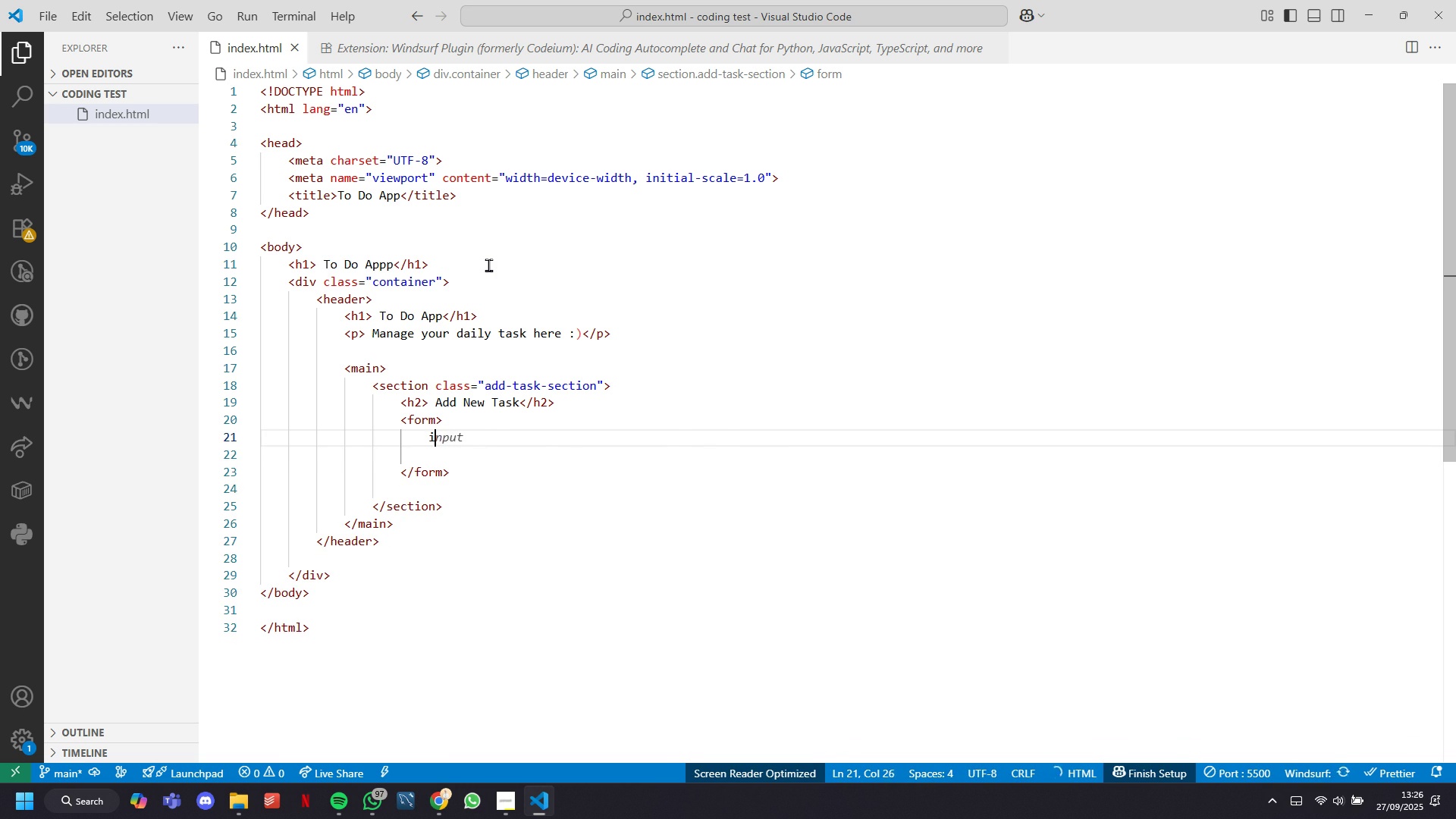 
key(Backspace)
 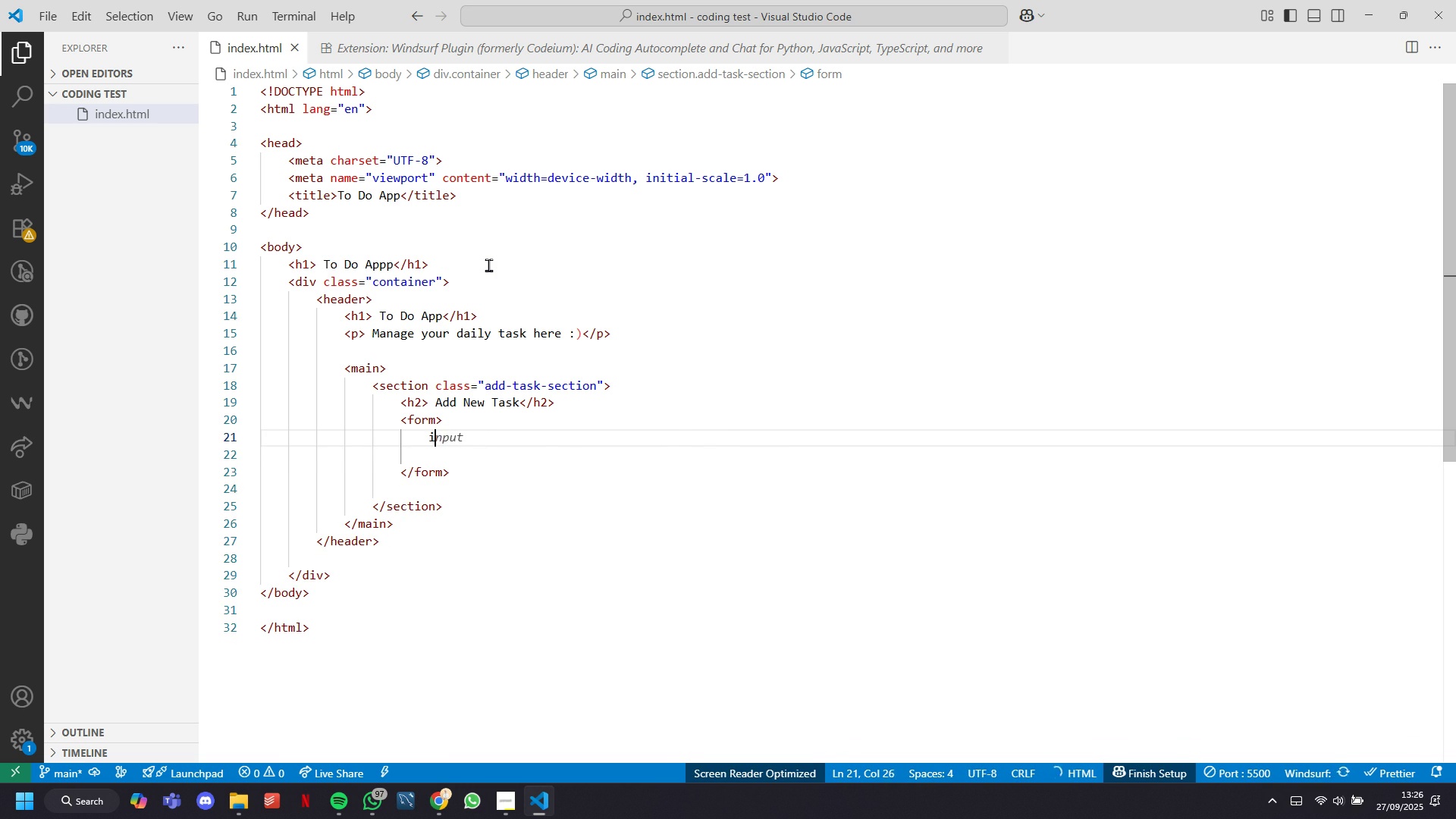 
key(Backspace)
 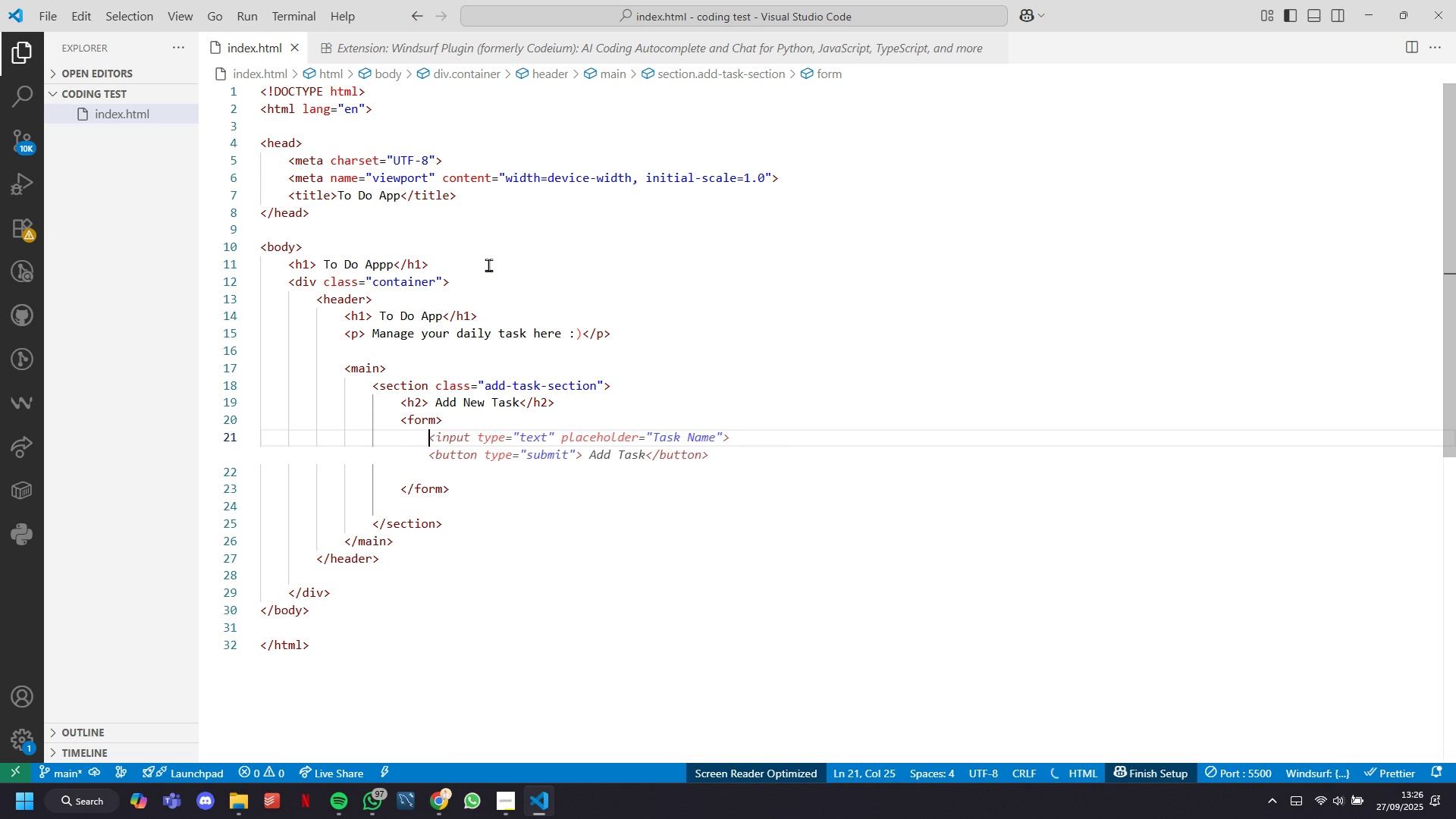 
key(Backspace)
 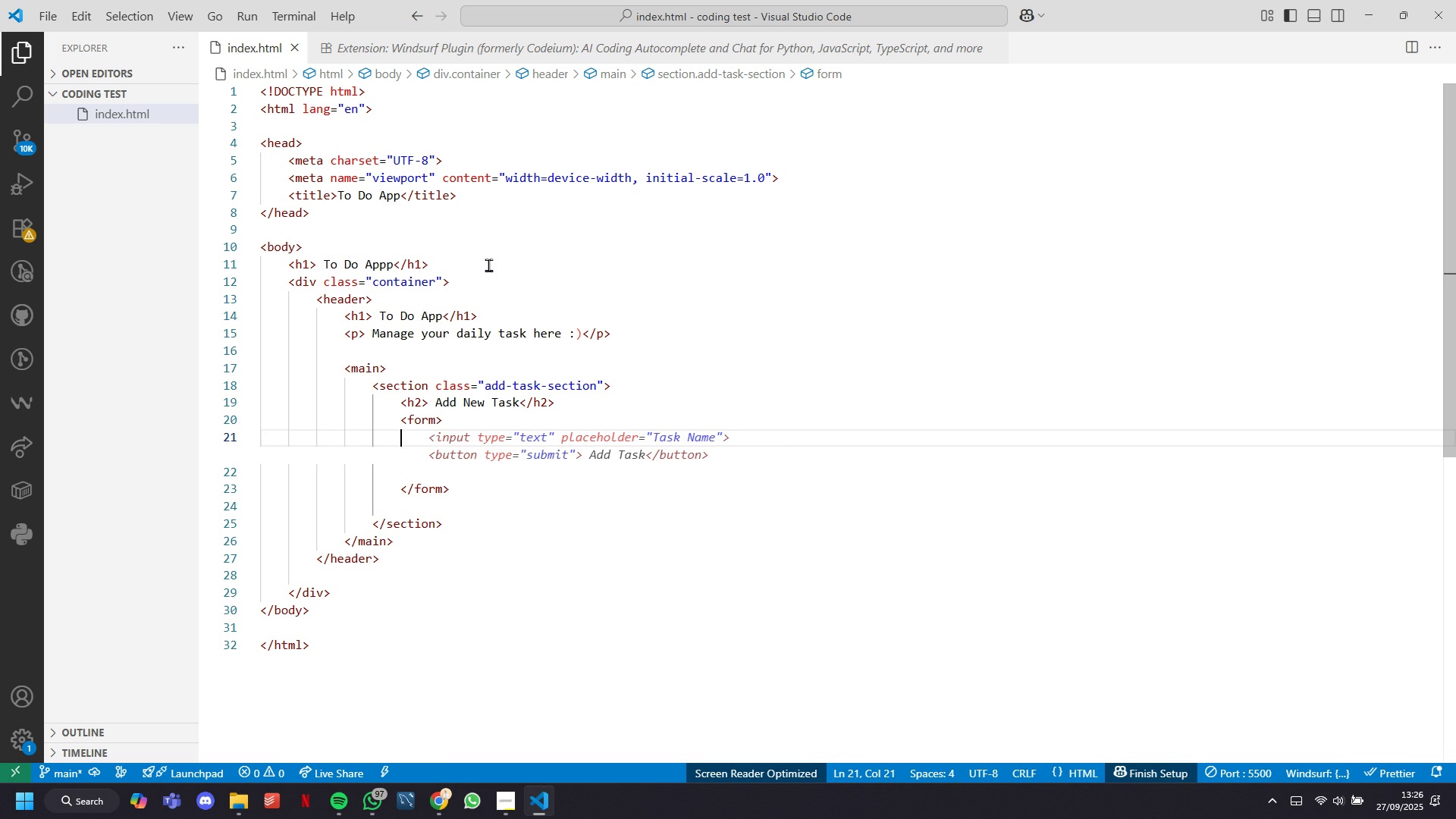 
key(Tab)
 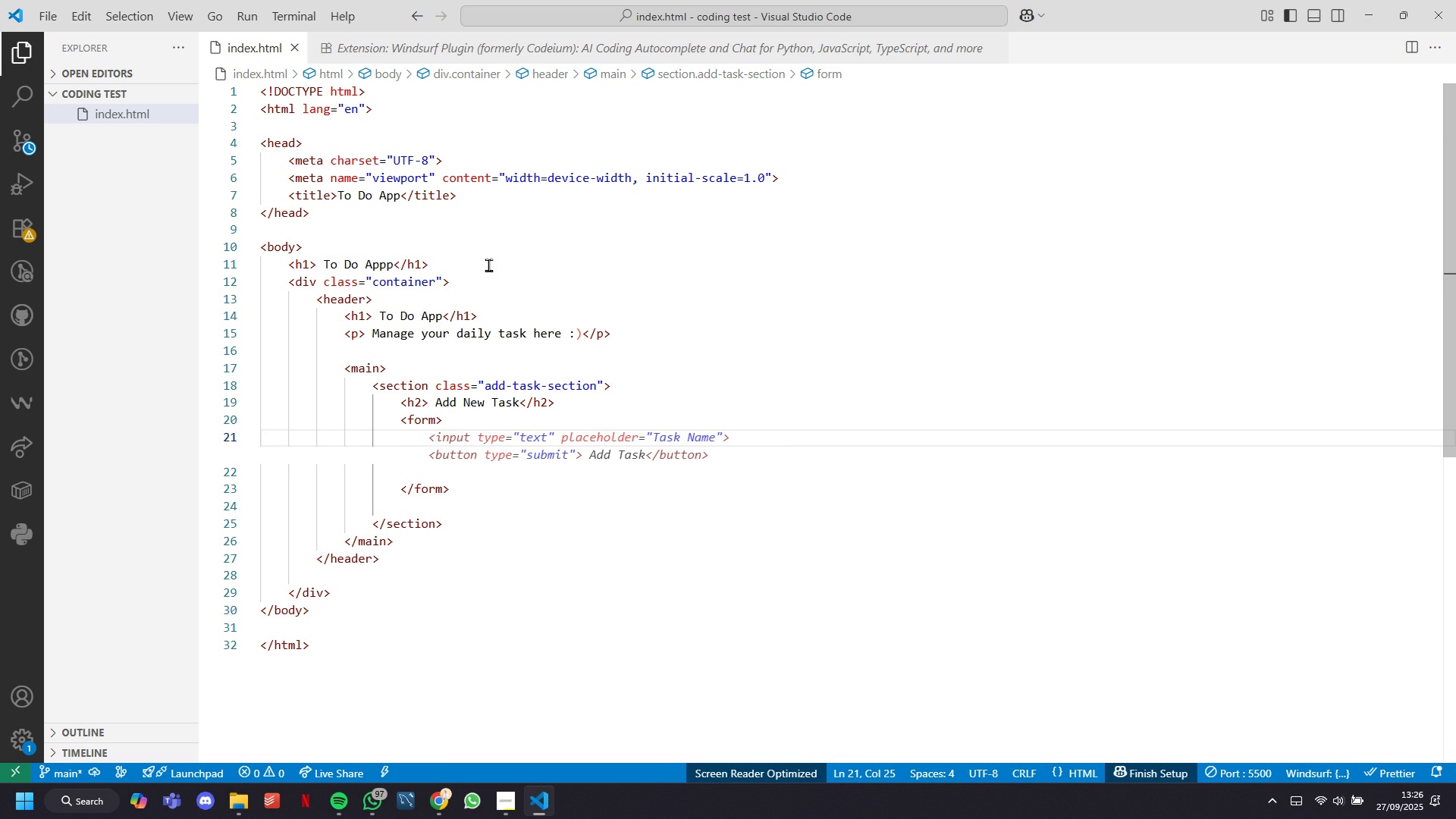 
key(Tab)
 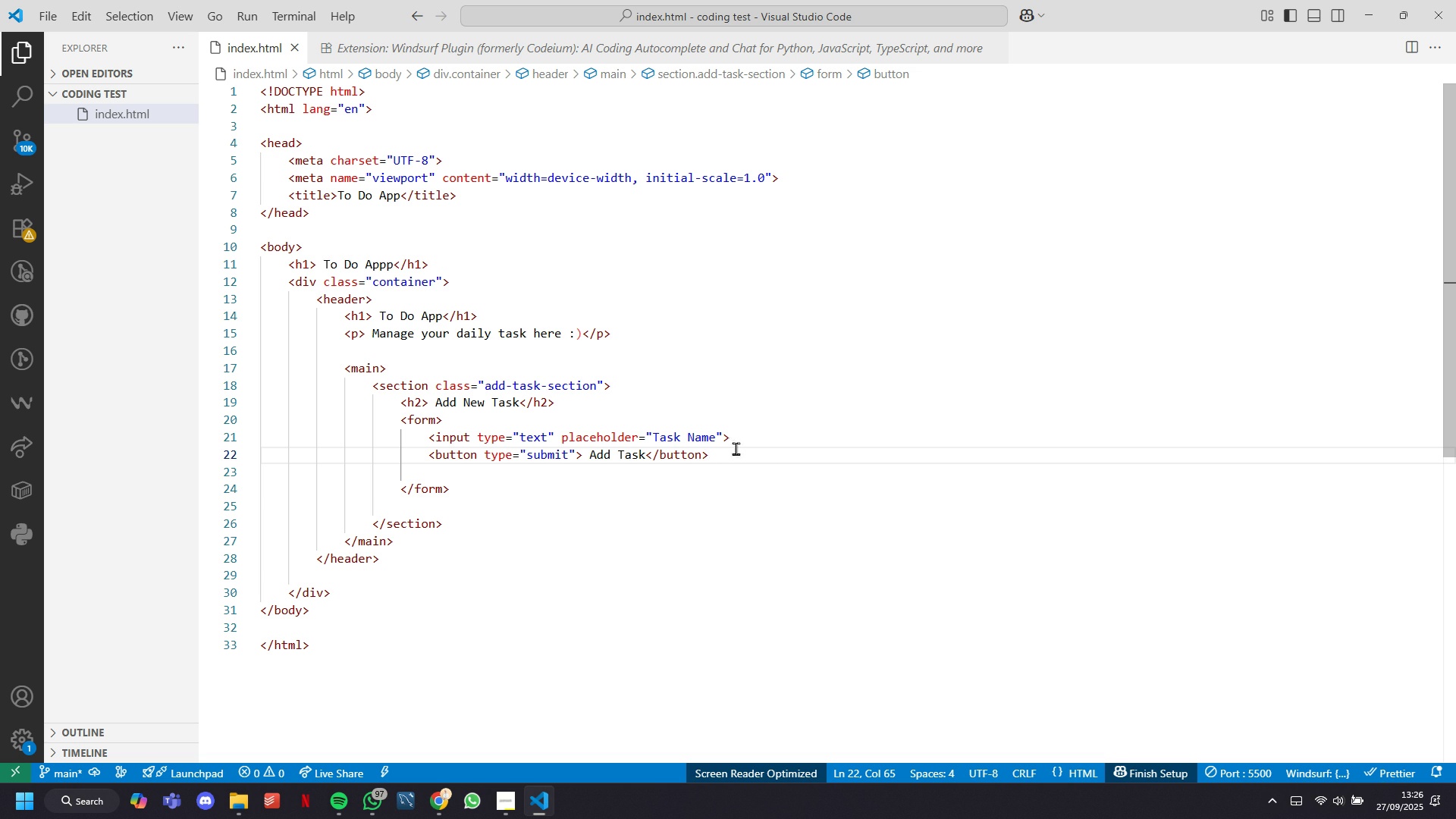 
left_click([654, 435])
 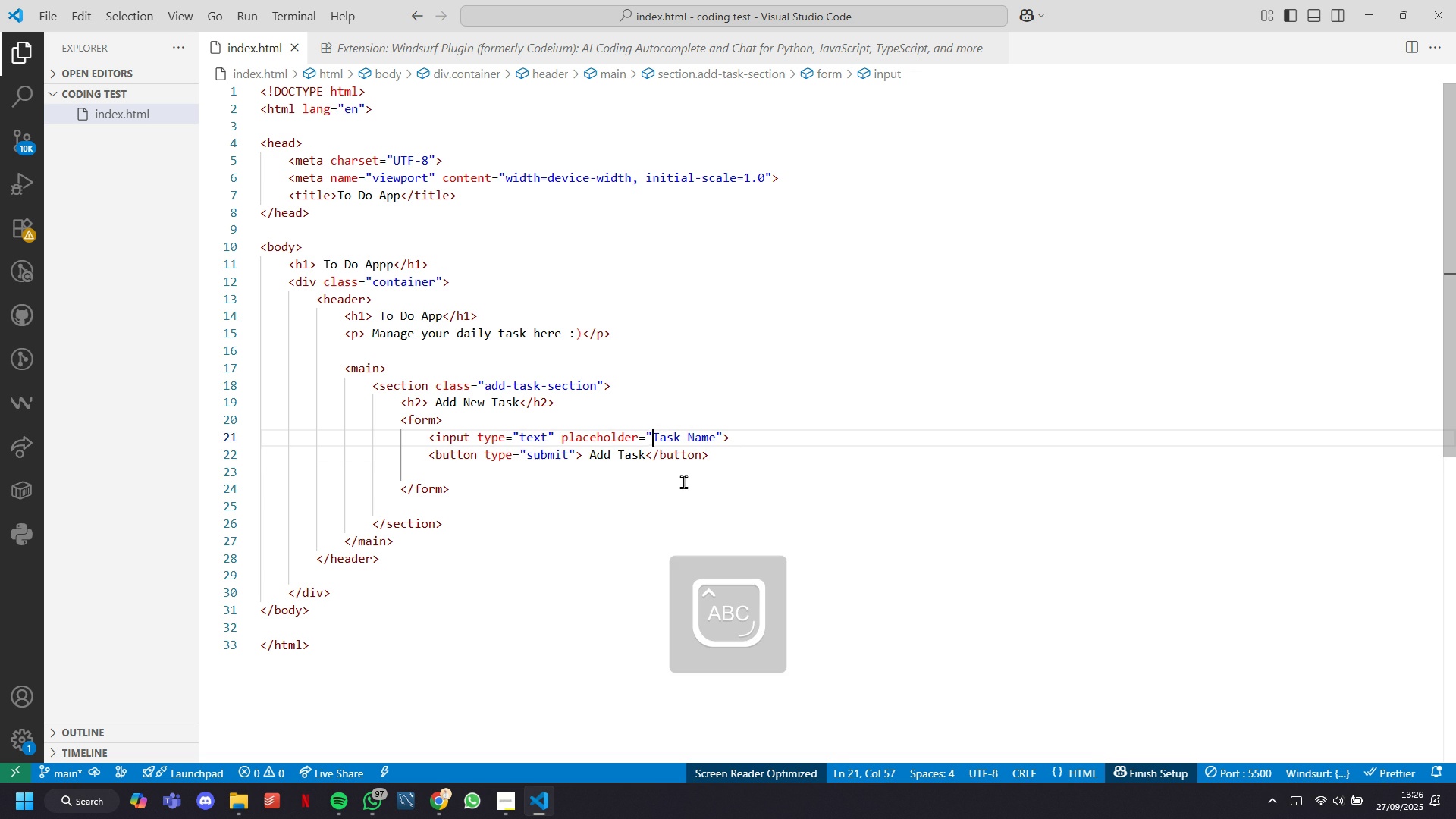 
type(Eter y)
key(Backspace)
type(Your )
 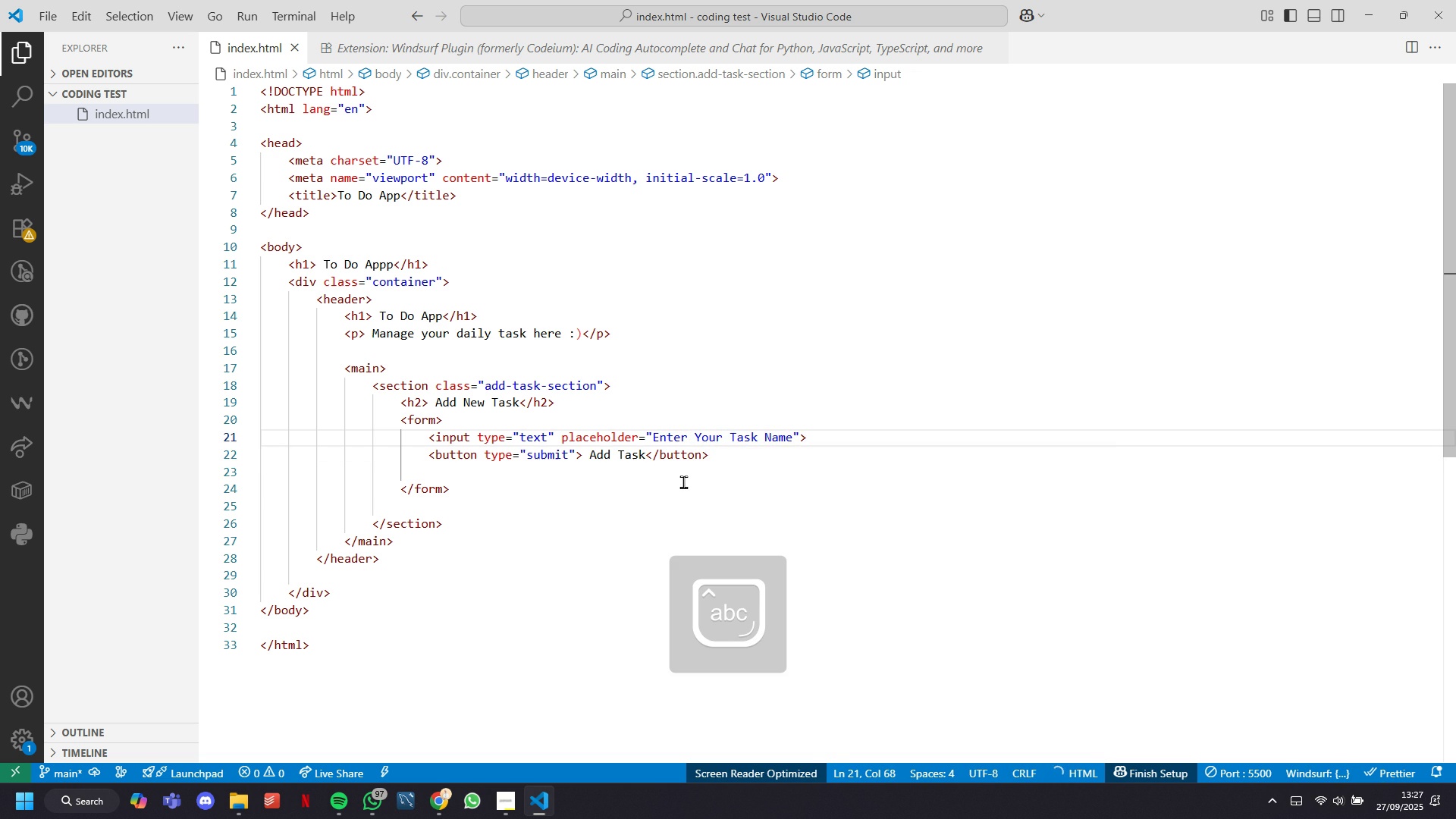 
key(ArrowDown)
 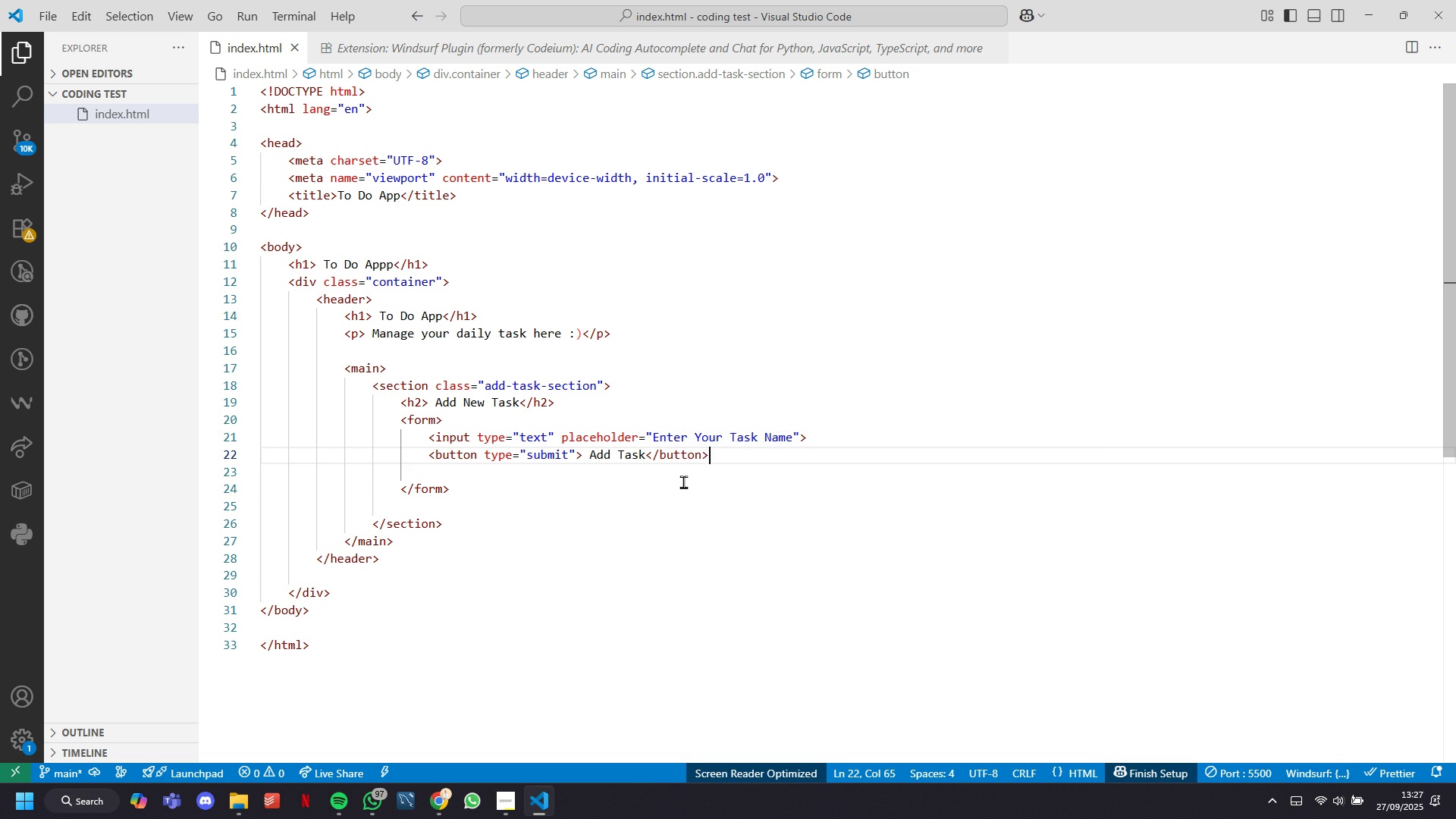 
key(ArrowDown)
 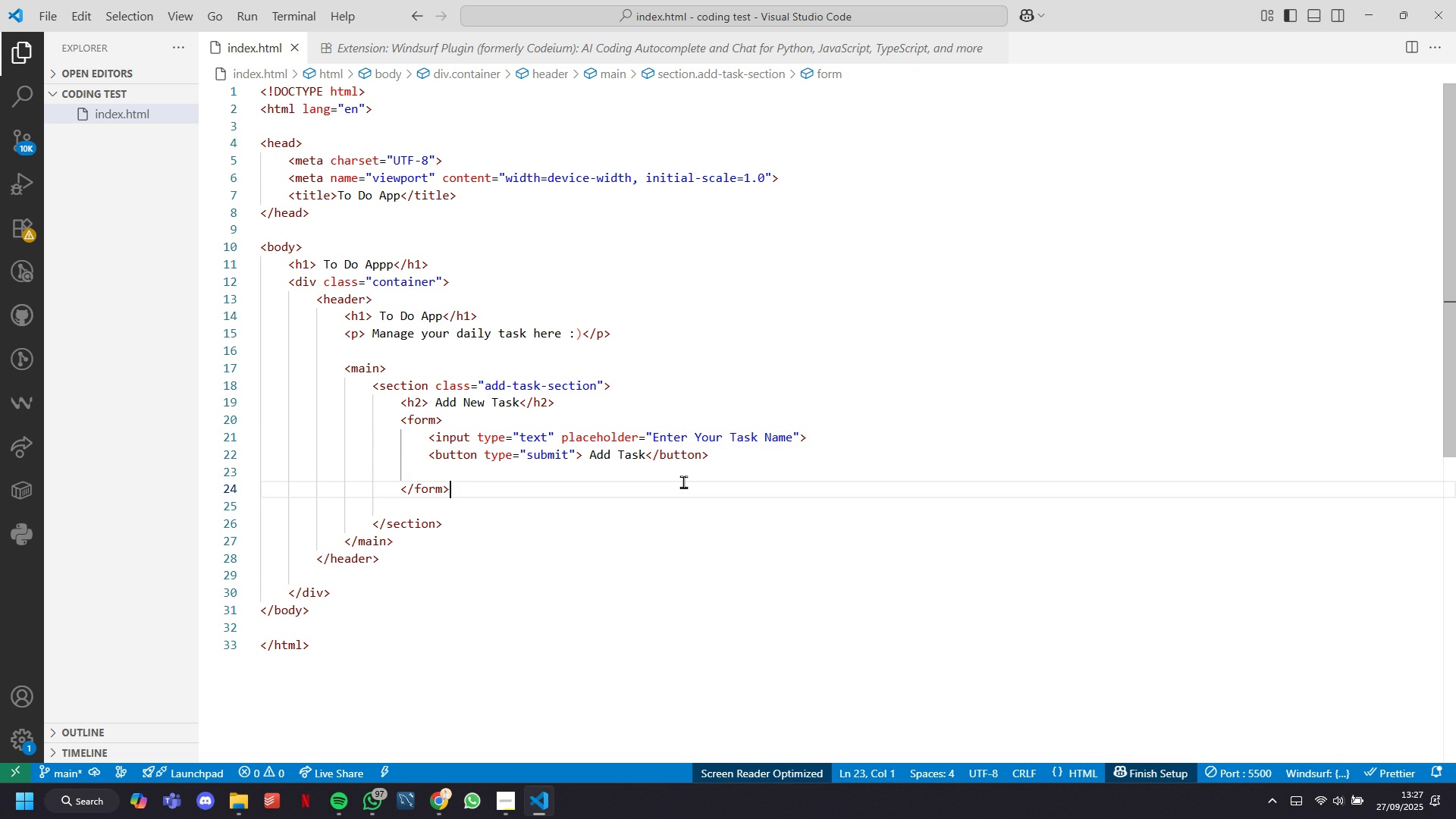 
key(ArrowDown)
 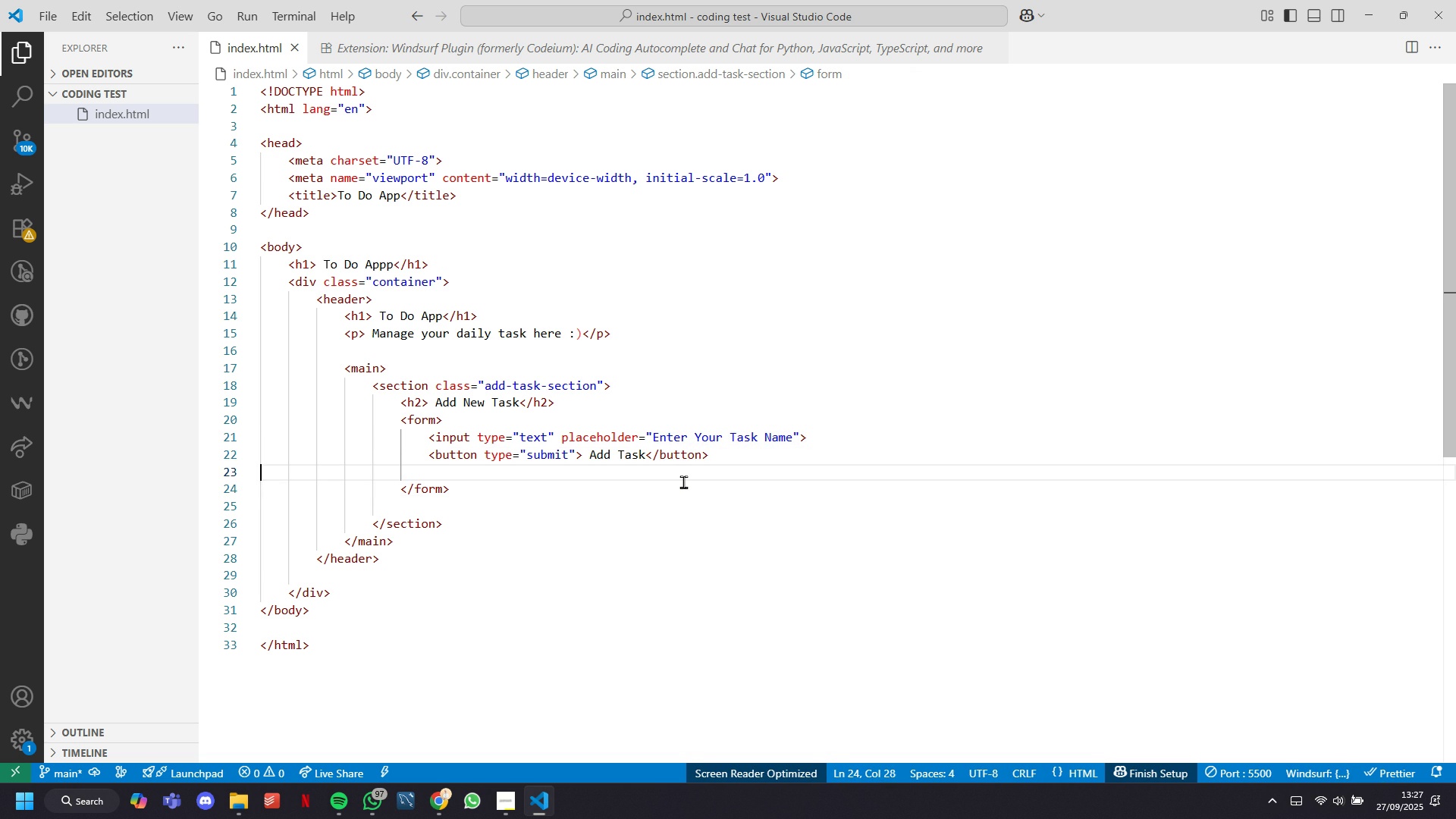 
key(ArrowUp)
 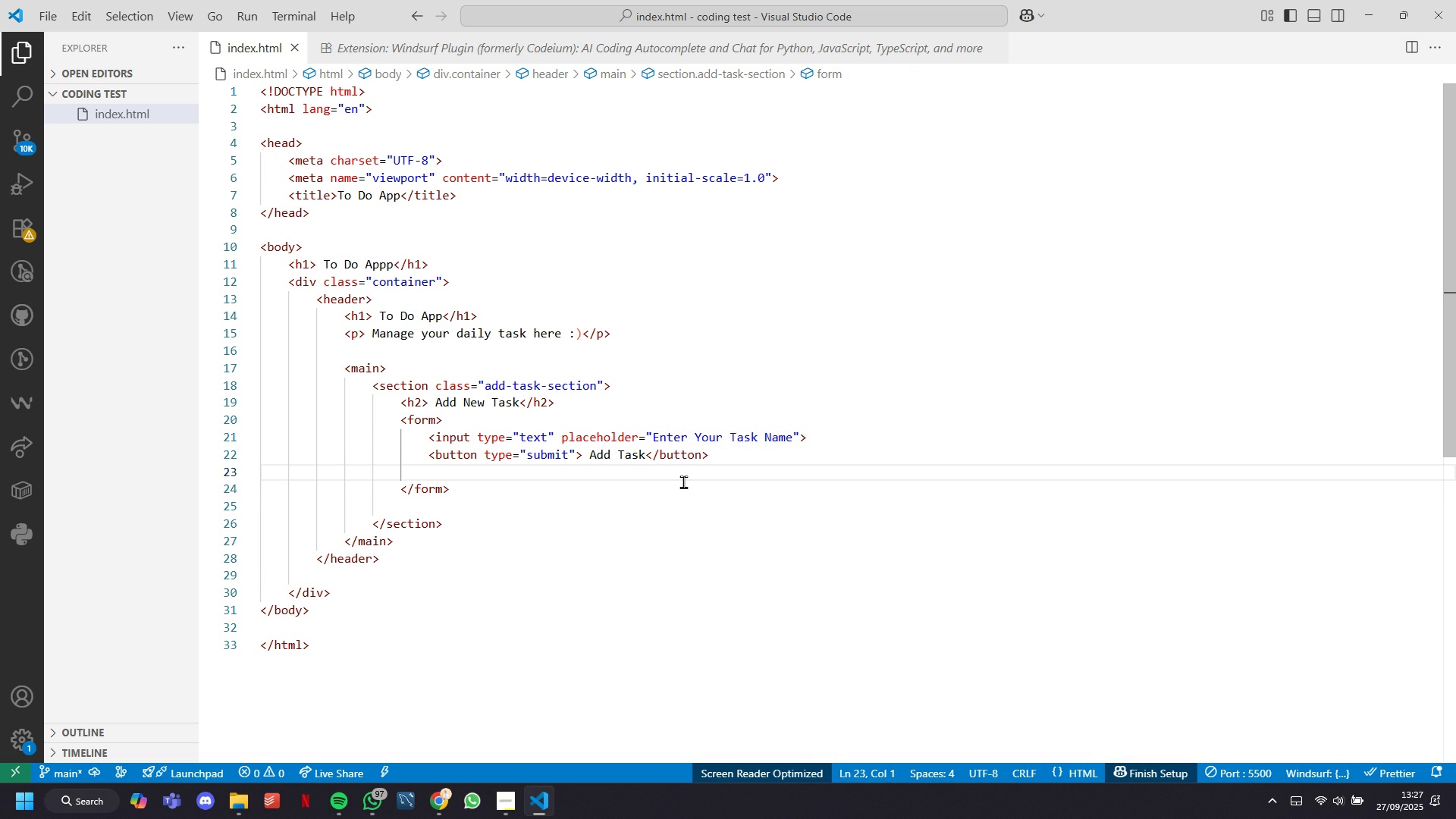 
key(Backspace)
 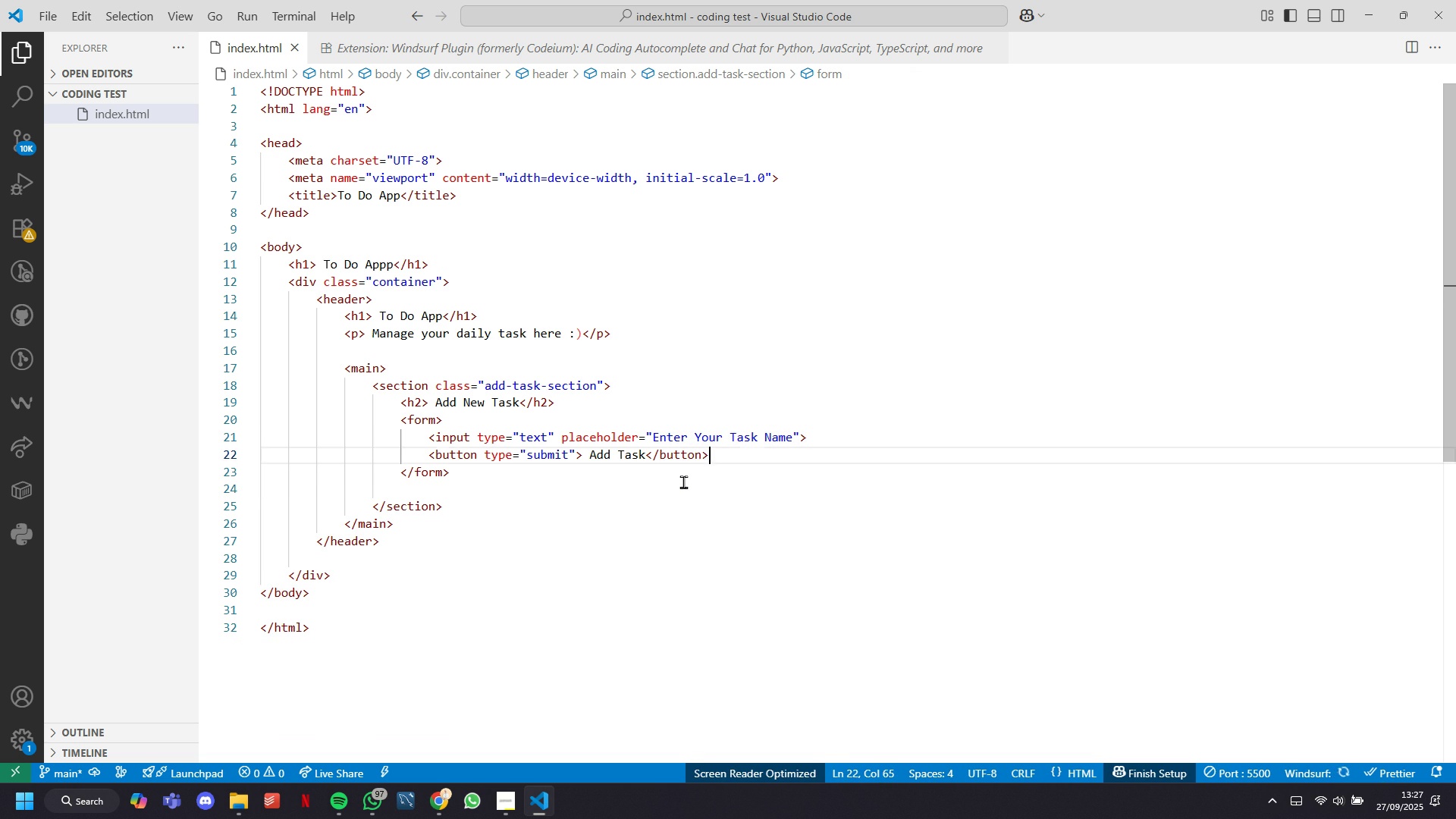 
key(ArrowDown)
 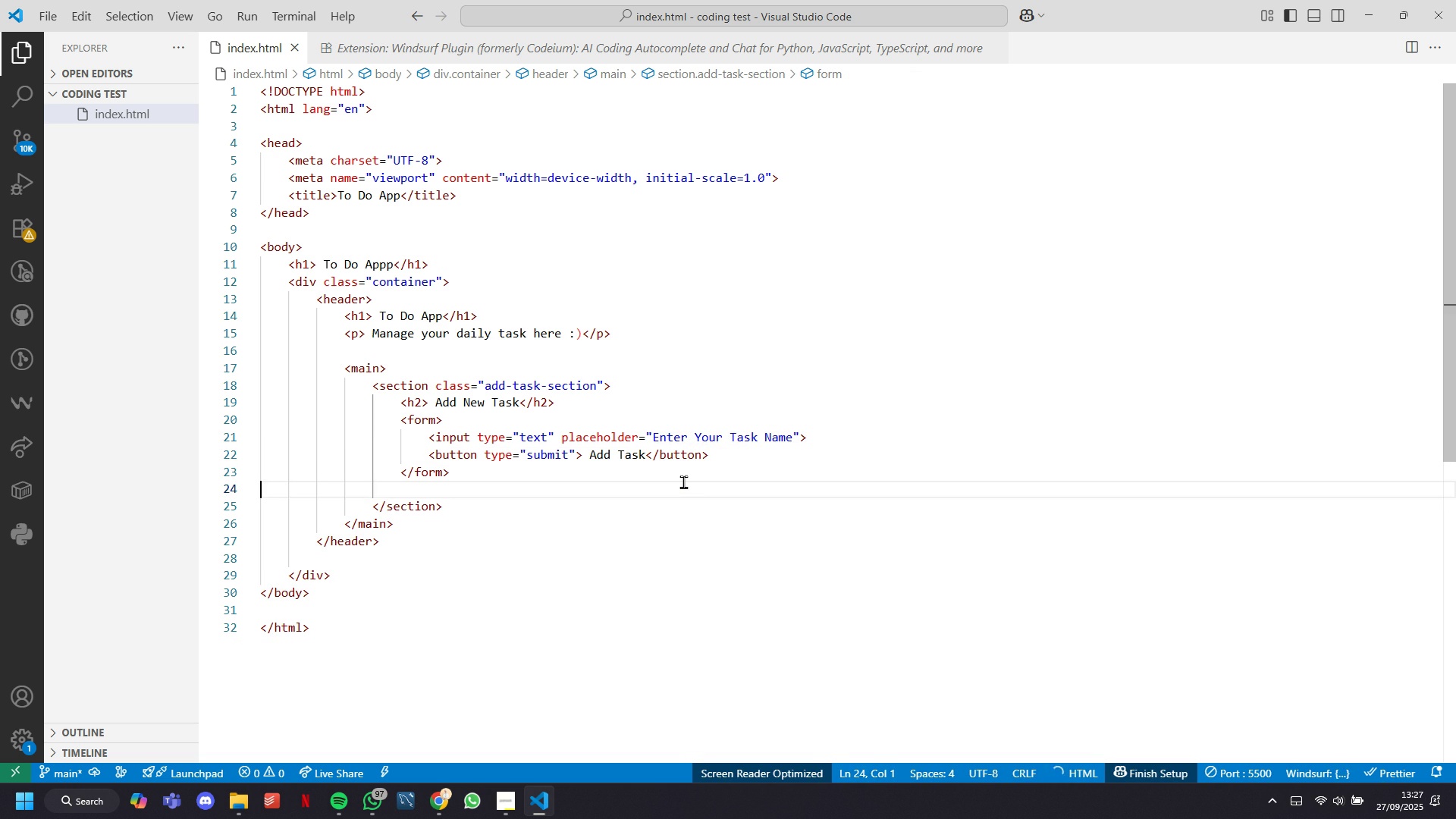 
key(ArrowDown)
 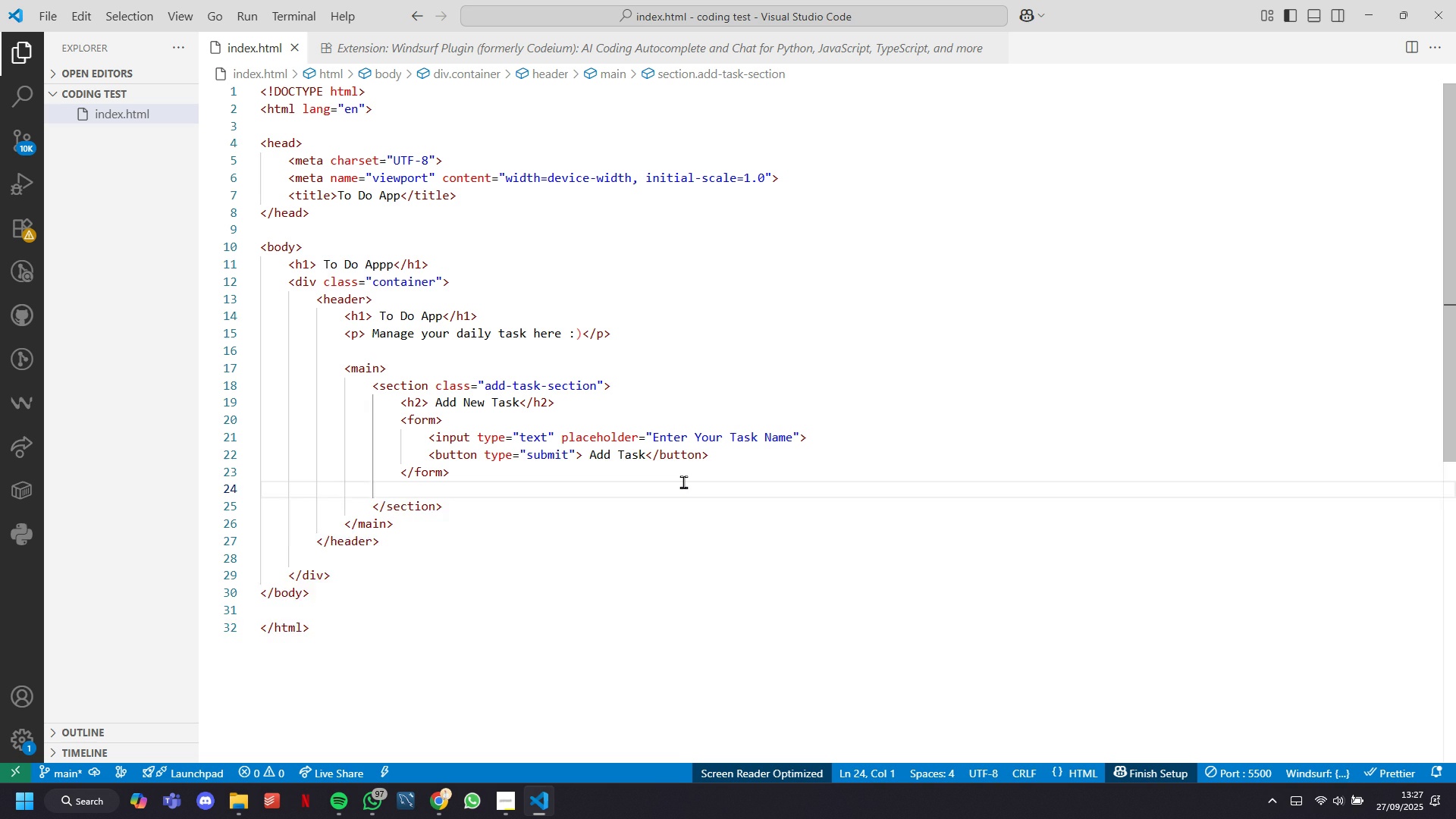 
key(Backspace)
 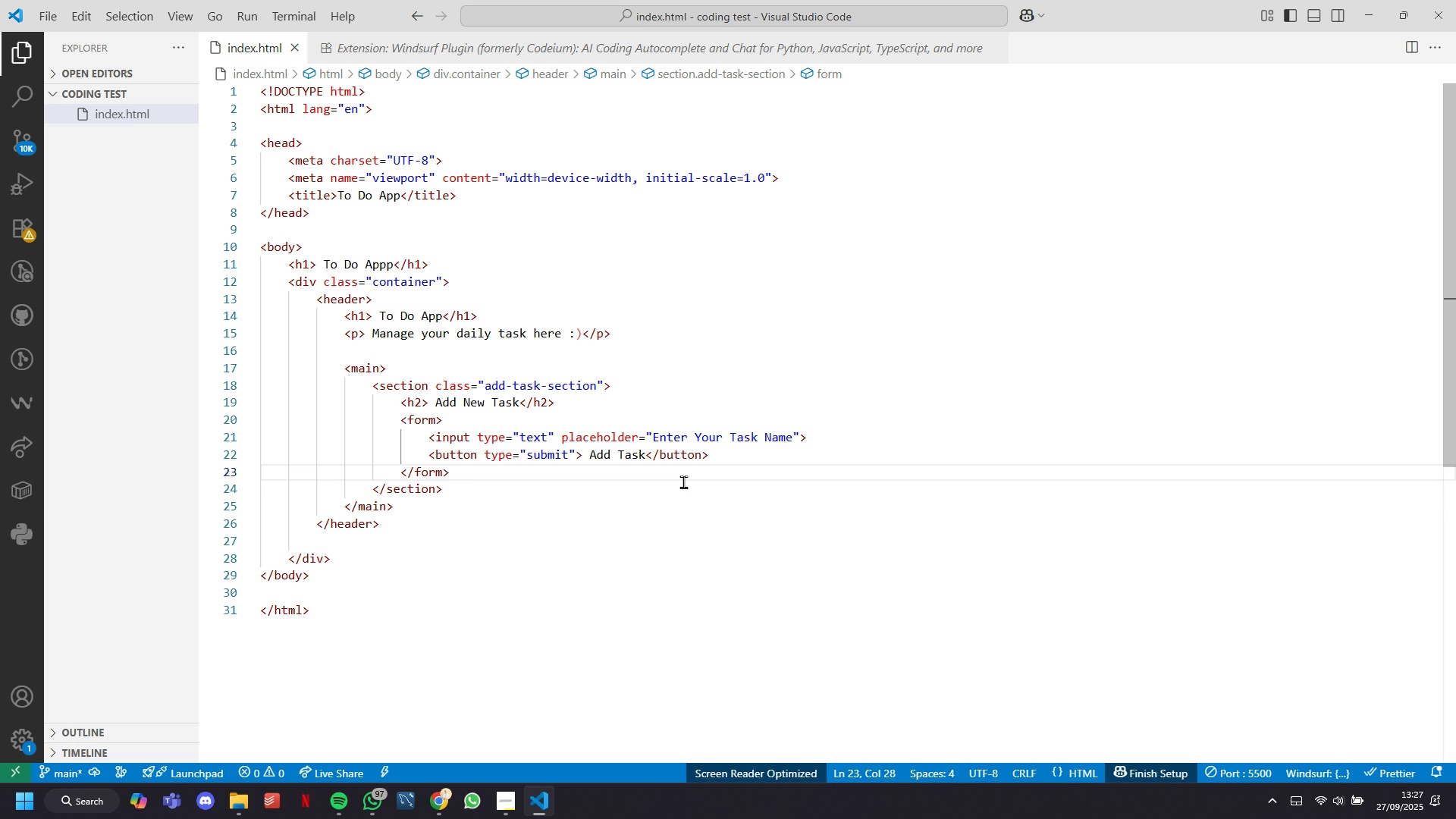 
key(ArrowDown)
 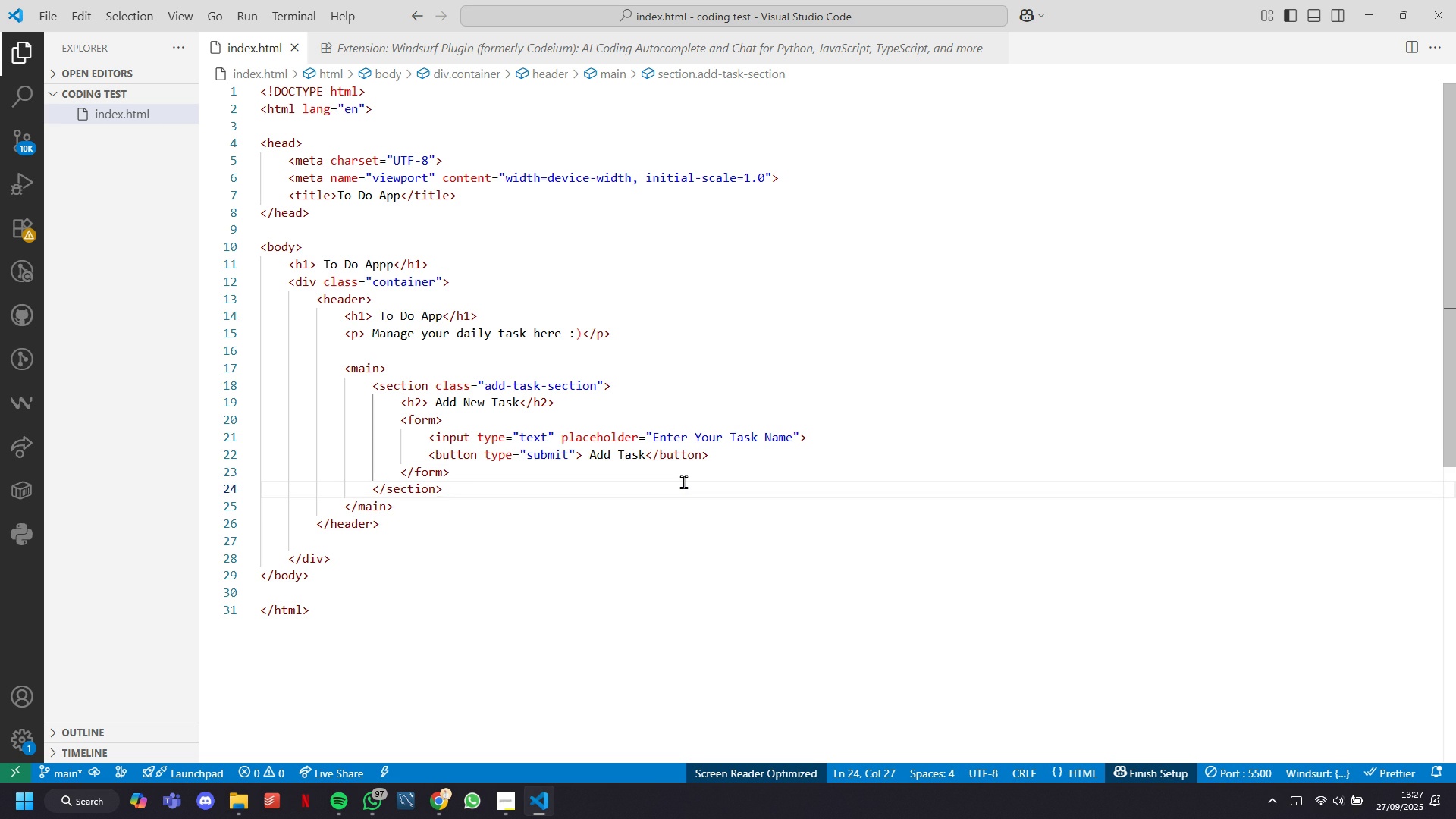 
key(Enter)
 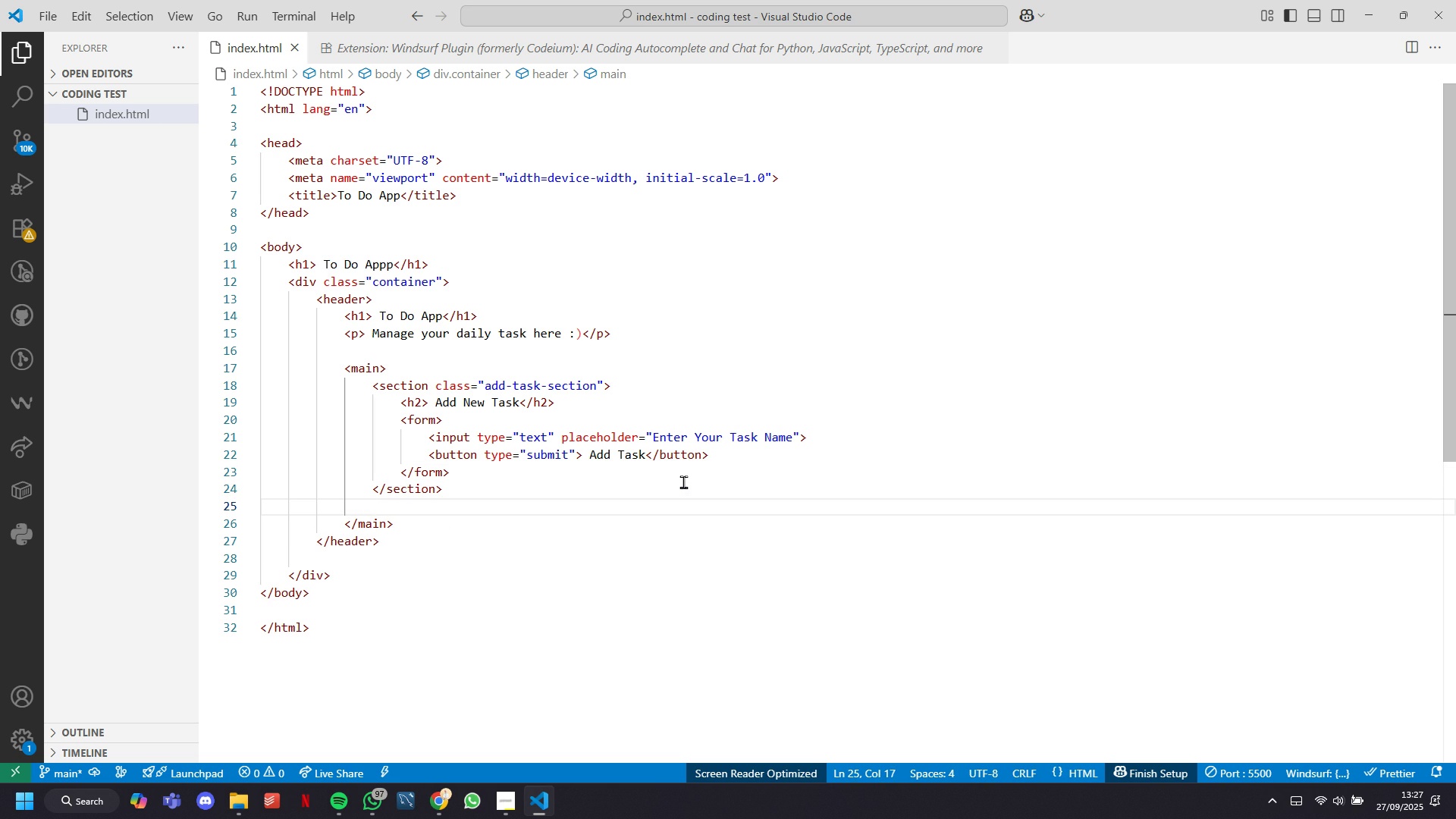 
type(<section)
key(Tab)
key(Tab)
key(Backspace)
key(Backspace)
key(Backspace)
key(Backspace)
type(>)
 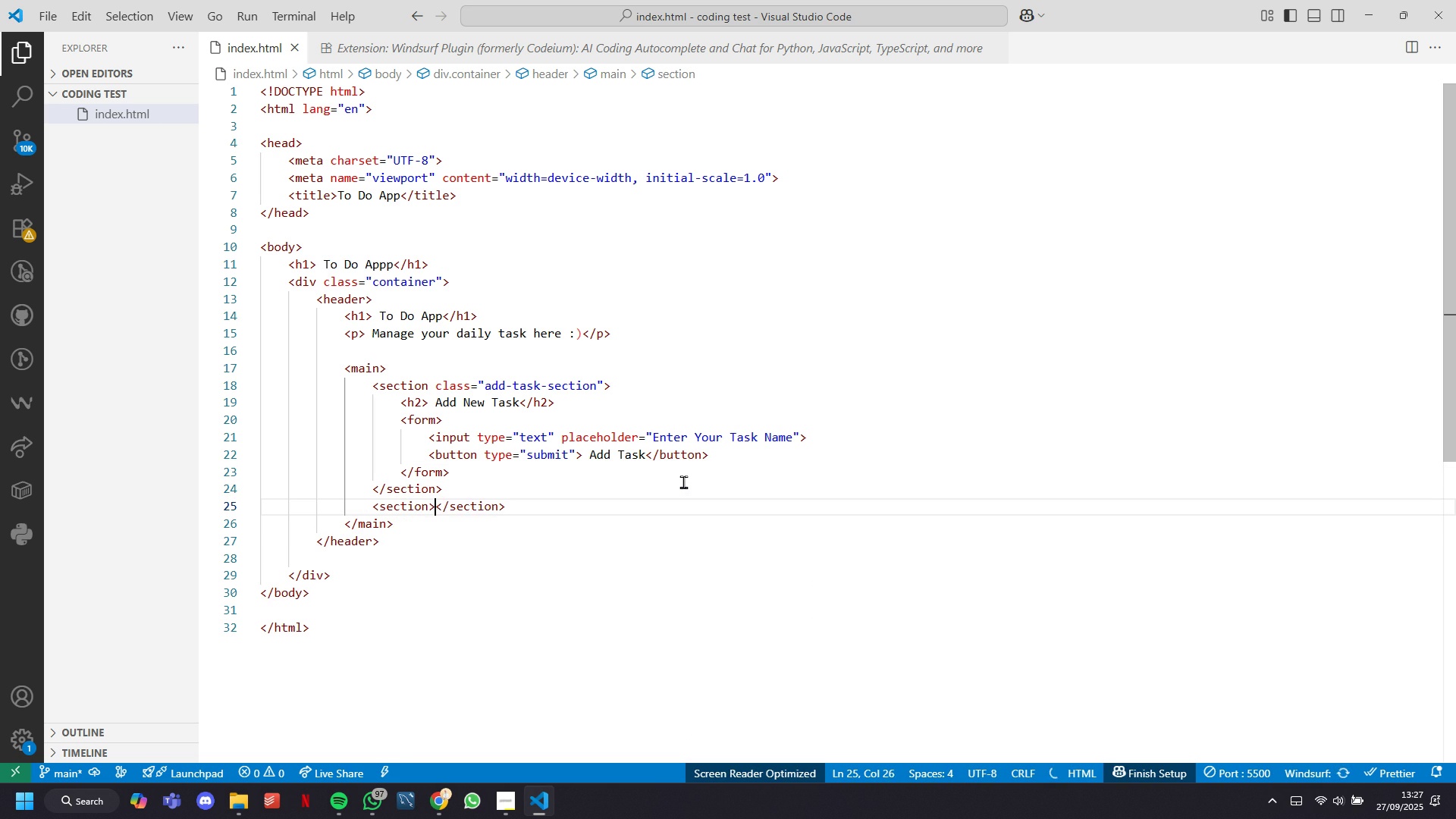 
 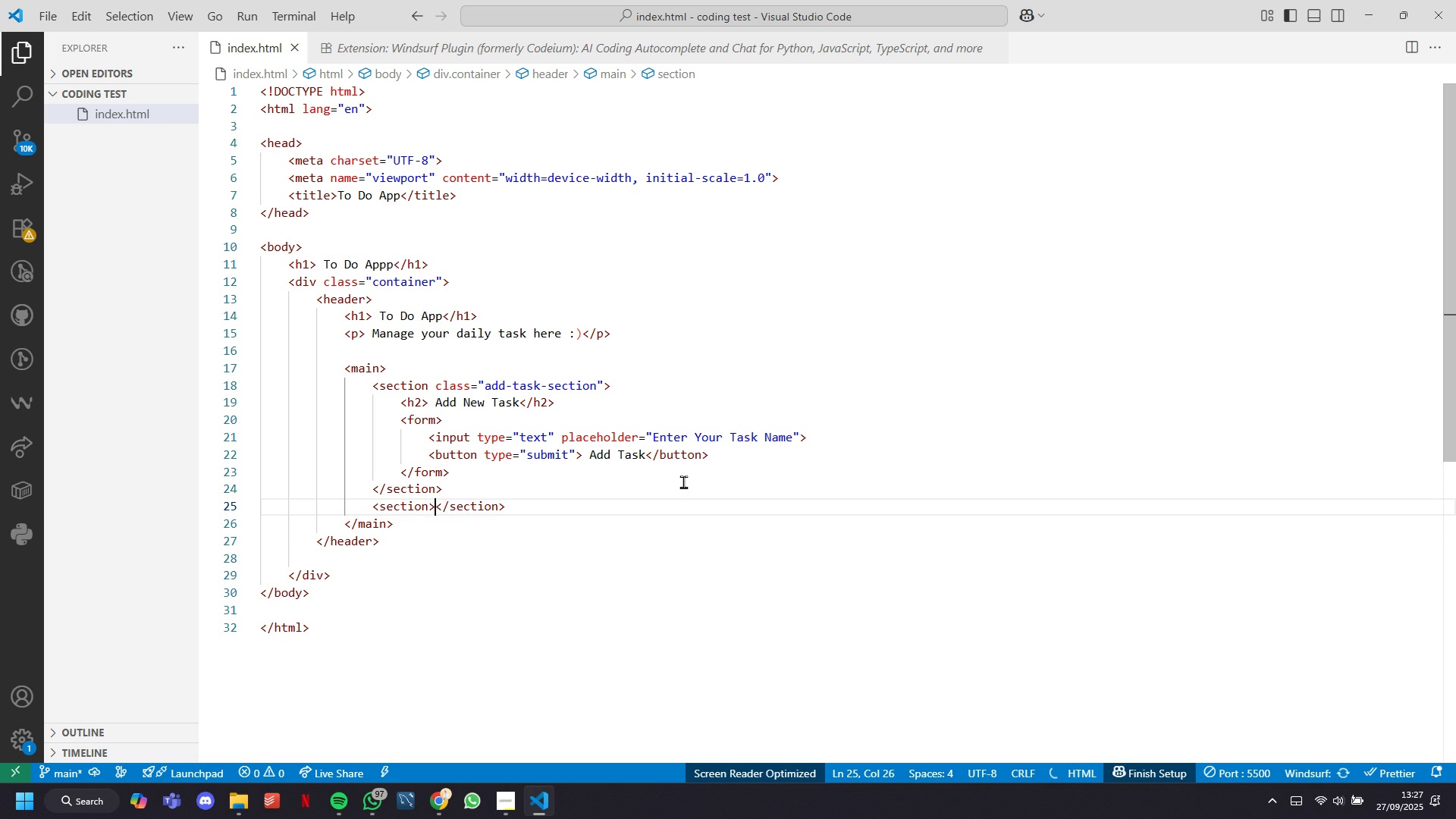 
key(Shift+Enter)
 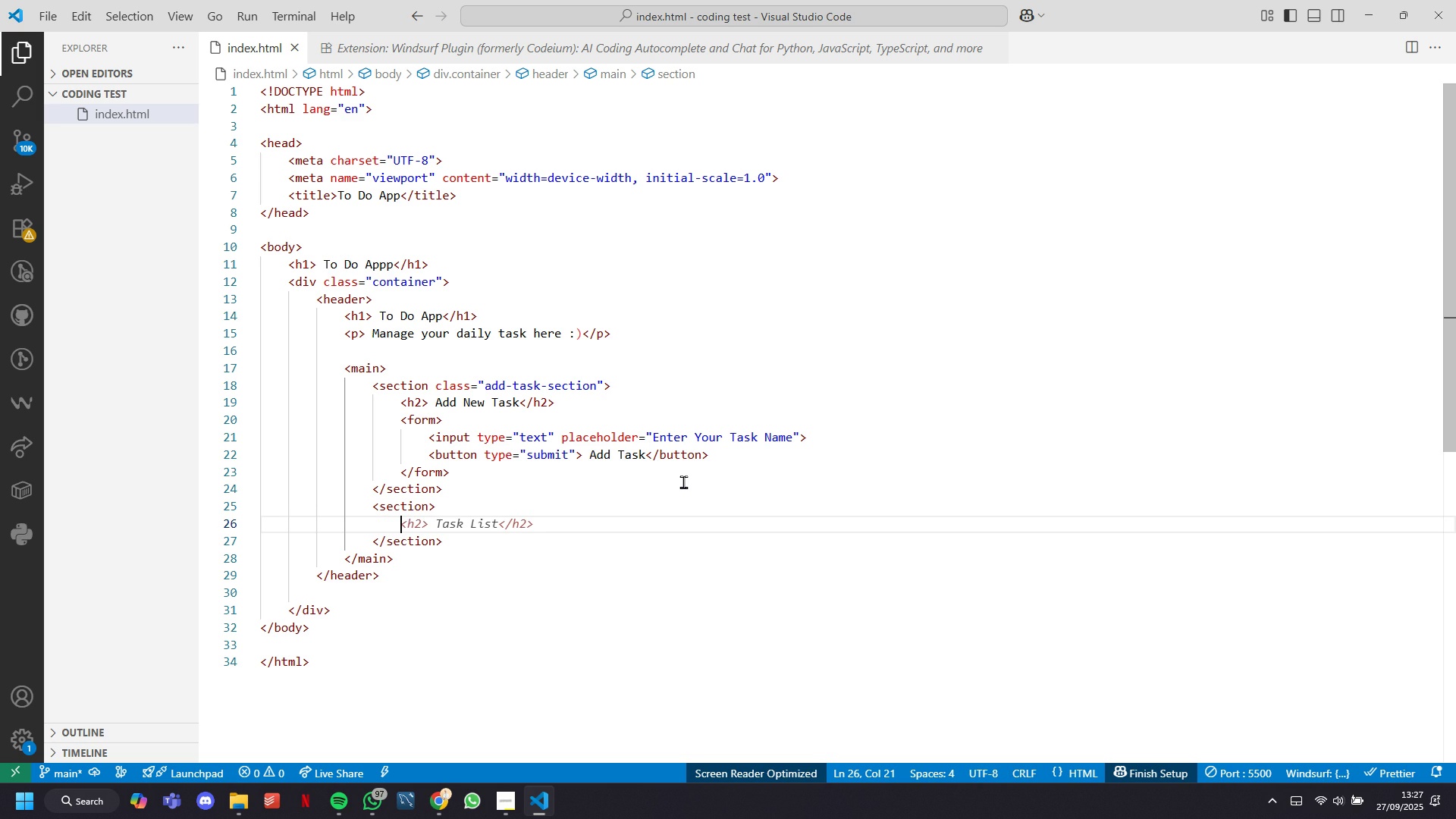 
wait(6.82)
 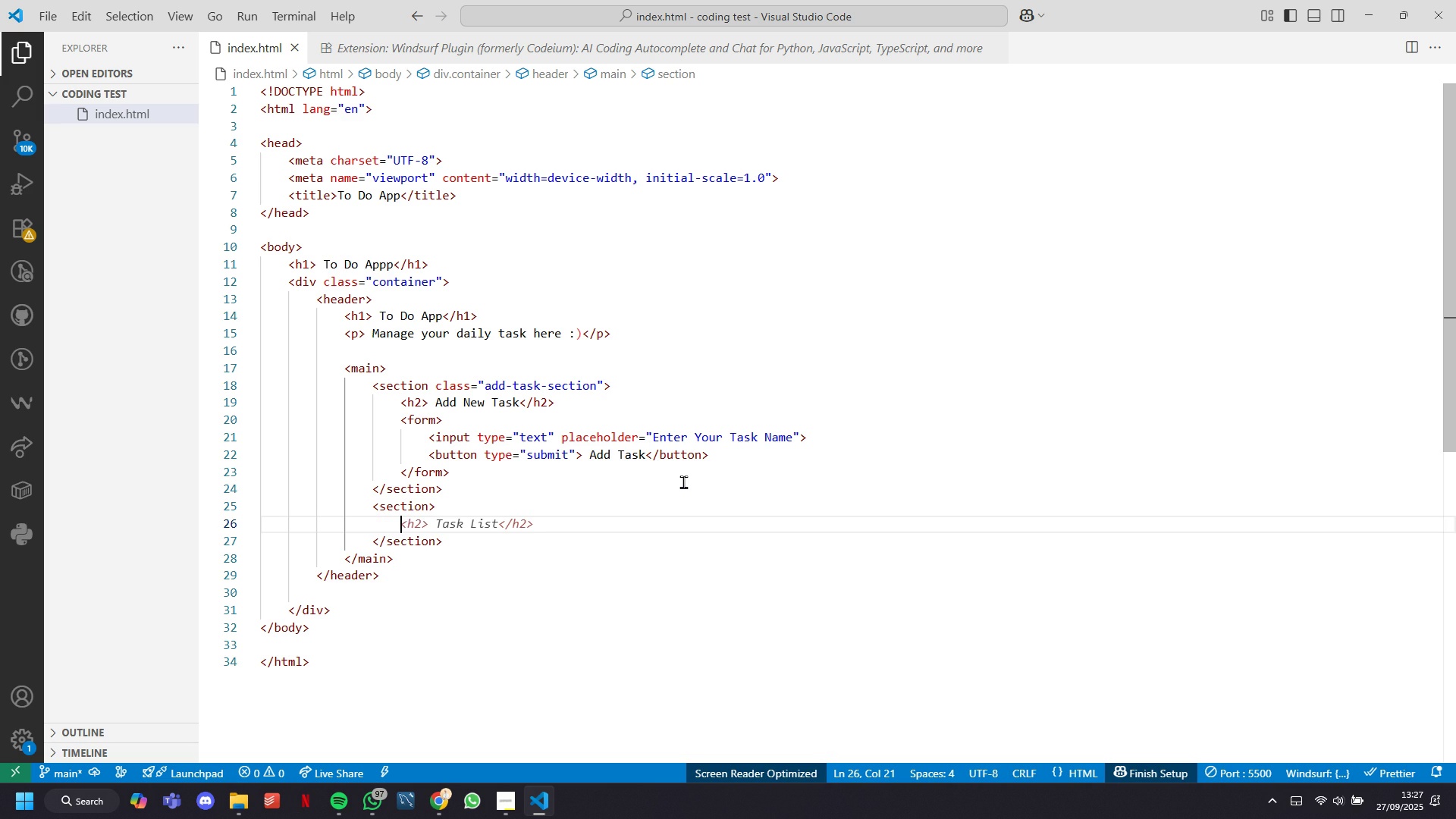 
key(Tab)
 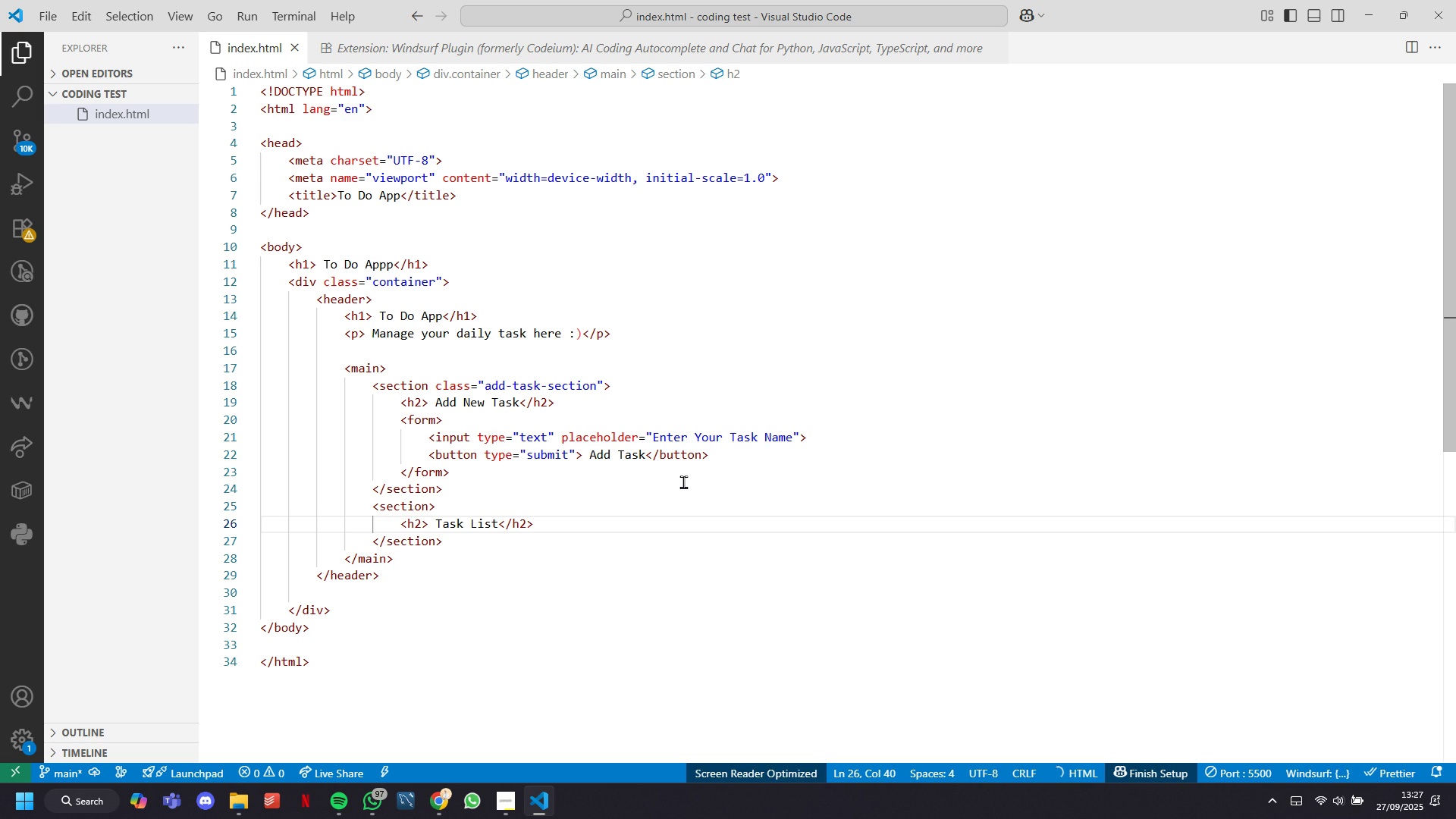 
key(Shift+ShiftRight)
 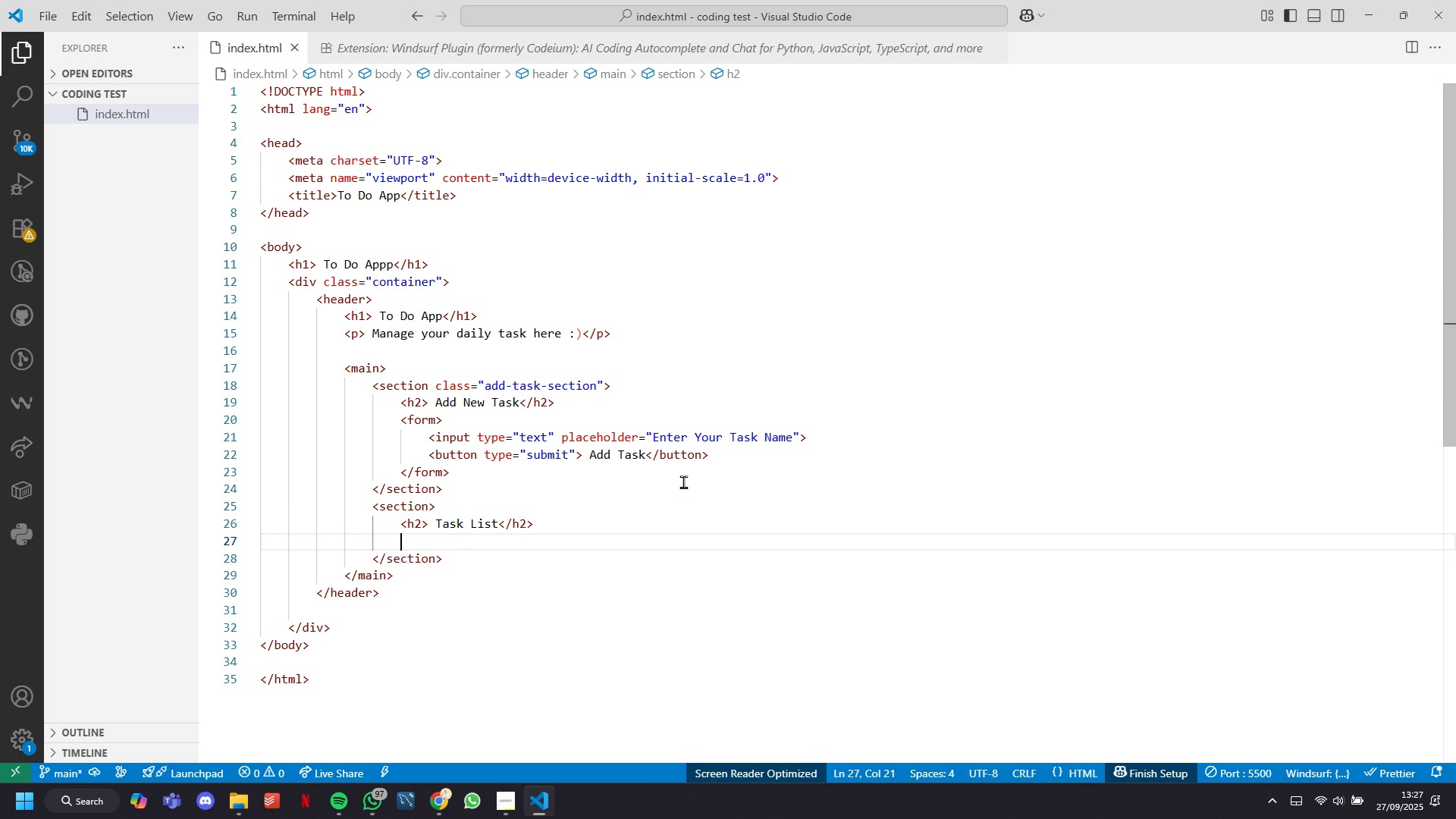 
key(Enter)
 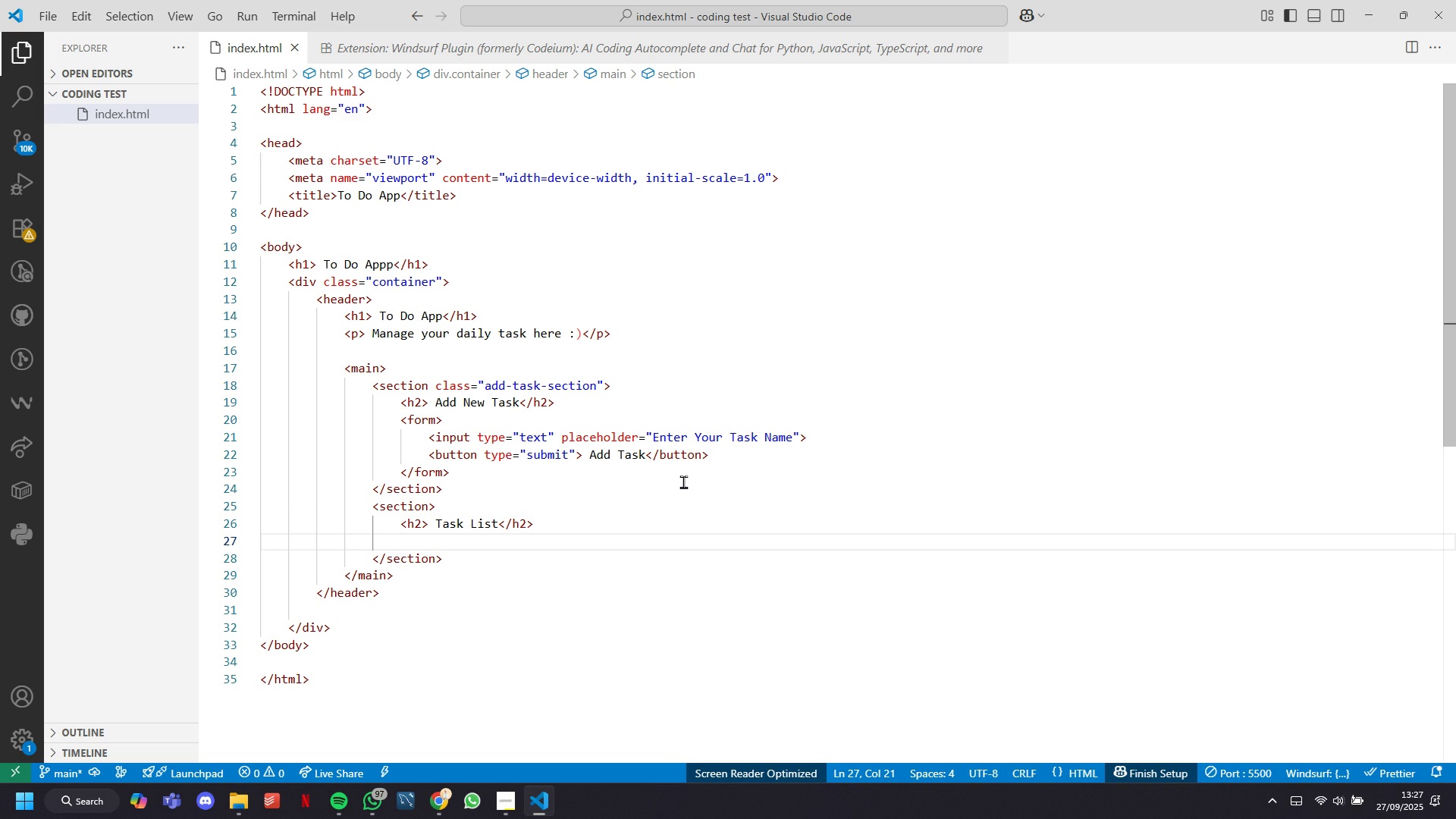 
type(div)
key(Tab)
 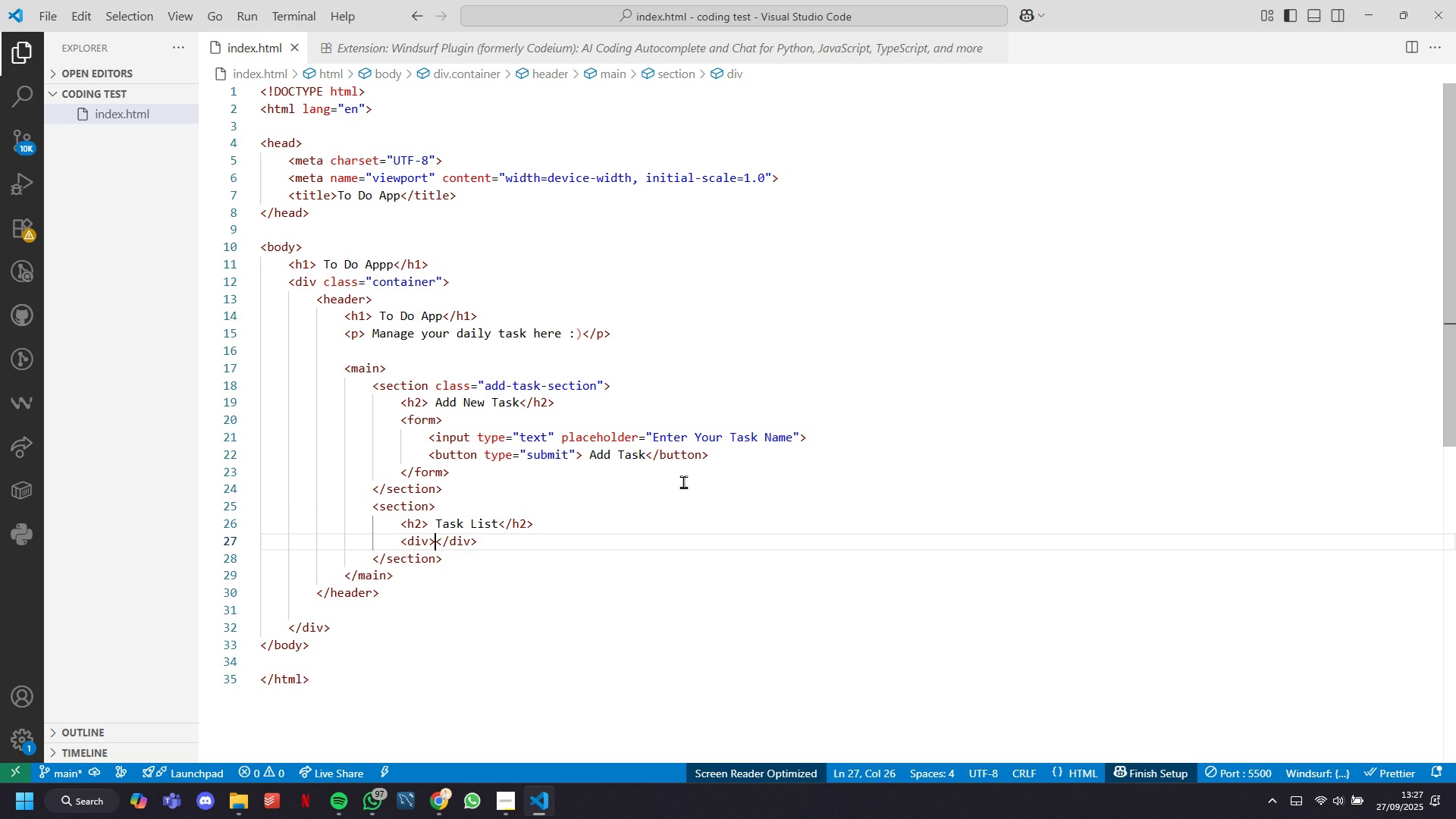 
key(Space)
 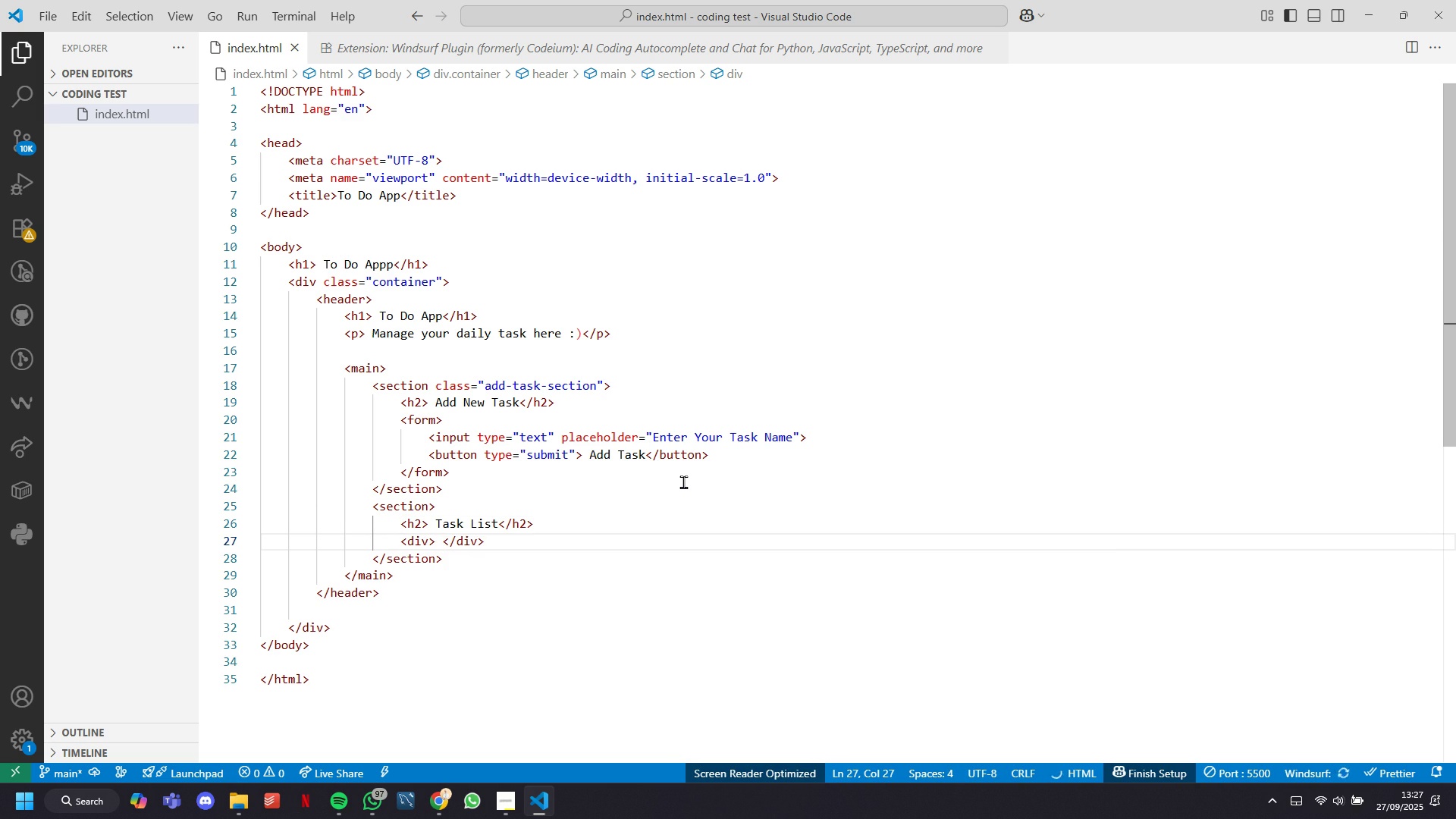 
key(Enter)
 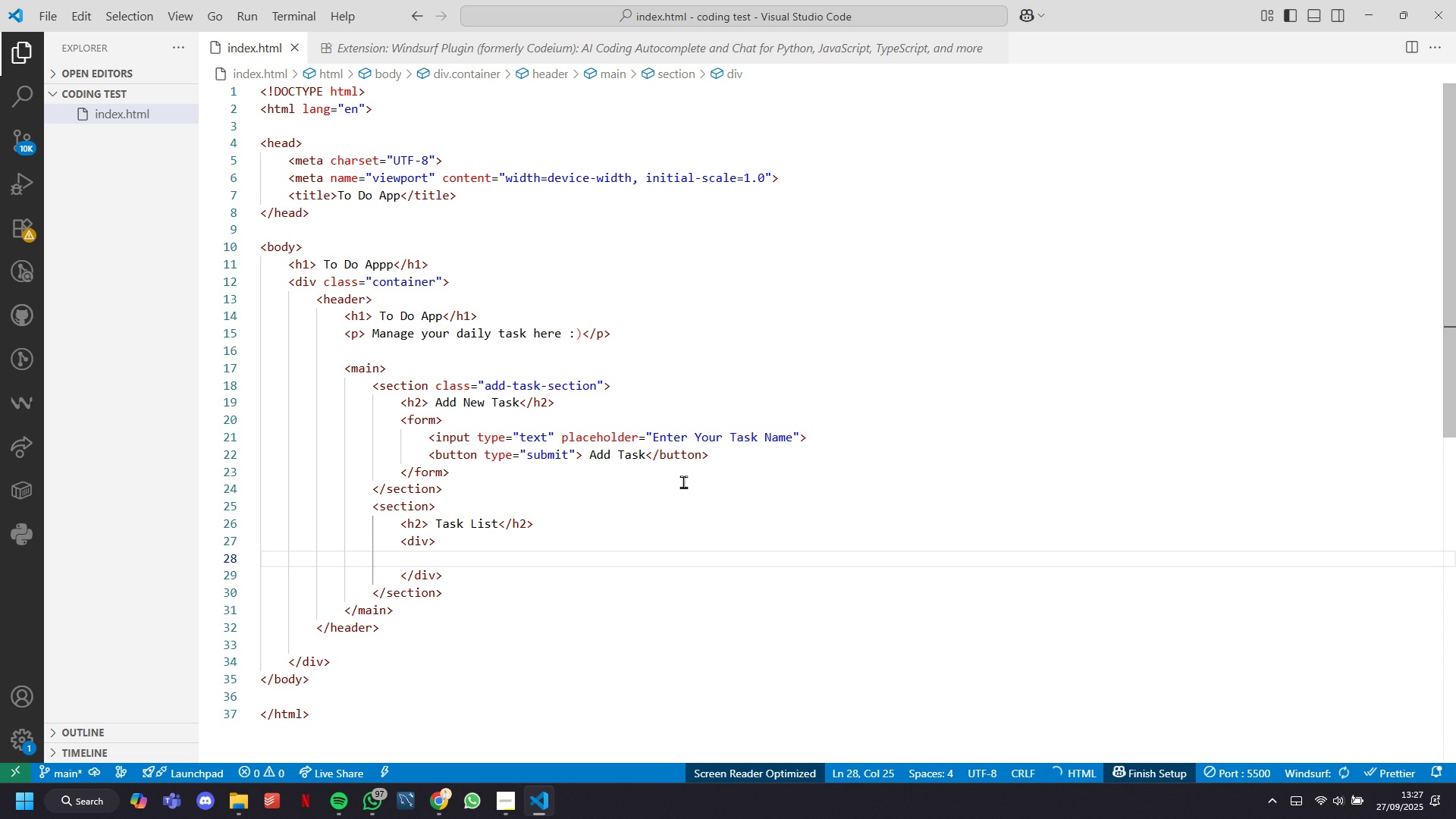 
key(ArrowUp)
 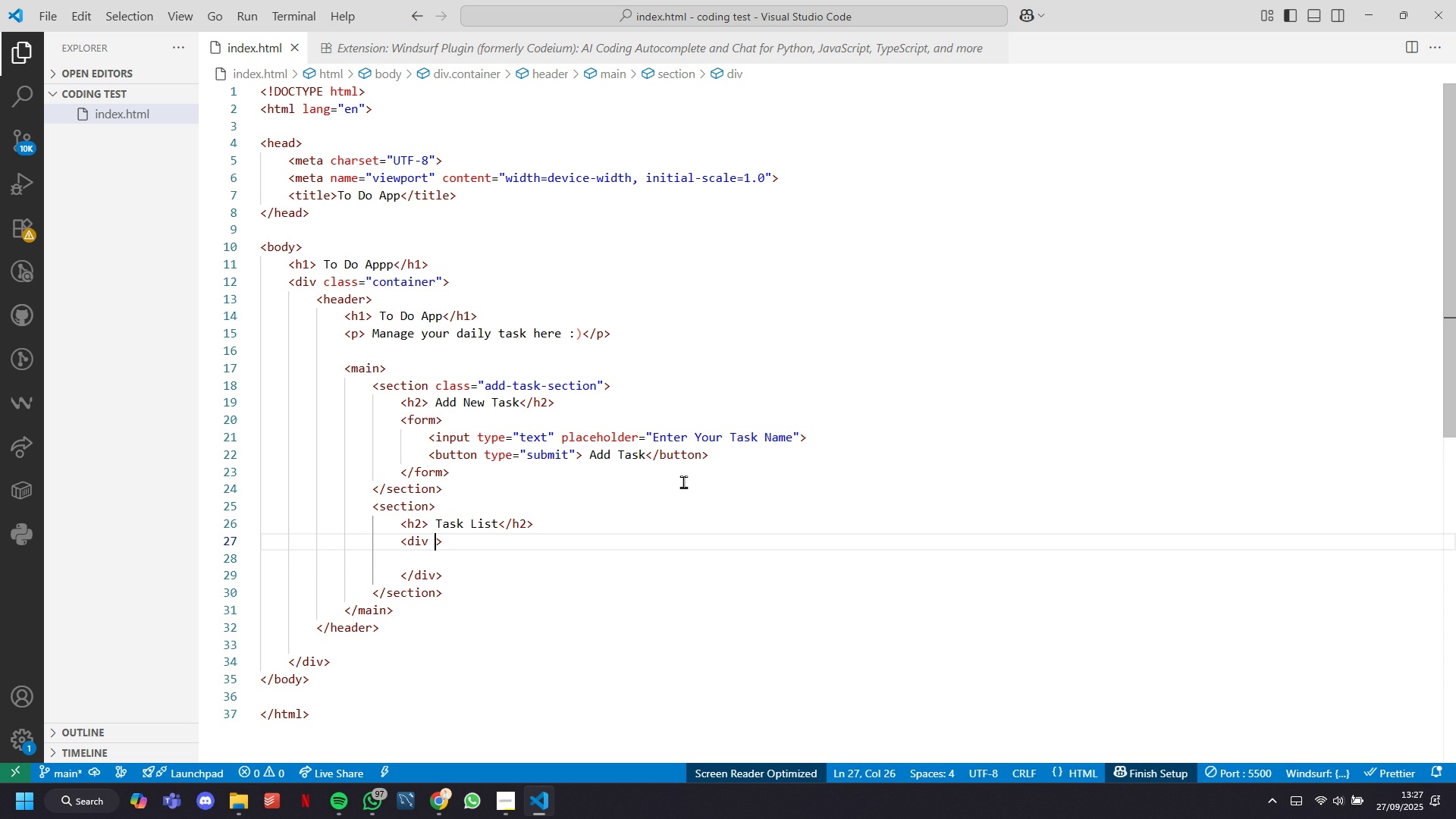 
key(Space)
 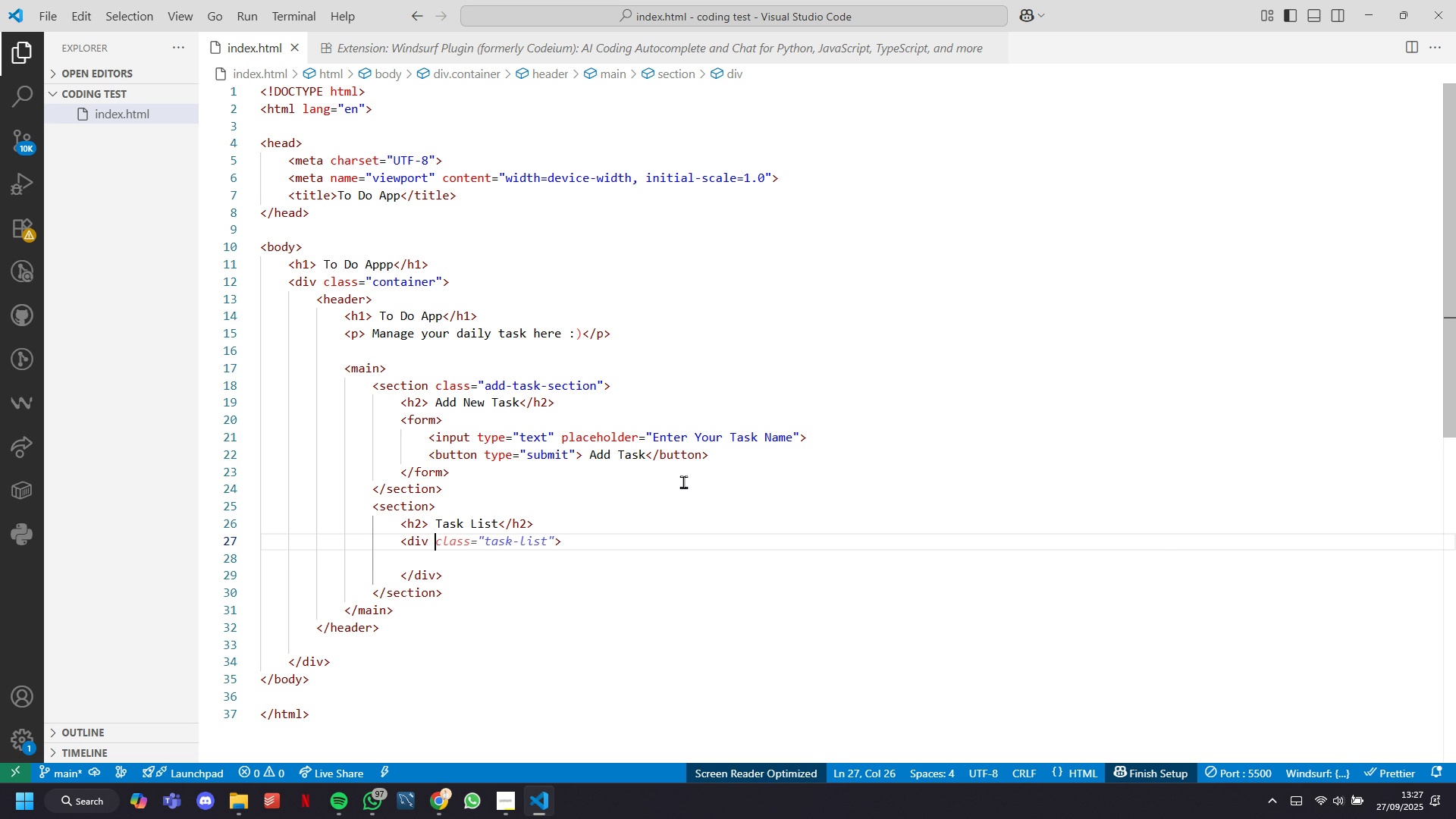 
type(class=")
 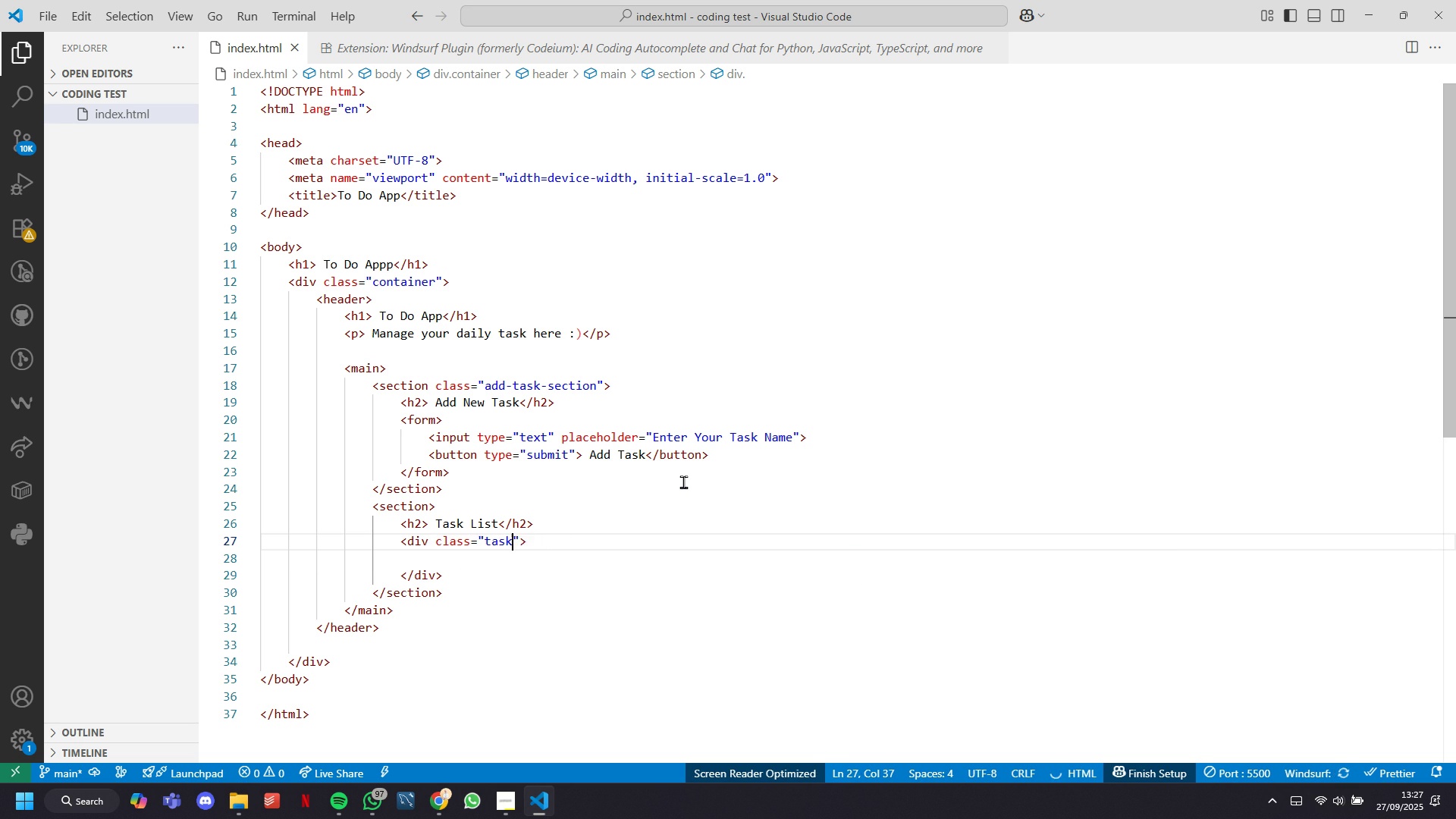 
key(ArrowLeft)
 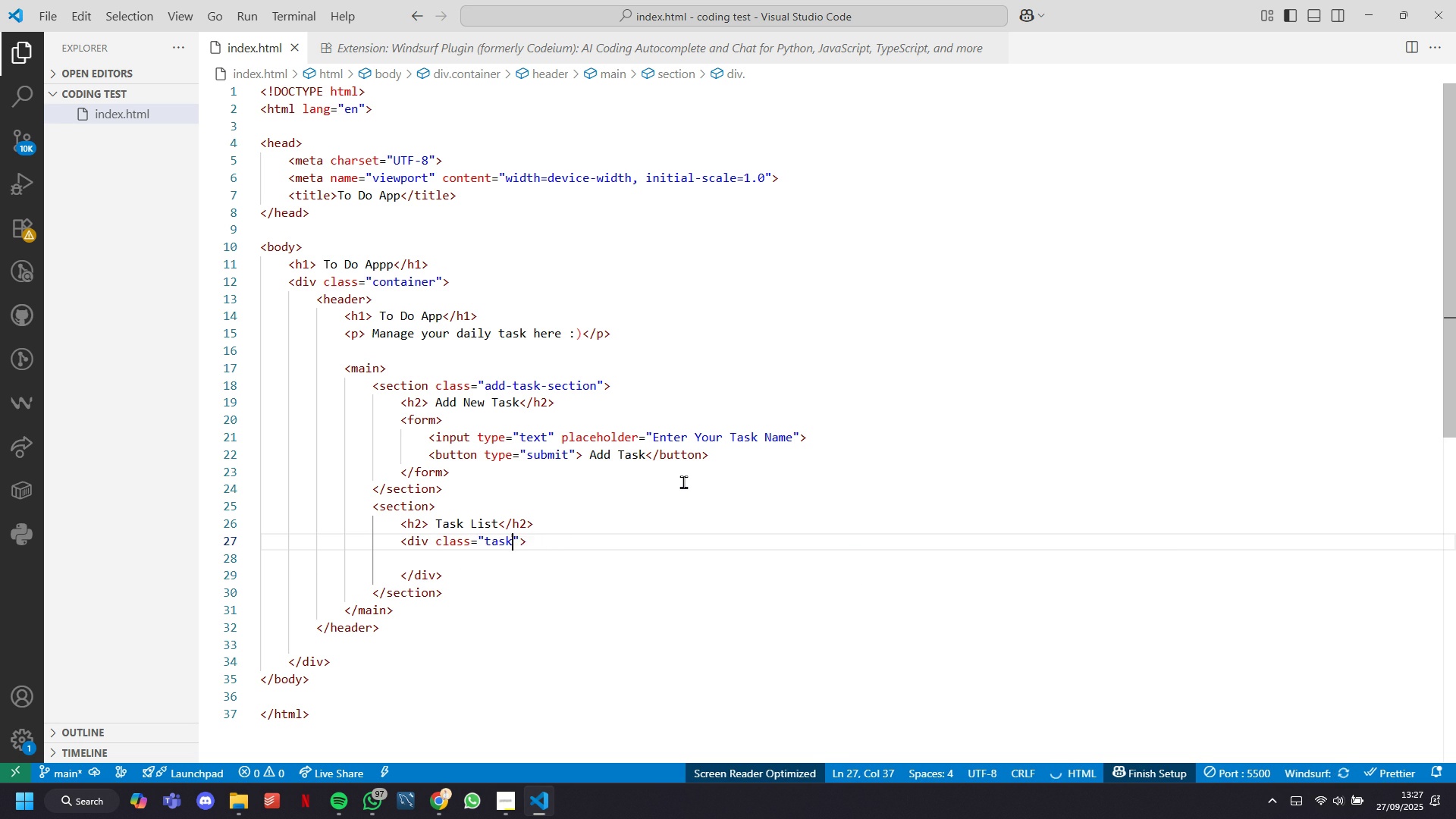 
type(tak-list)
 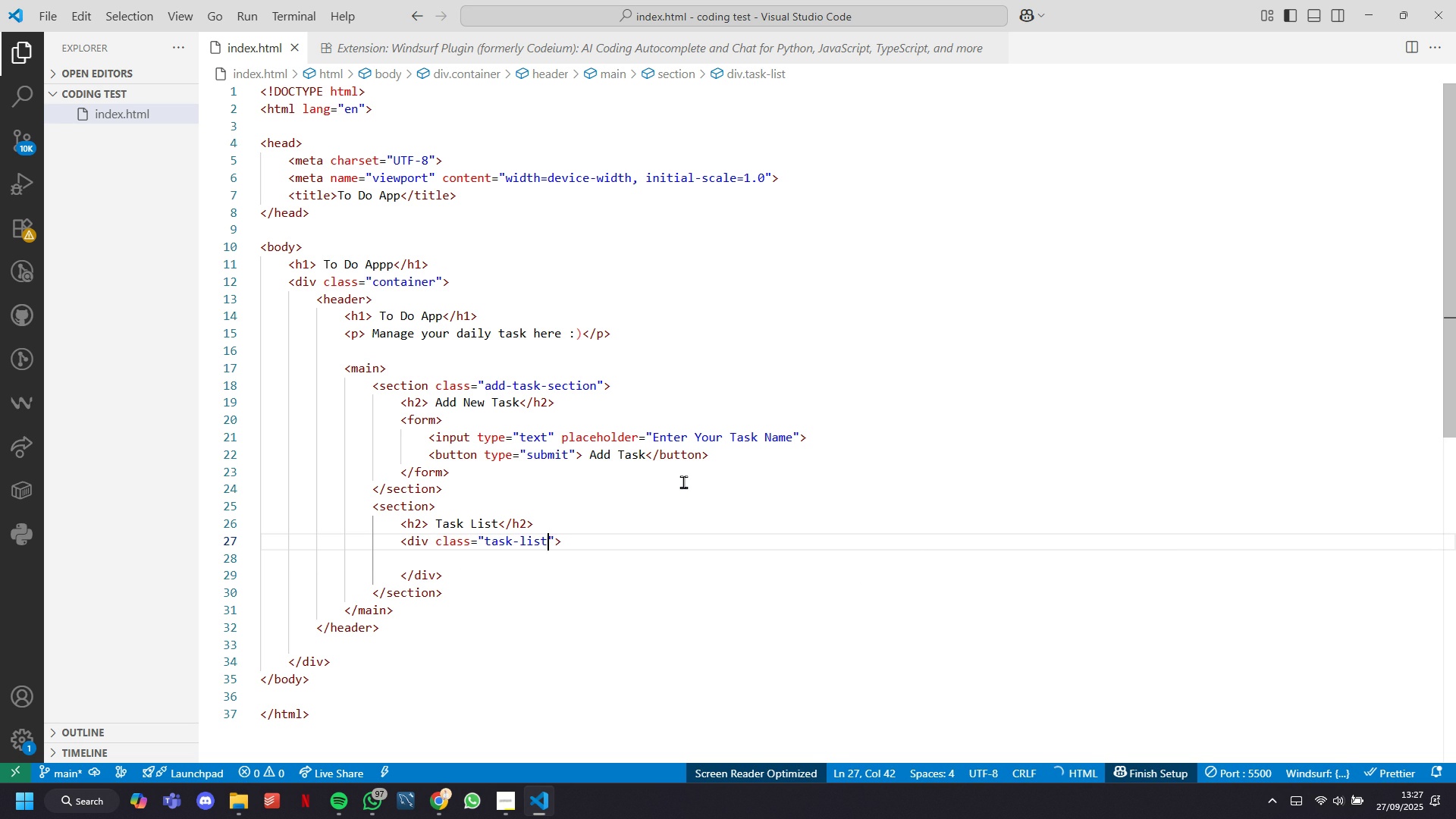 
key(ArrowRight)
 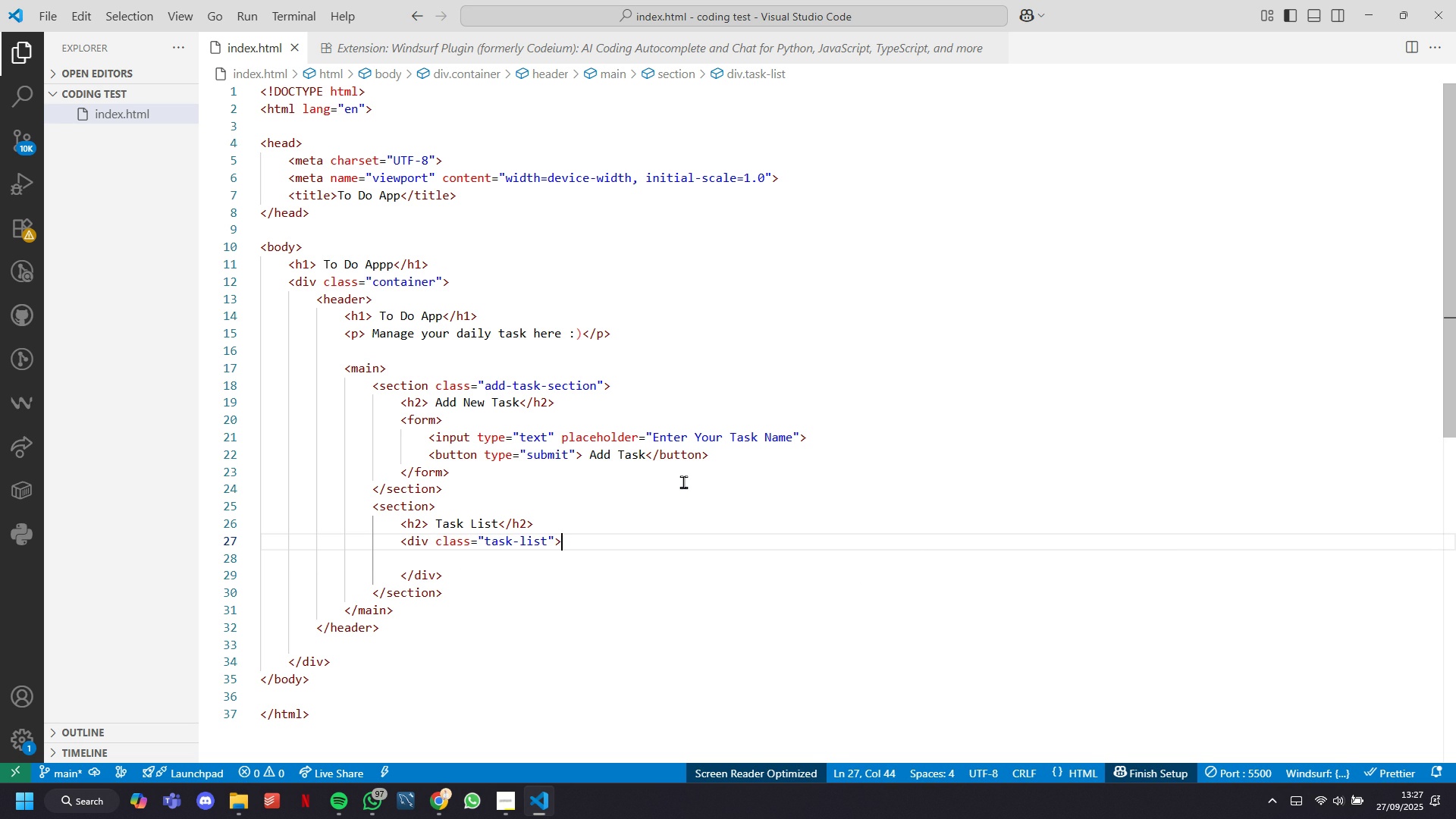 
key(ArrowRight)
 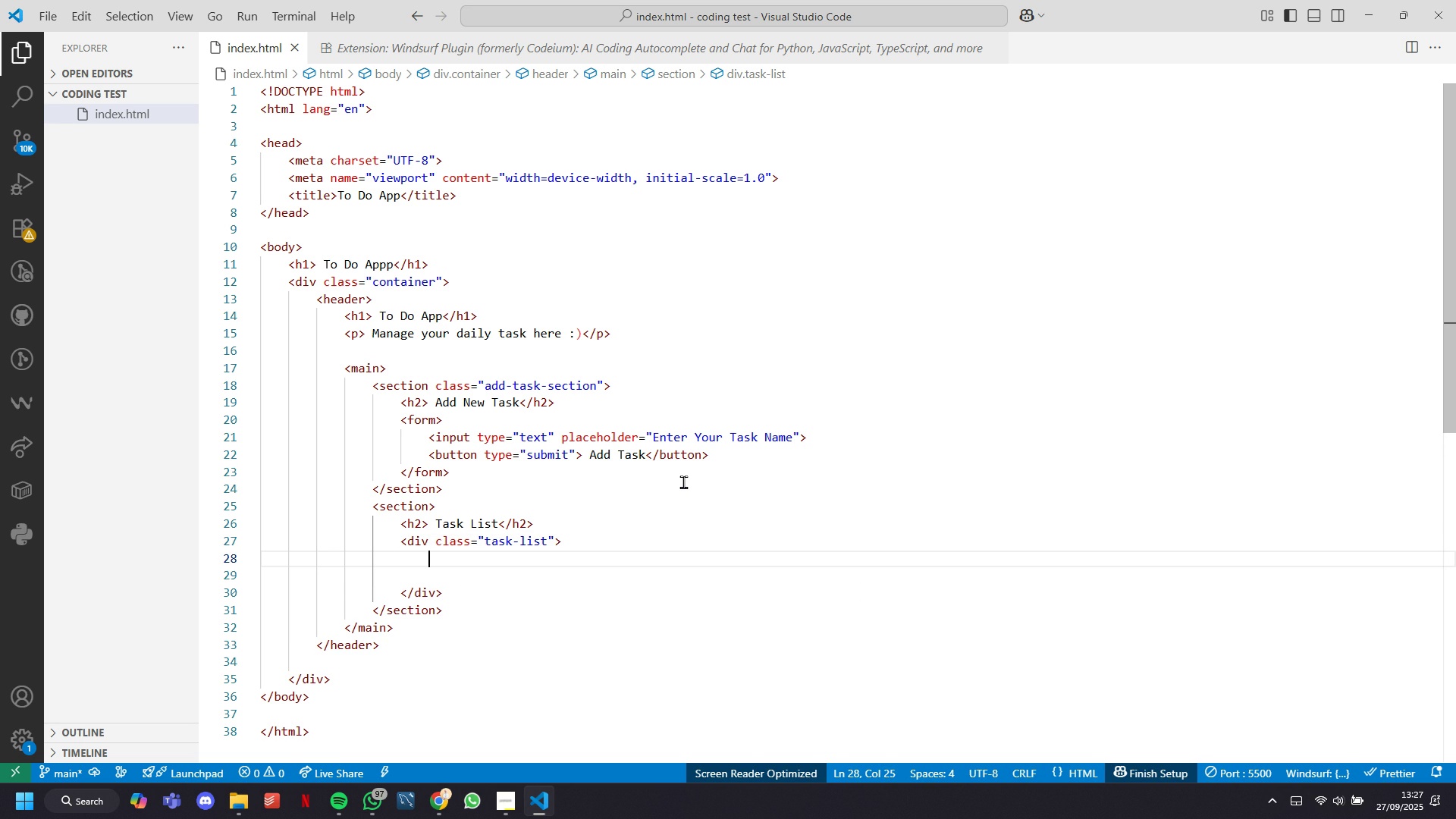 
key(Enter)
 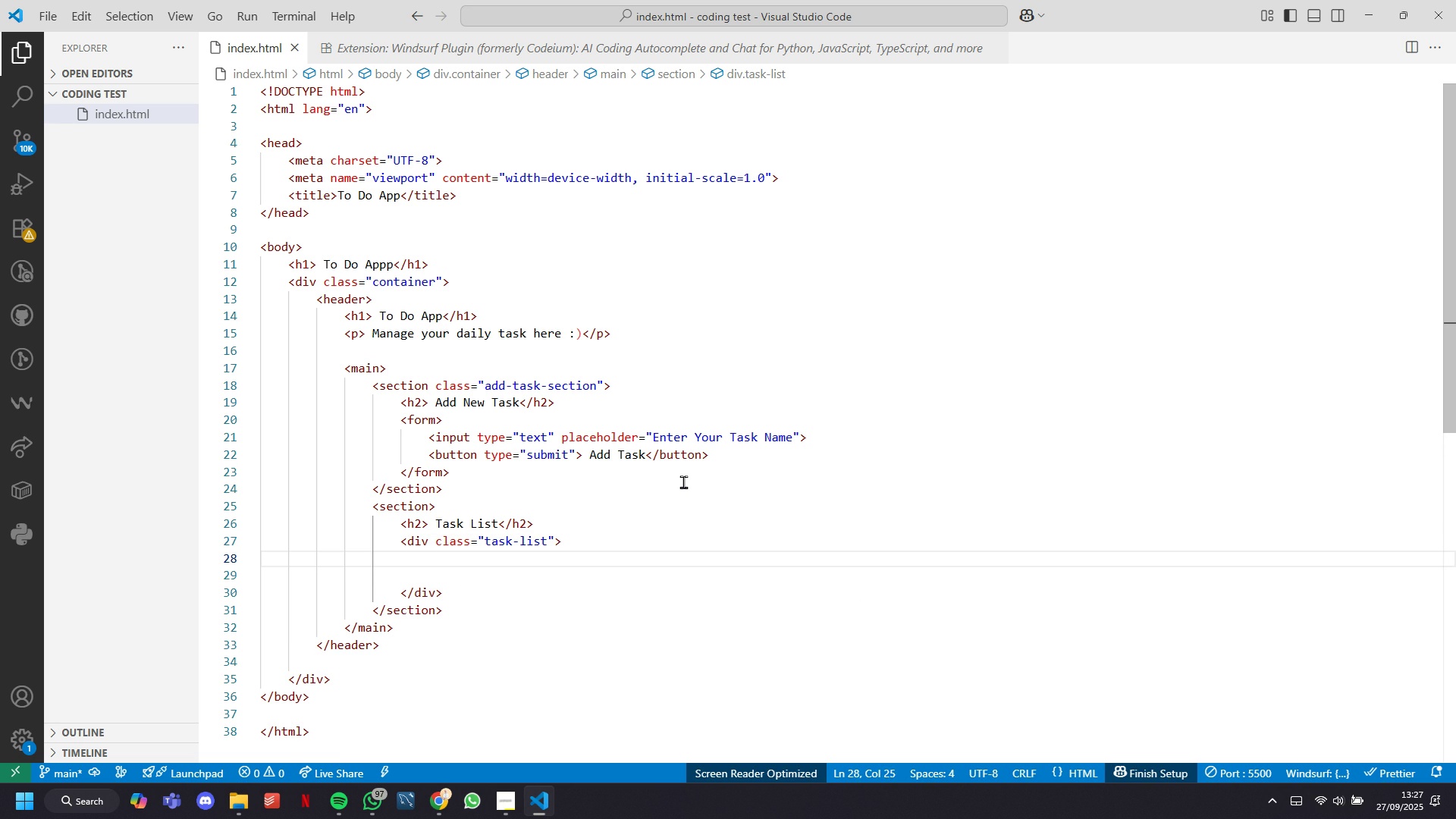 
type(<O)
key(Backspace)
type(p>No tasks yet. Add onabv)
key(Backspace)
type(1)
 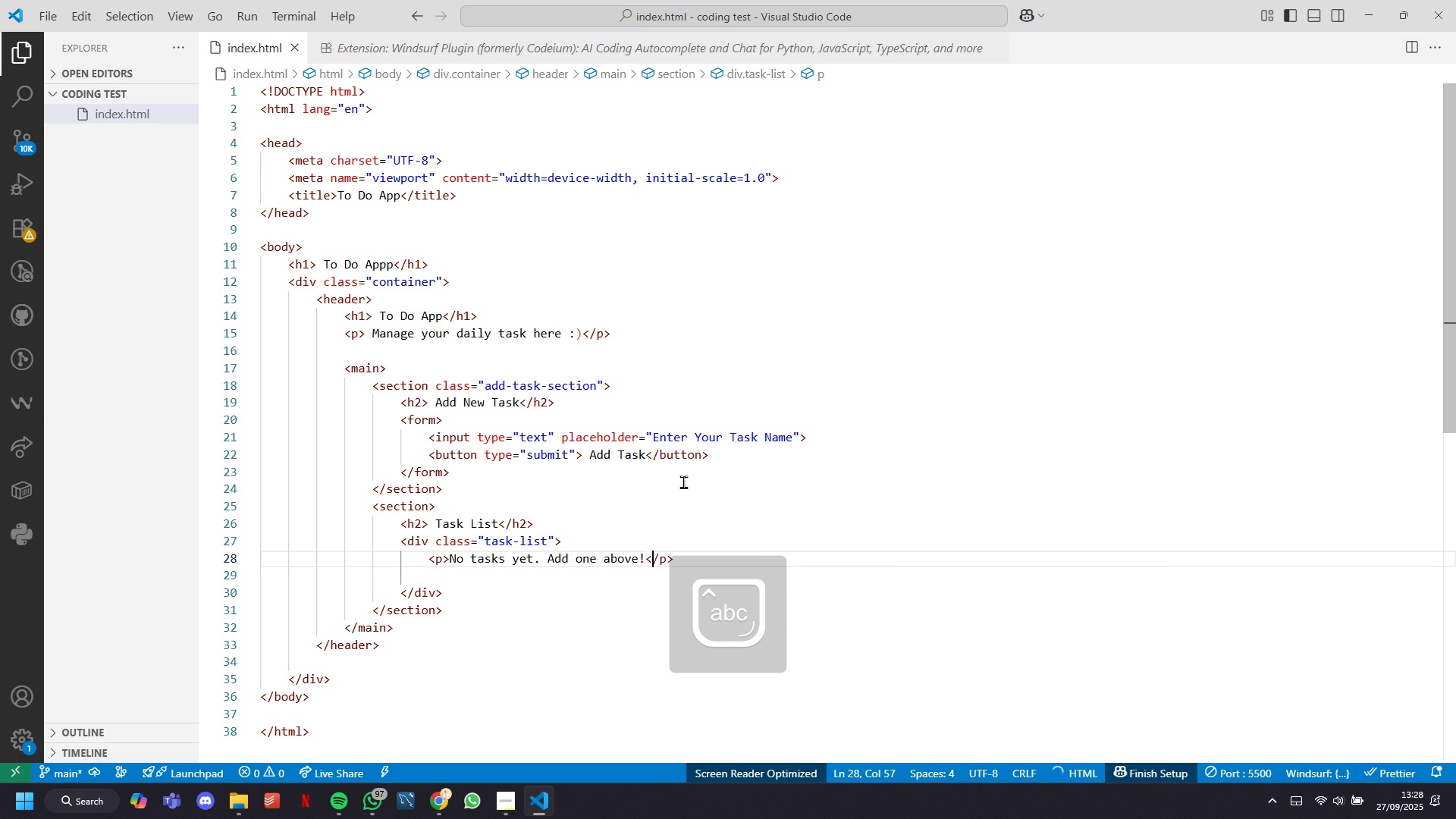 
 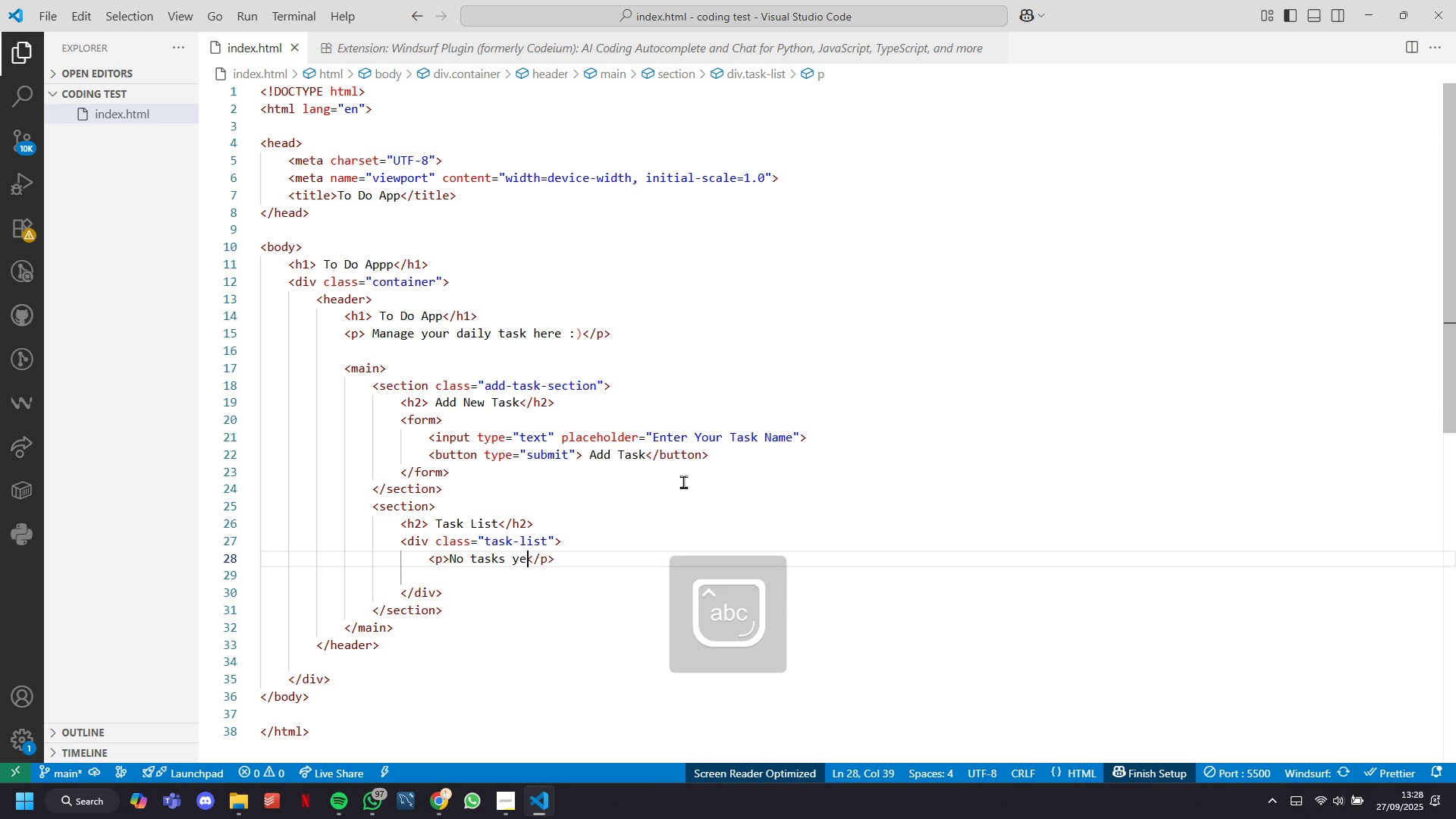 
key(Shift+ArrowRight)
 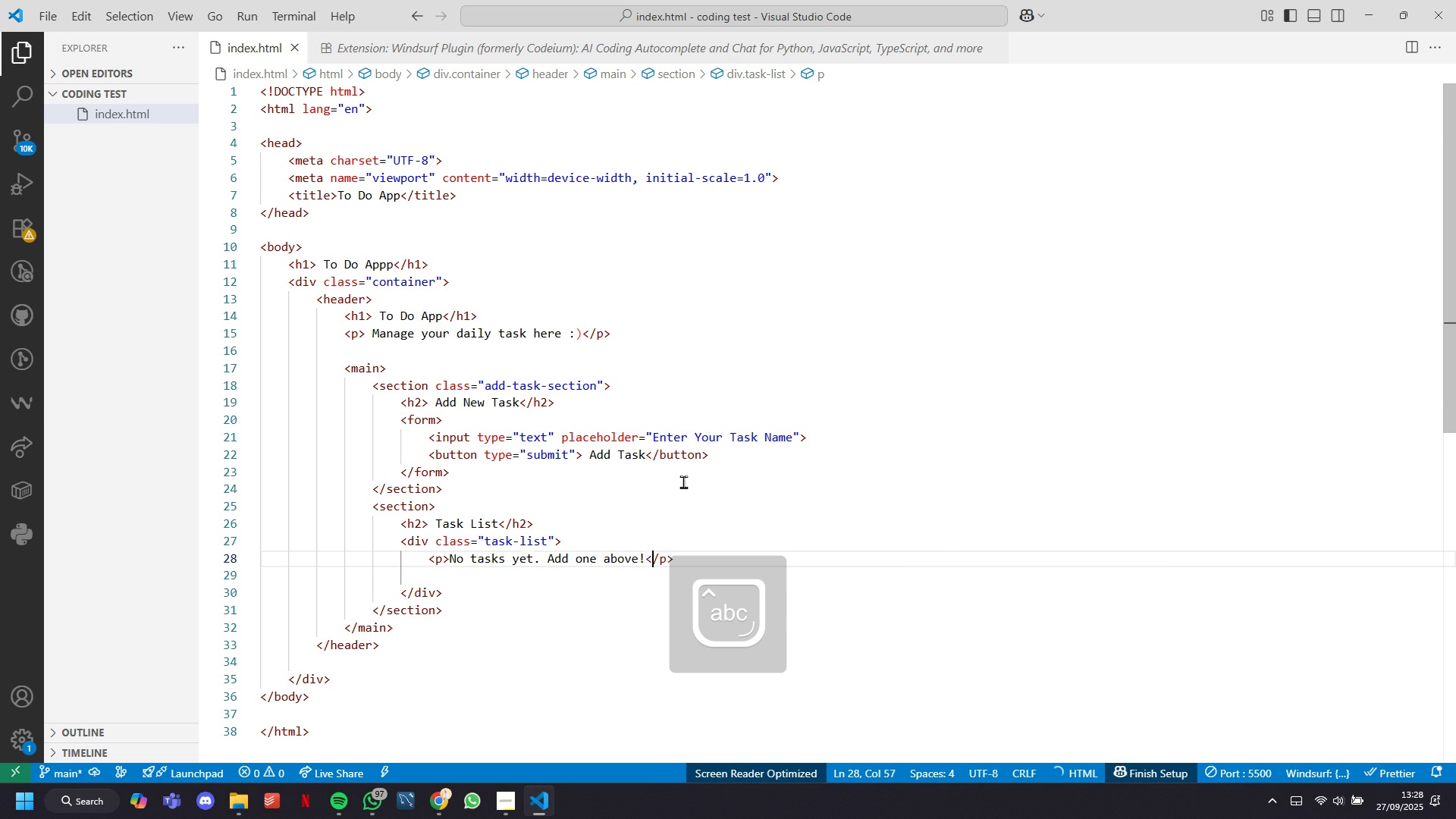 
key(ArrowDown)
 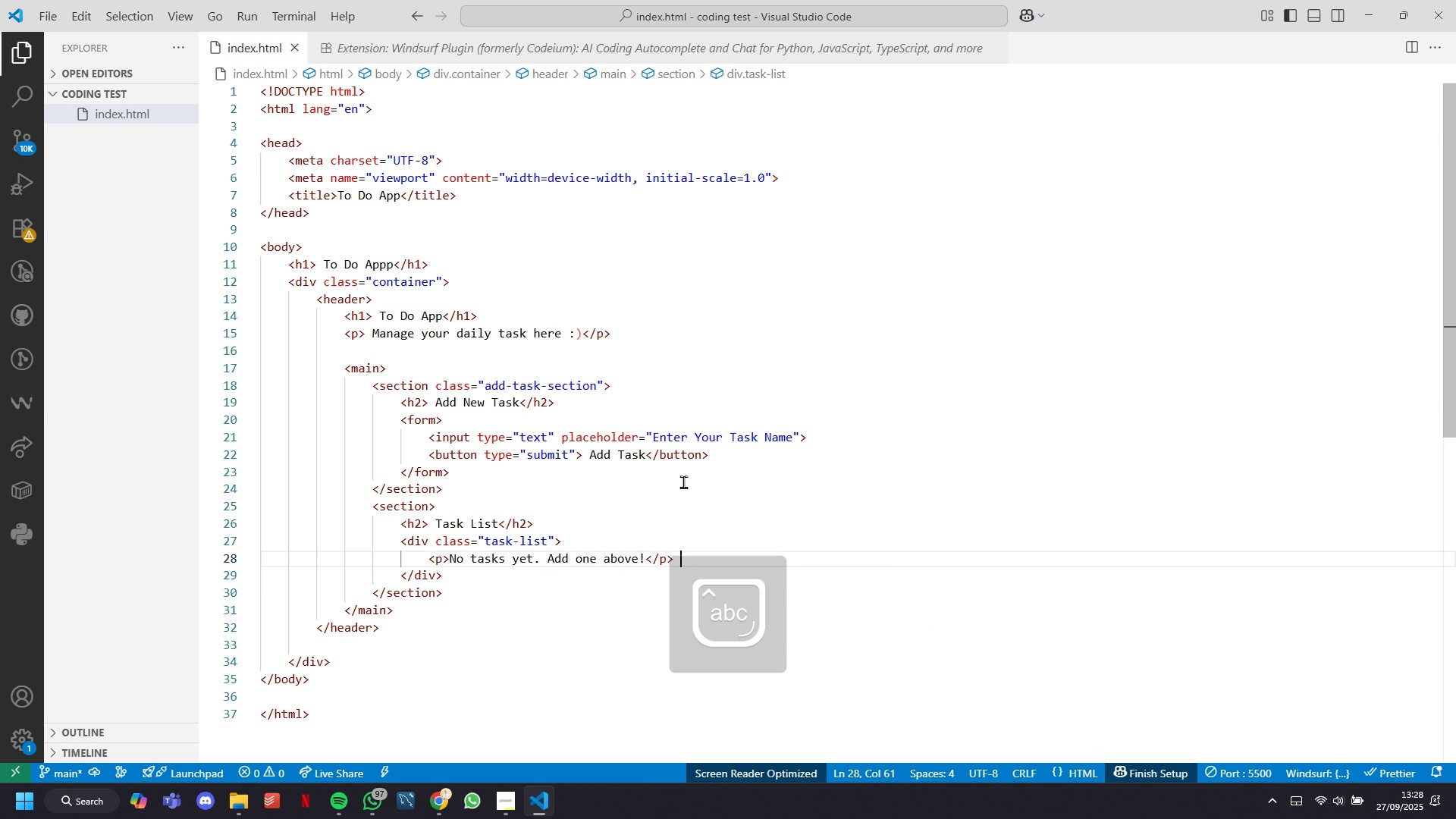 
key(Backspace)
 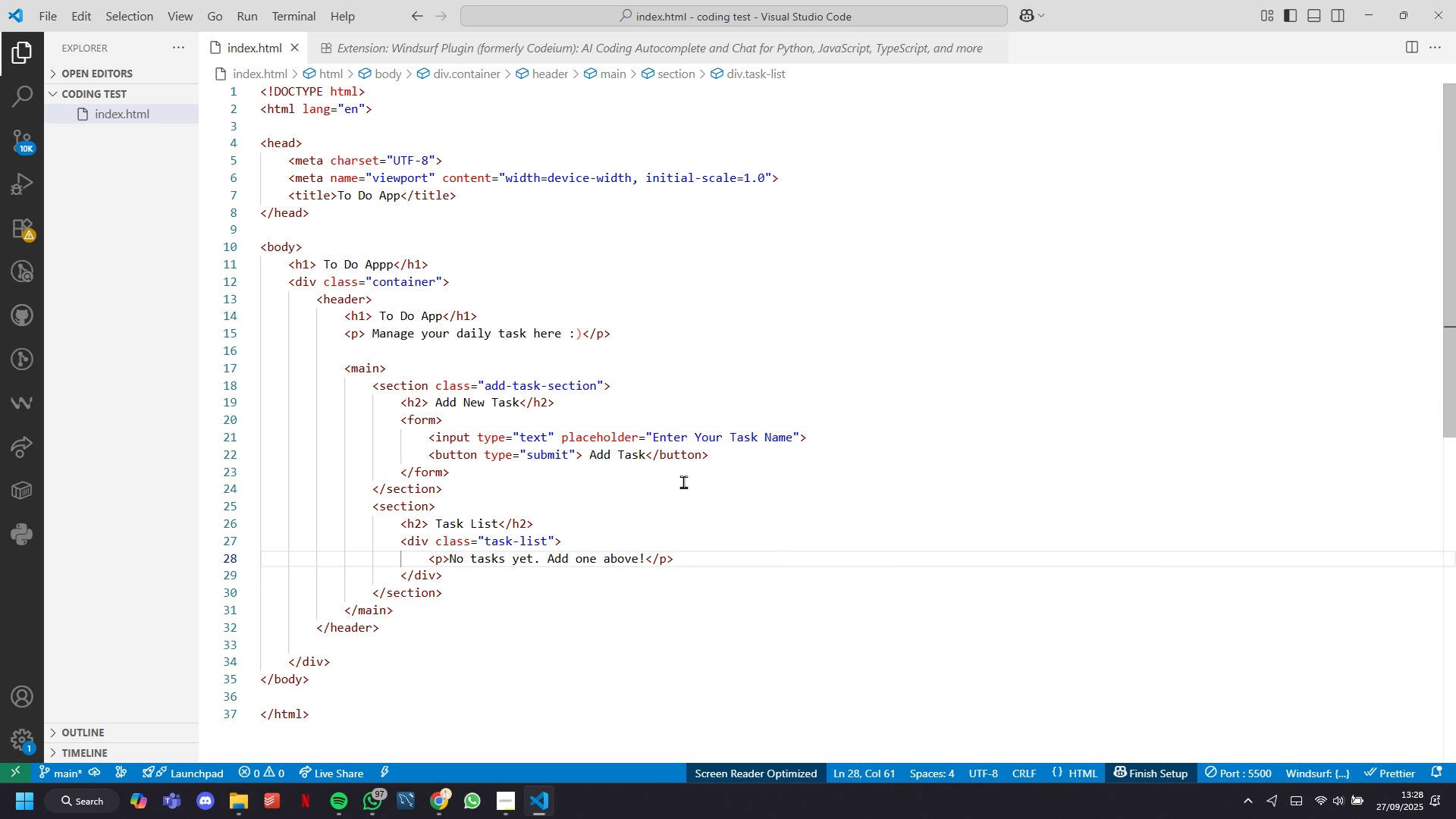 
wait(9.1)
 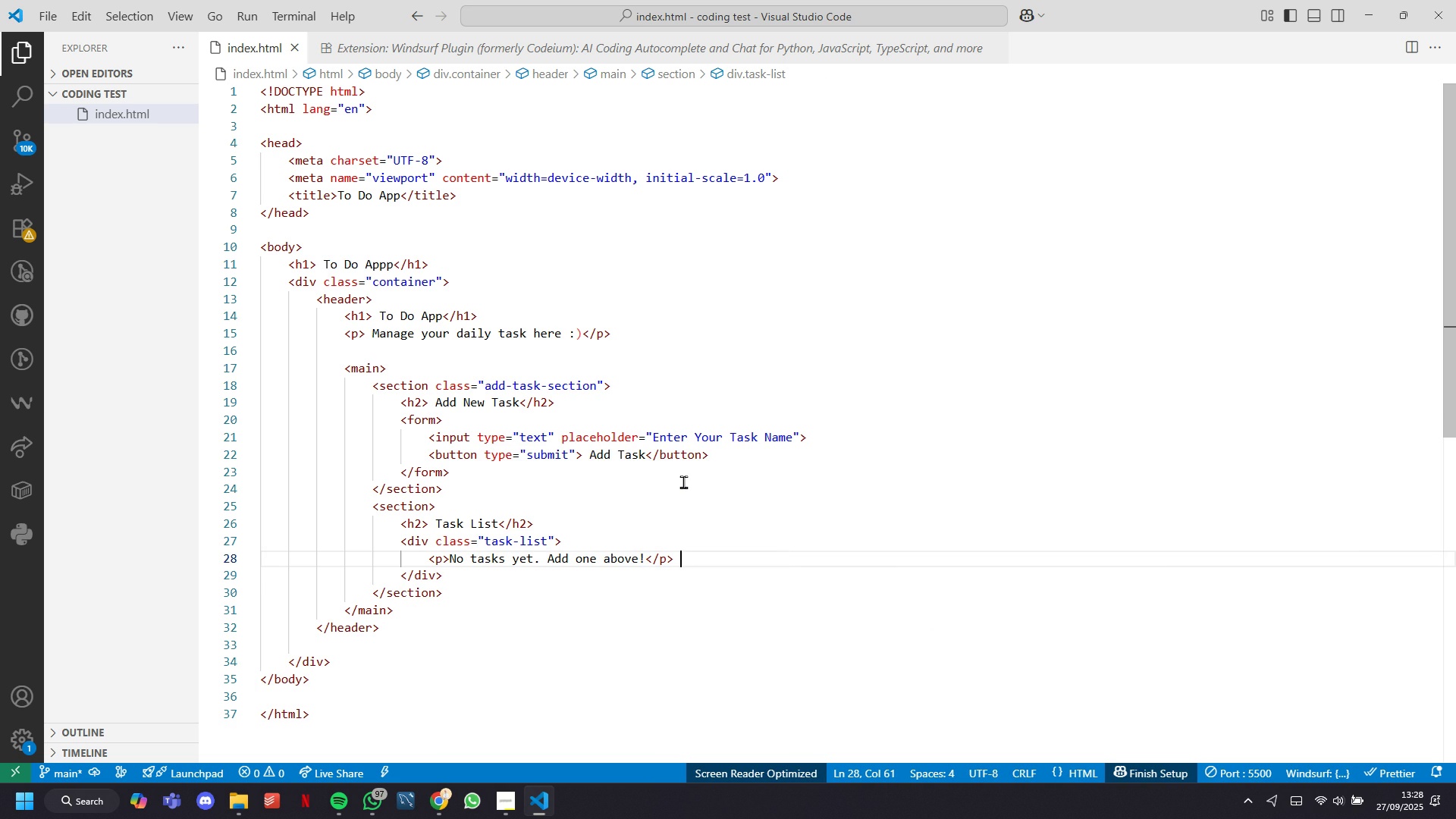 
key(Control+S)
 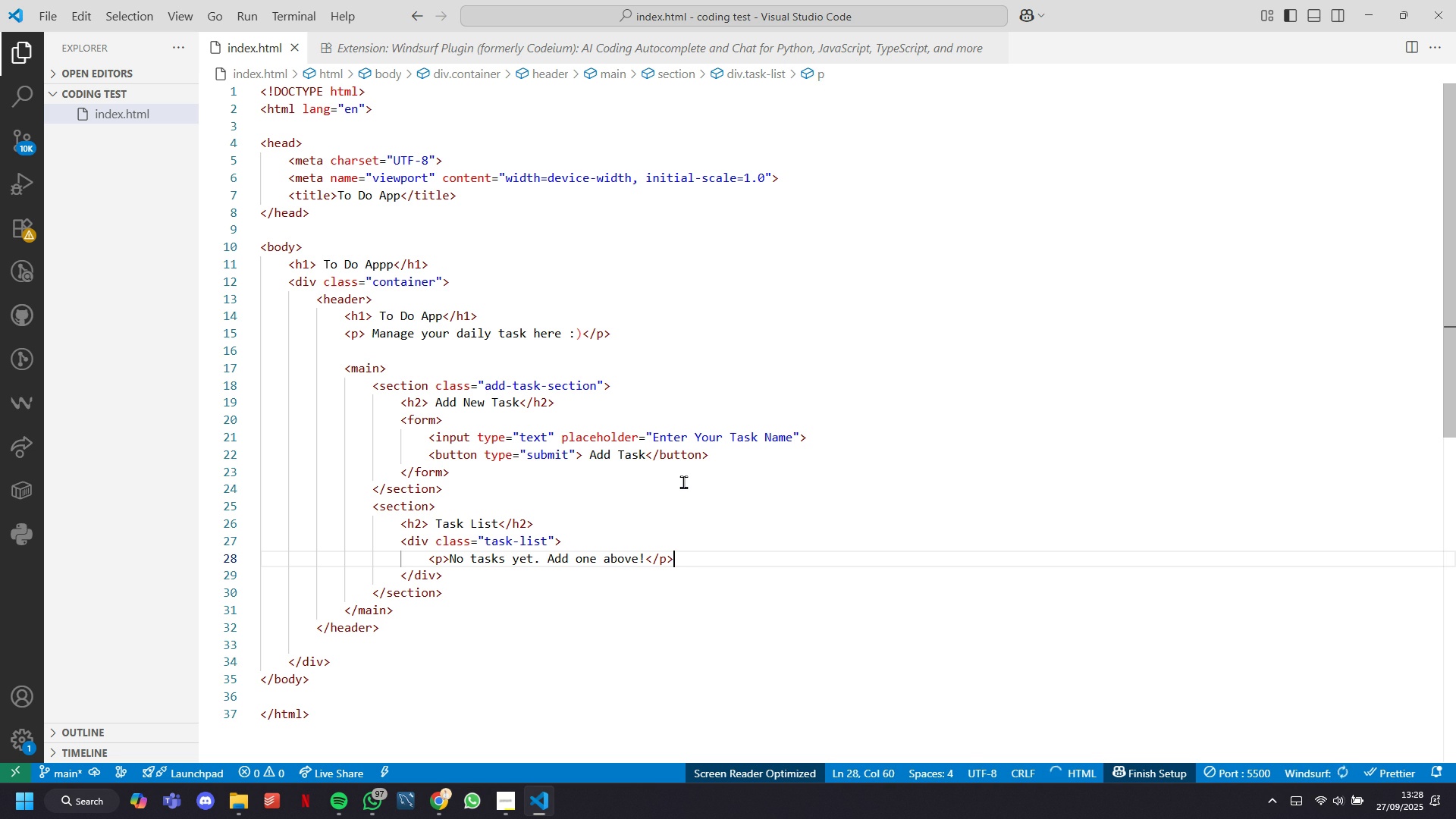 
right_click([683, 482])
 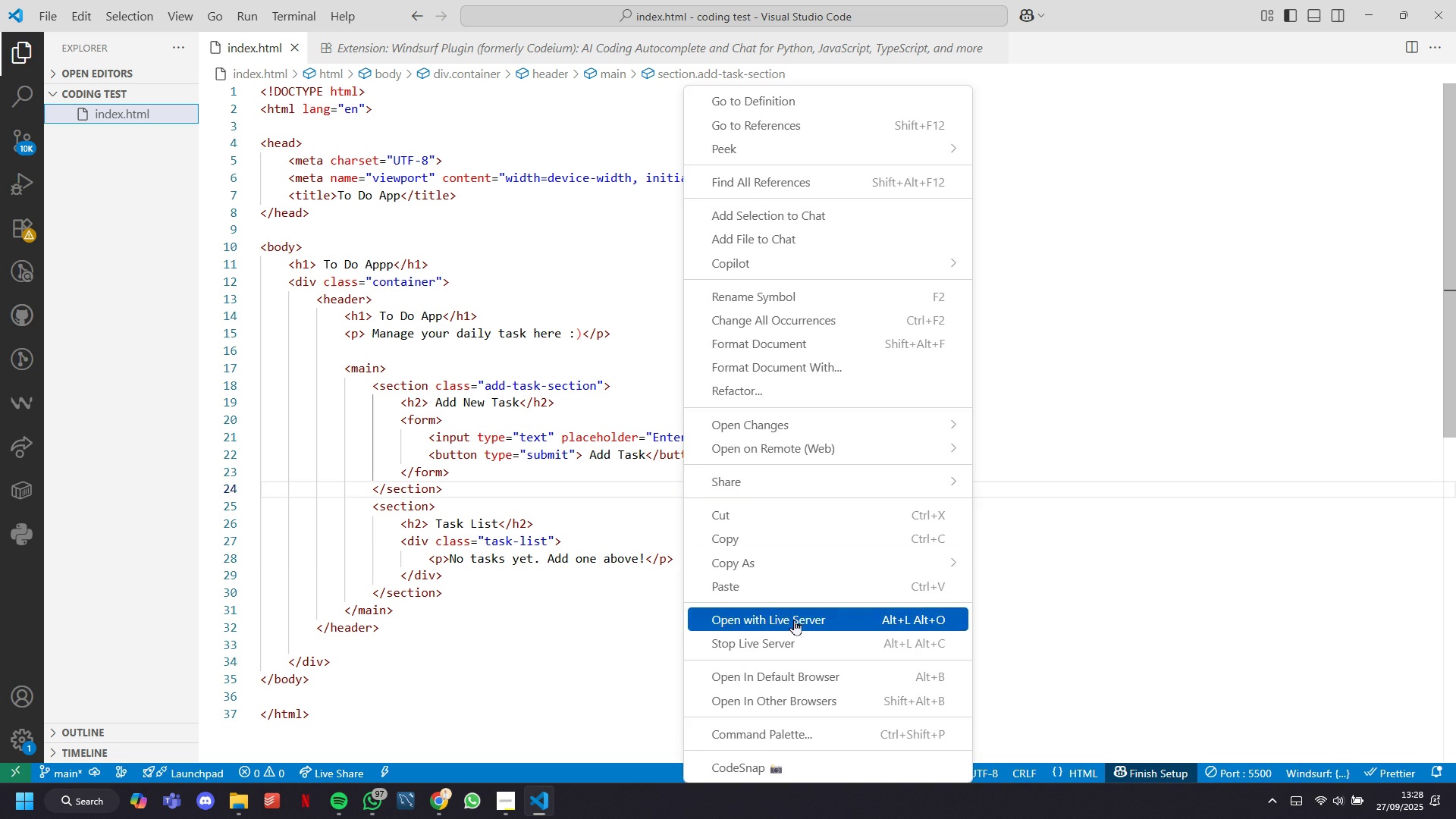 
left_click([794, 620])
 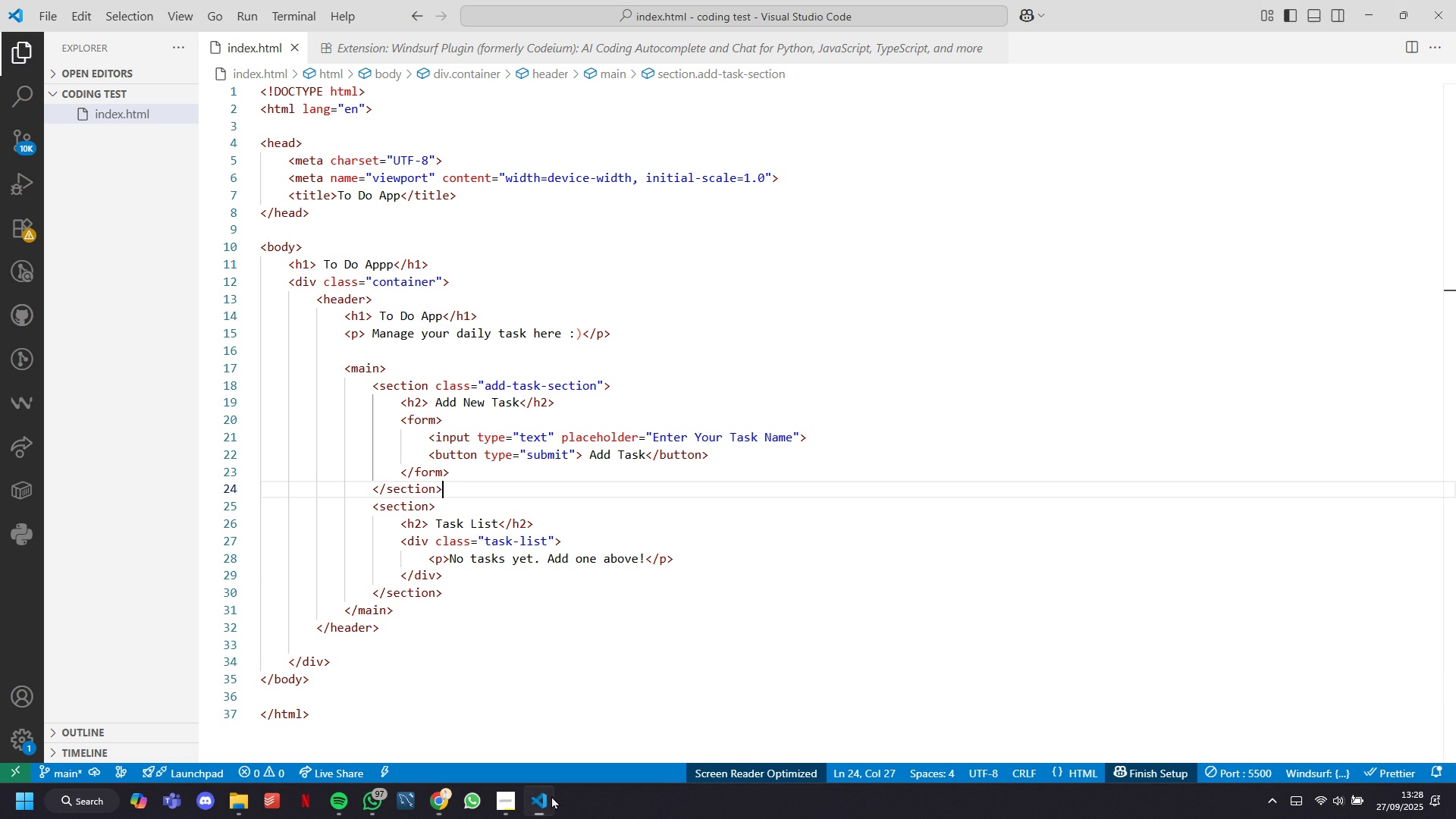 
wait(6.66)
 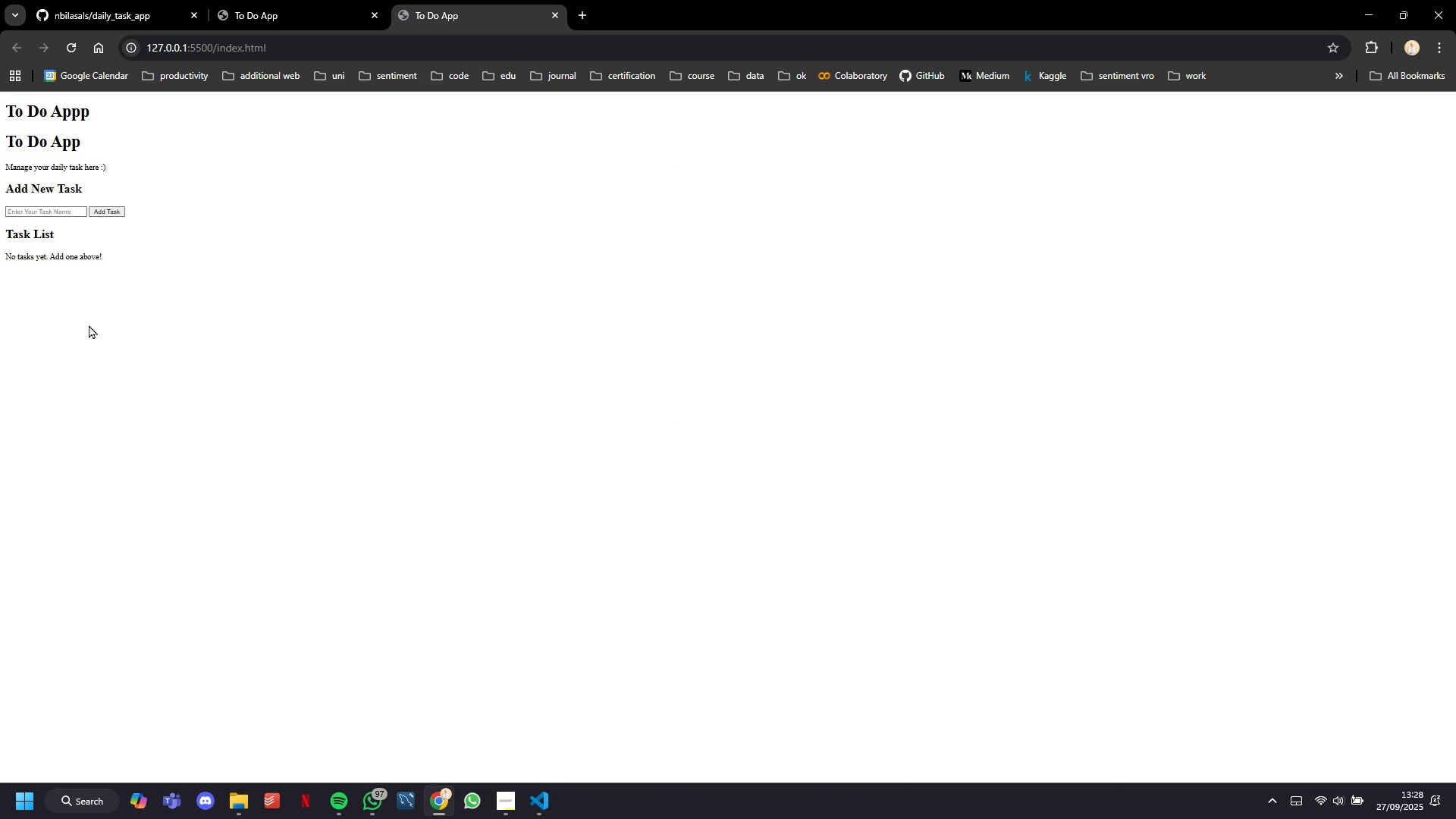 
scroll: coordinate [308, 307], scroll_direction: up, amount: 6.0
 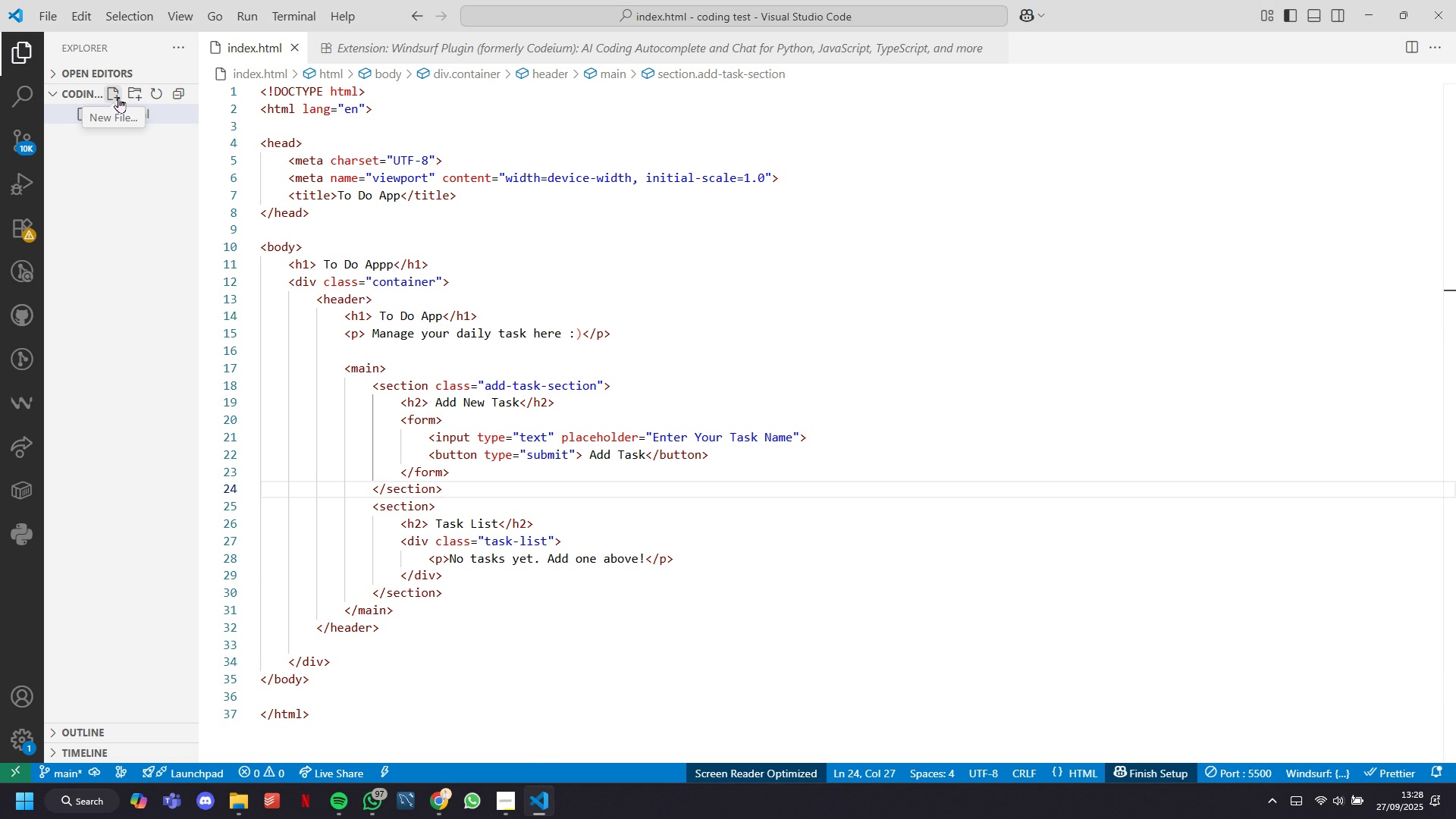 
wait(5.25)
 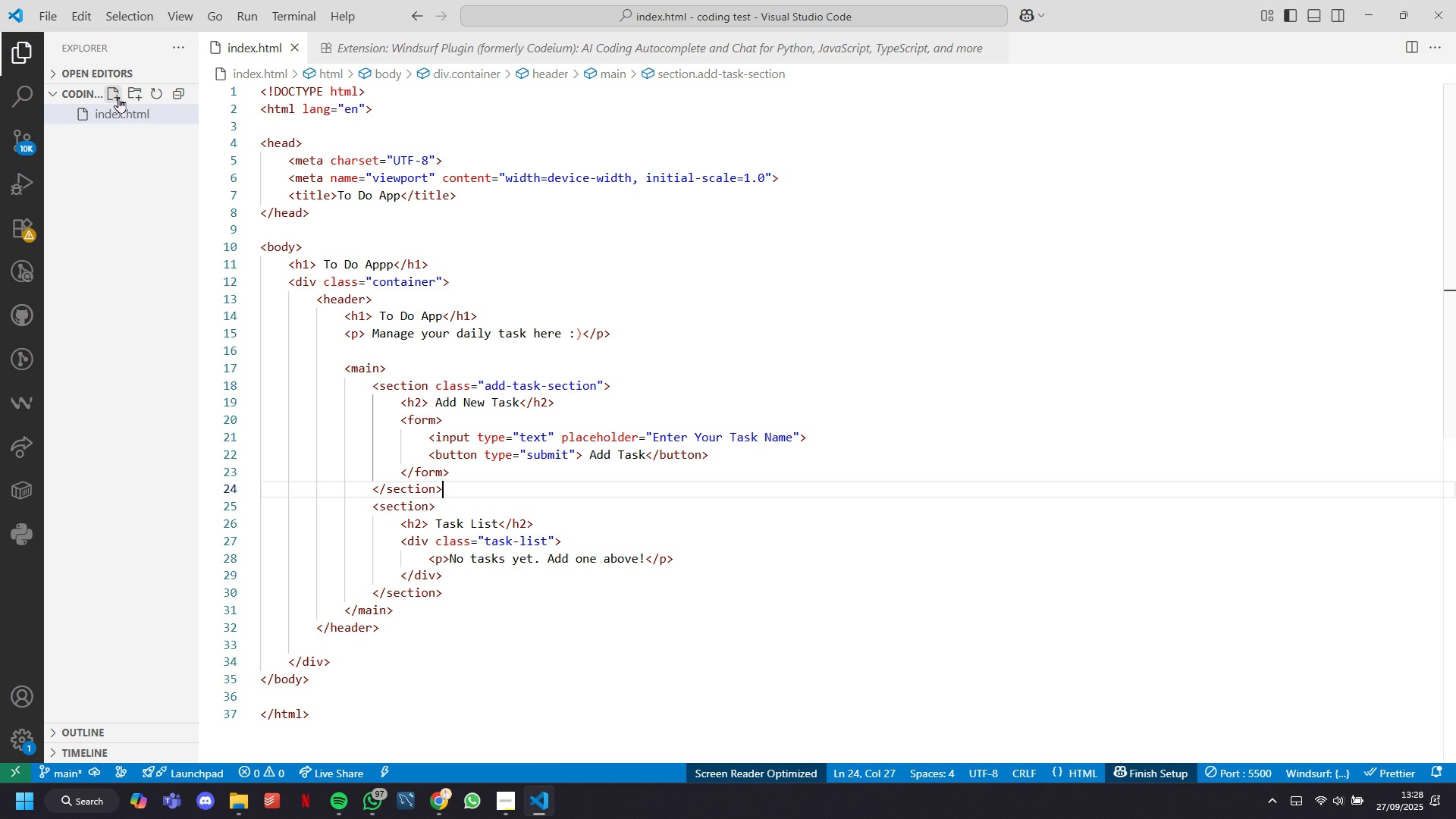 
left_click([118, 97])
 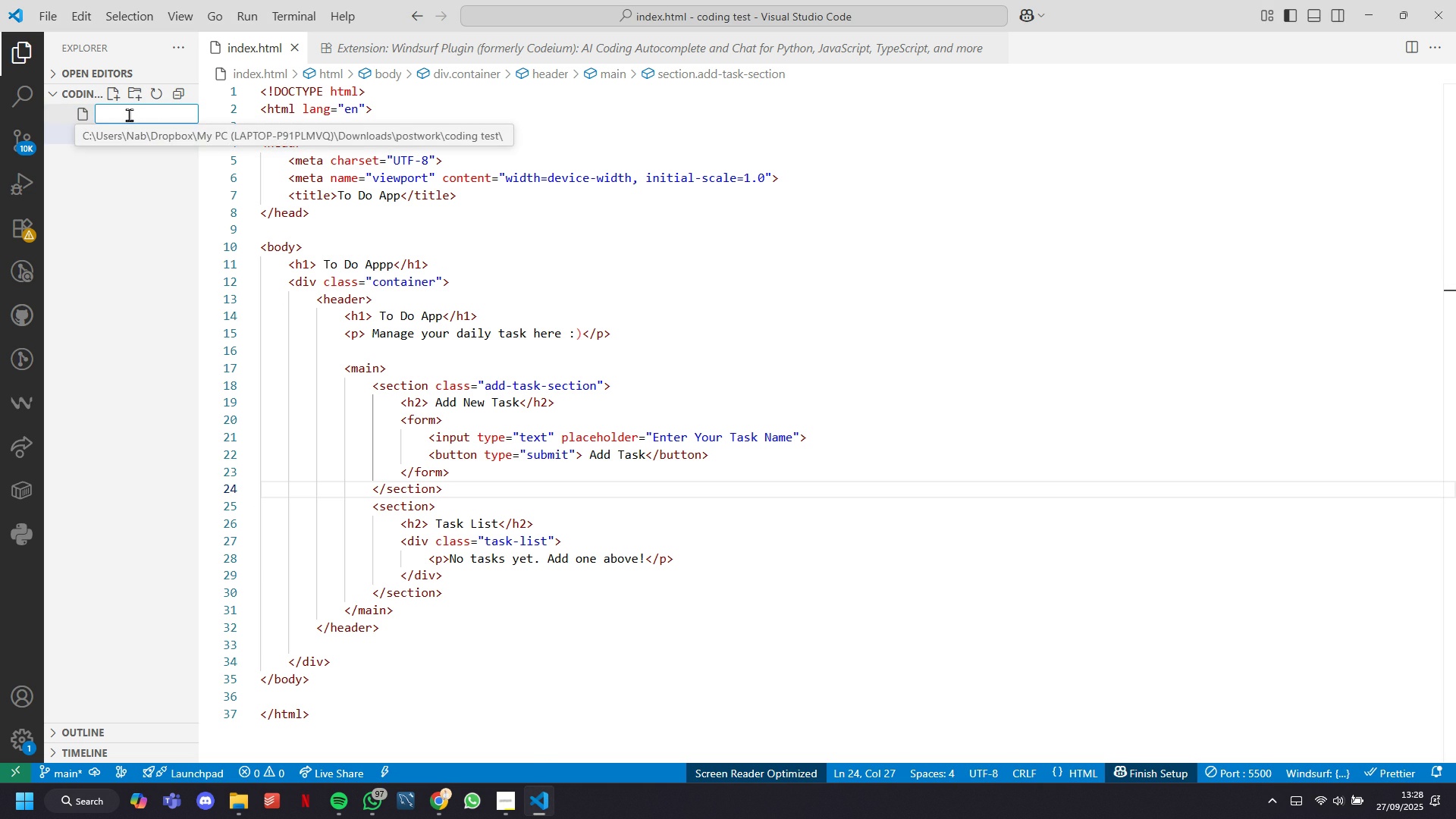 
type(styles.css)
 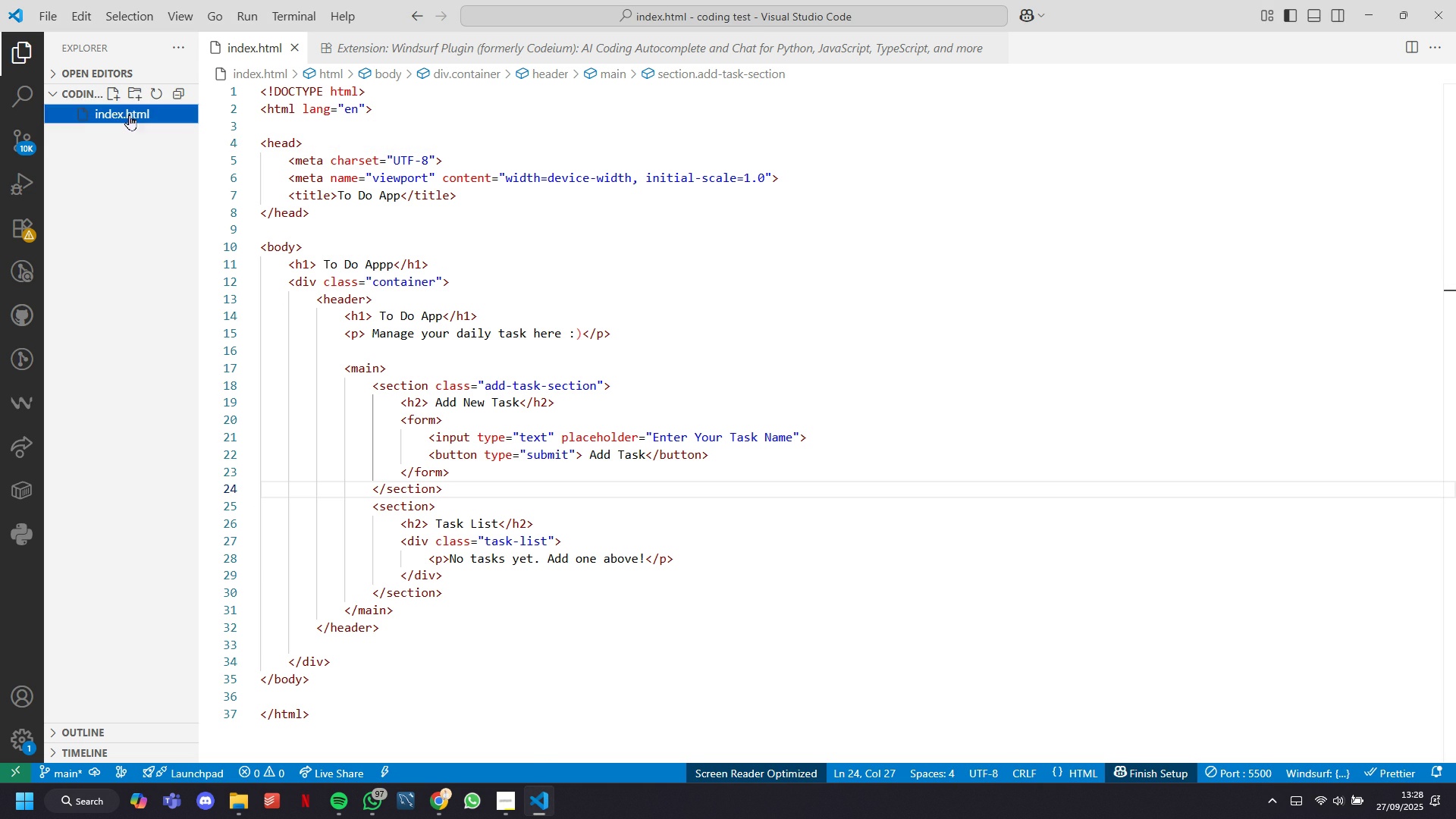 
key(Enter)
 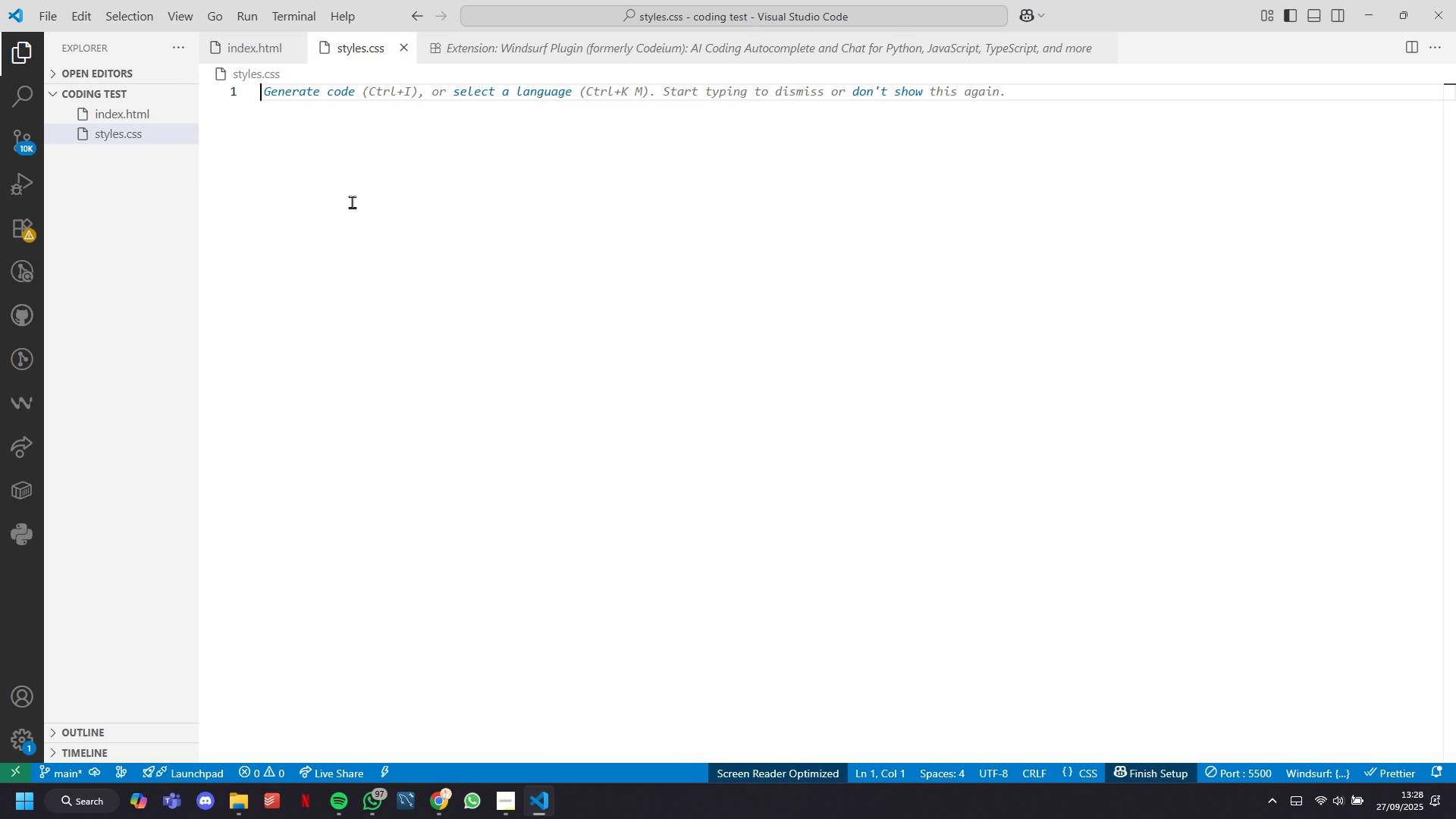 
wait(8.83)
 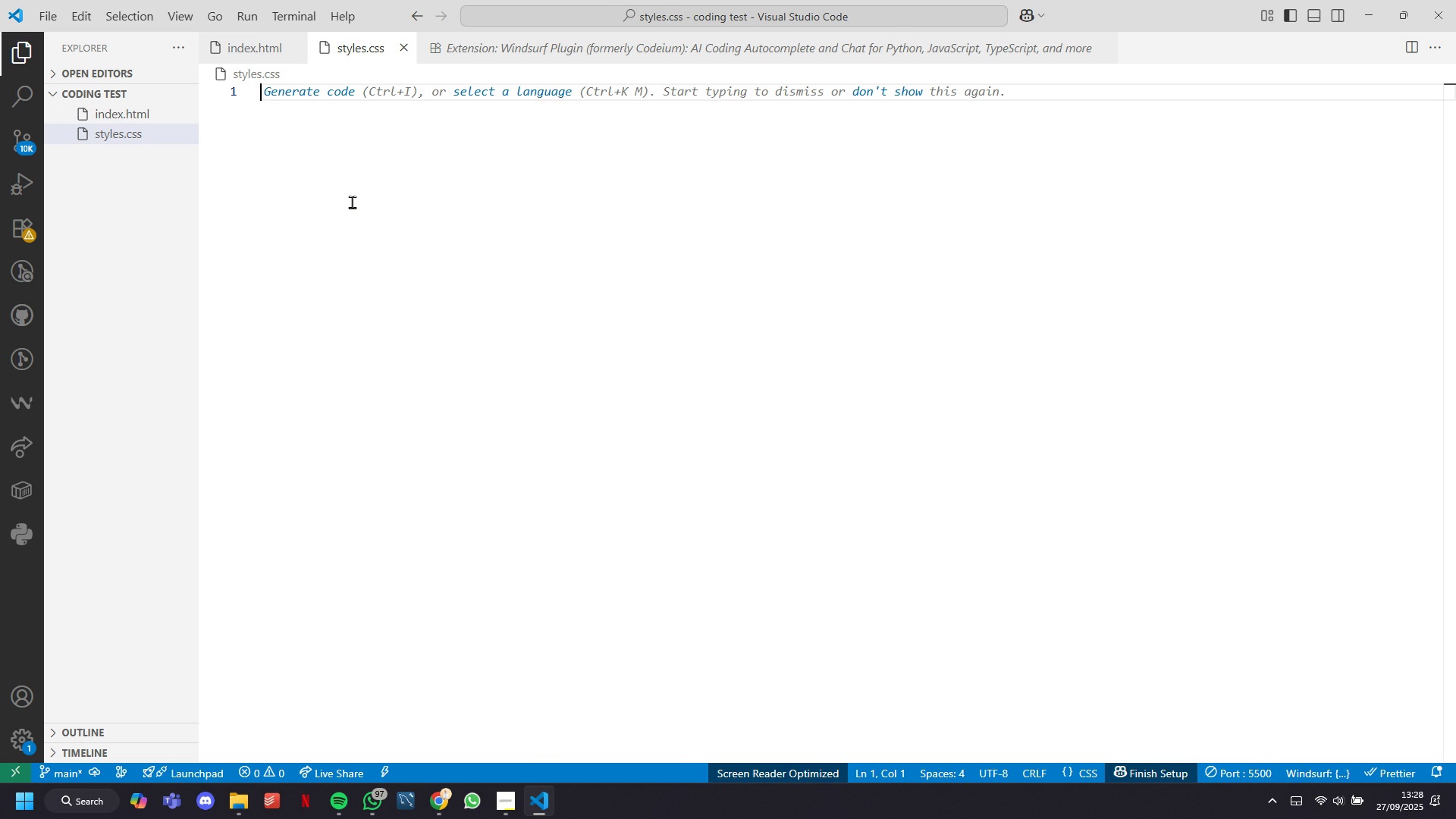 
key(Slash)
 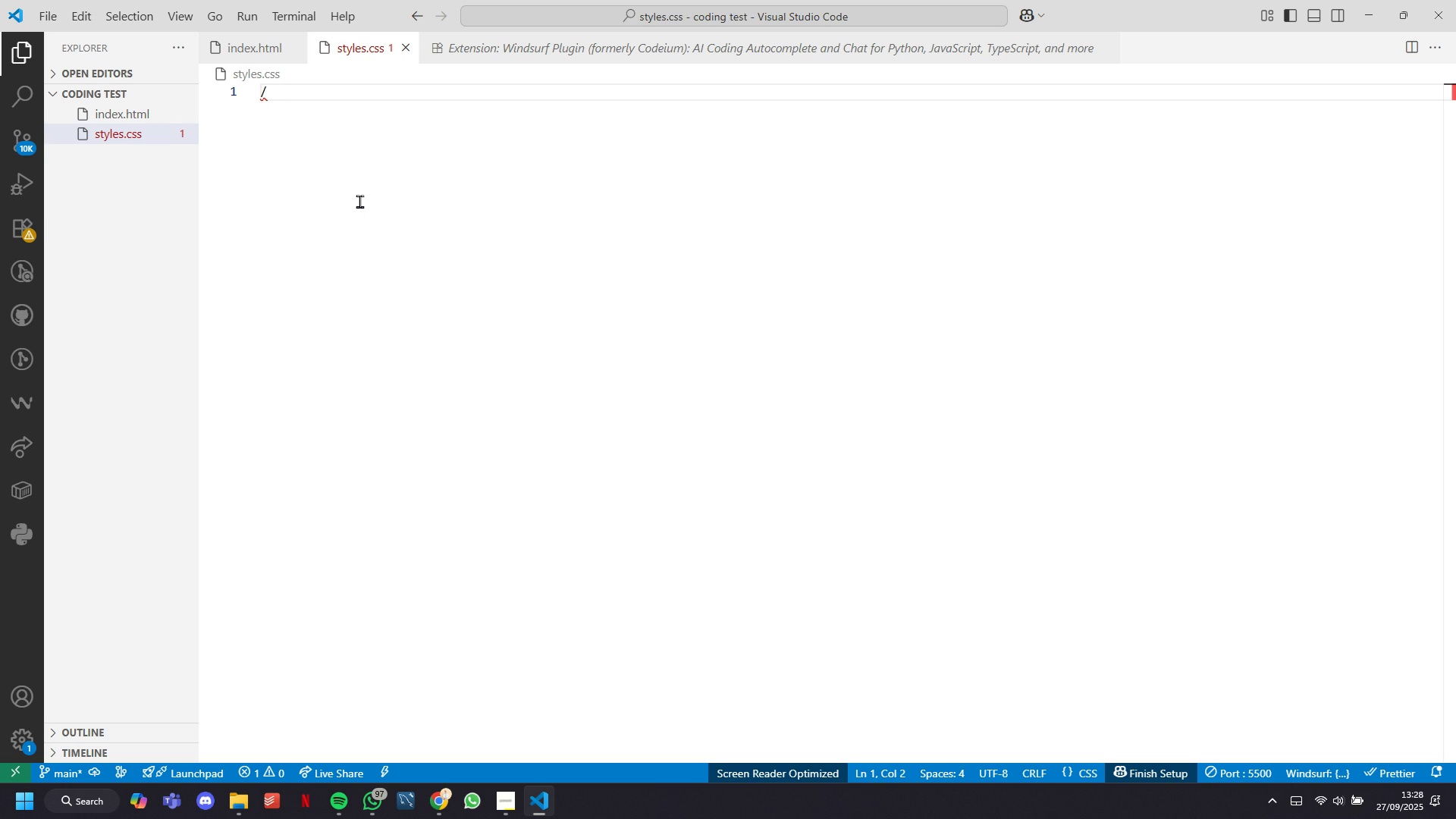 
hold_key(key=ShiftLeft, duration=1.51)
 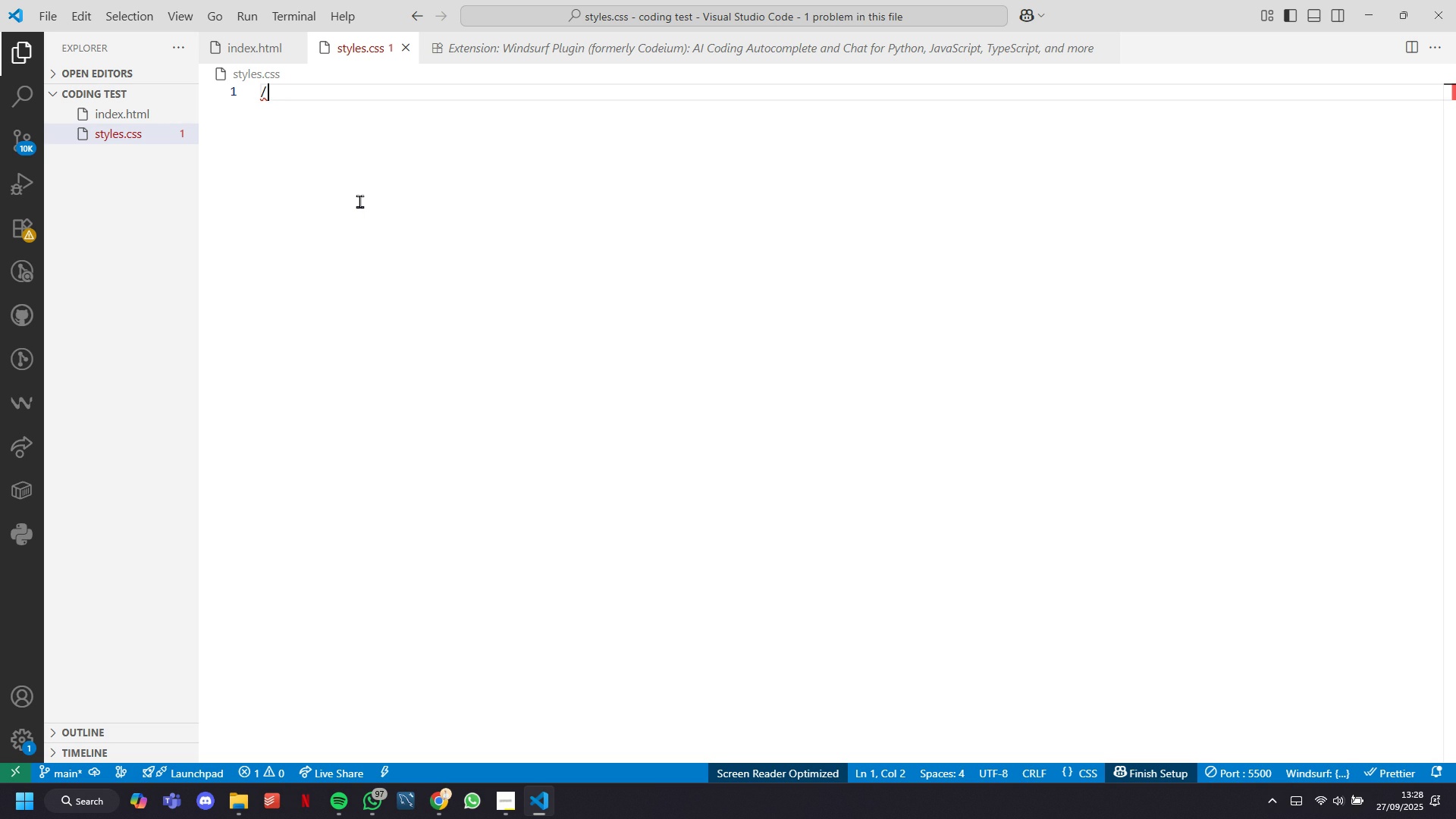 
type(* Reset and BaseSTYLES)
 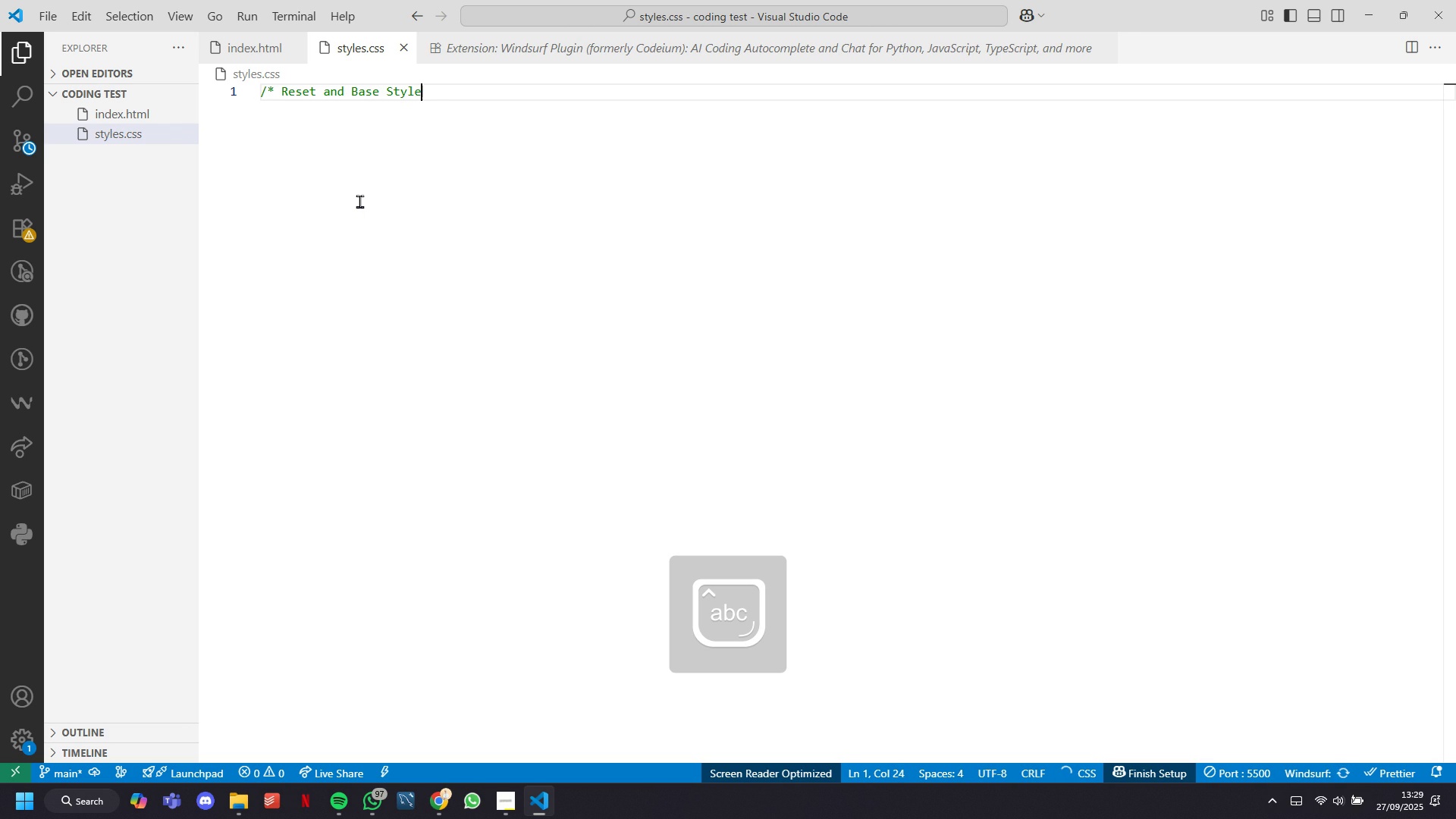 
hold_key(key=Space, duration=3.26)
 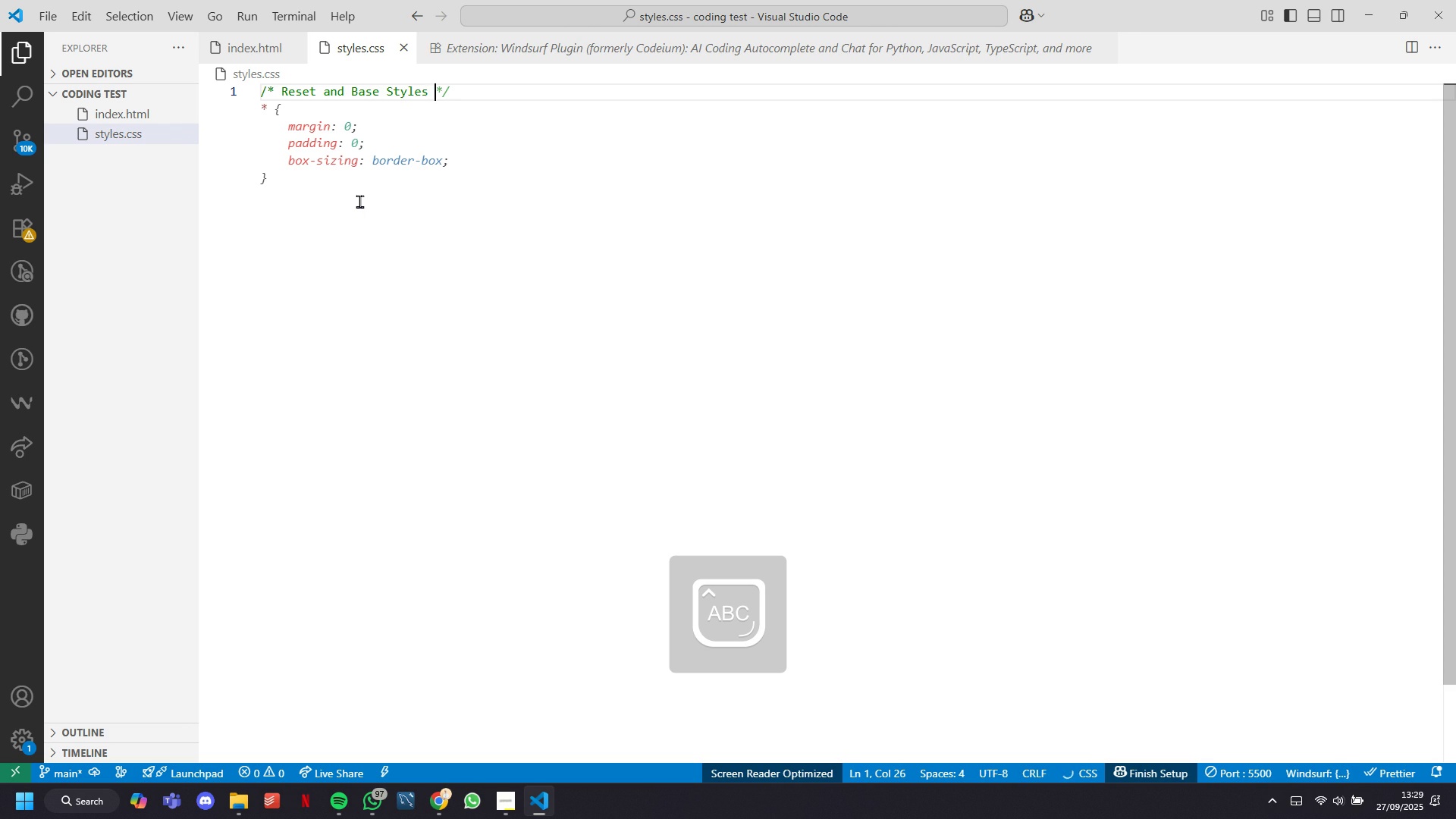 
hold_key(key=CapsLock, duration=30.0)
 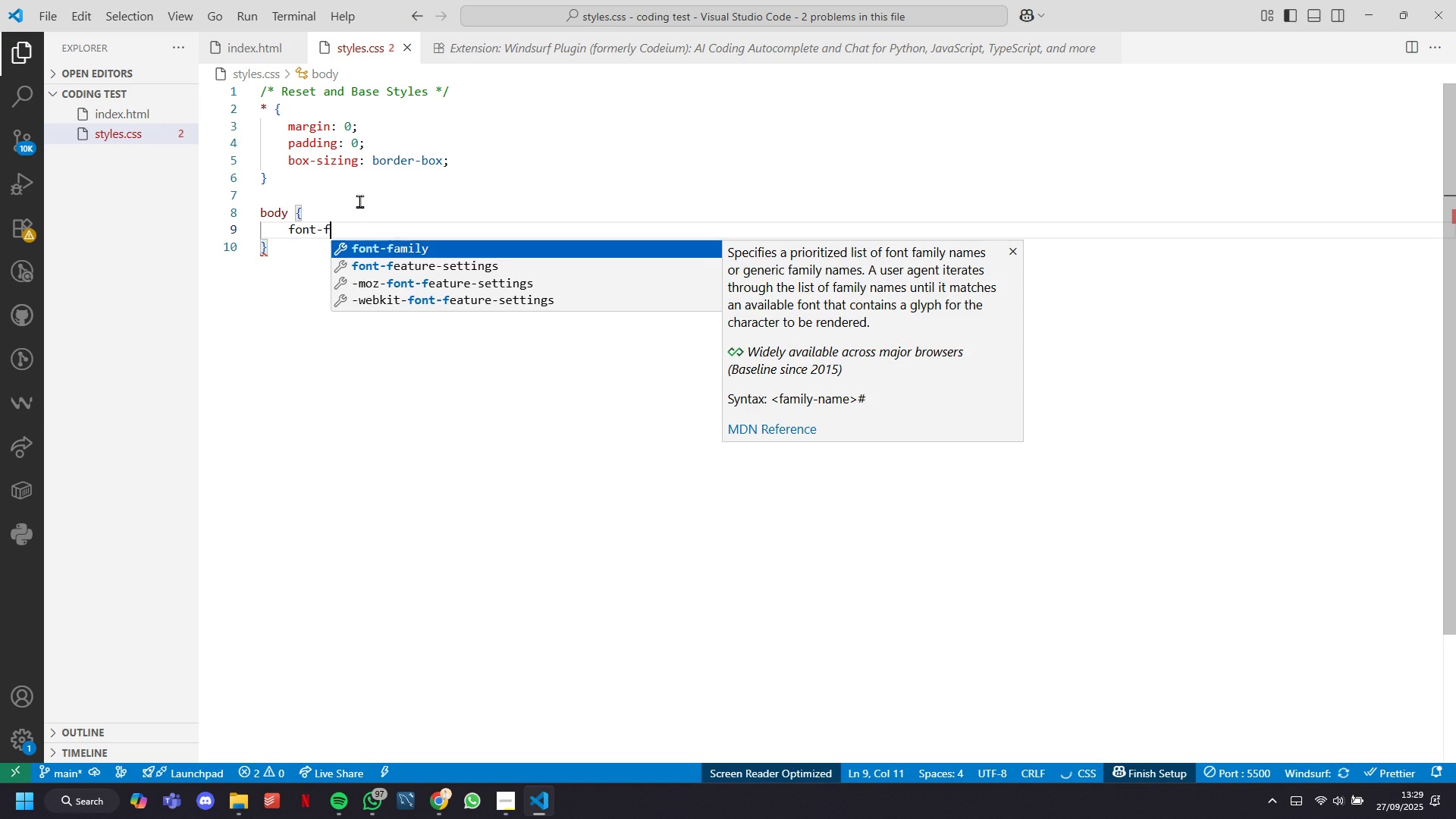 
key(Shift+8)
 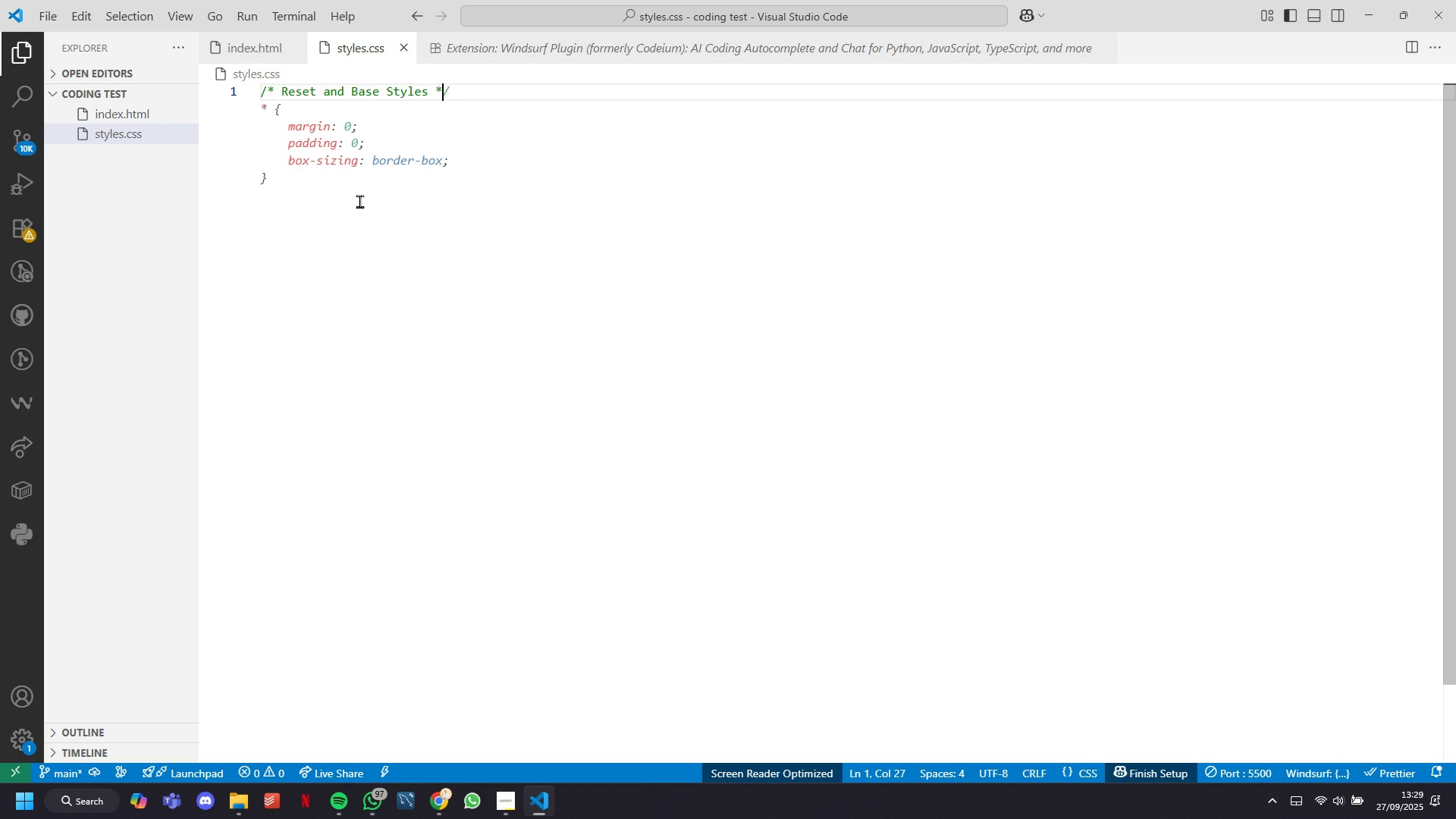 
key(Shift+Slash)
 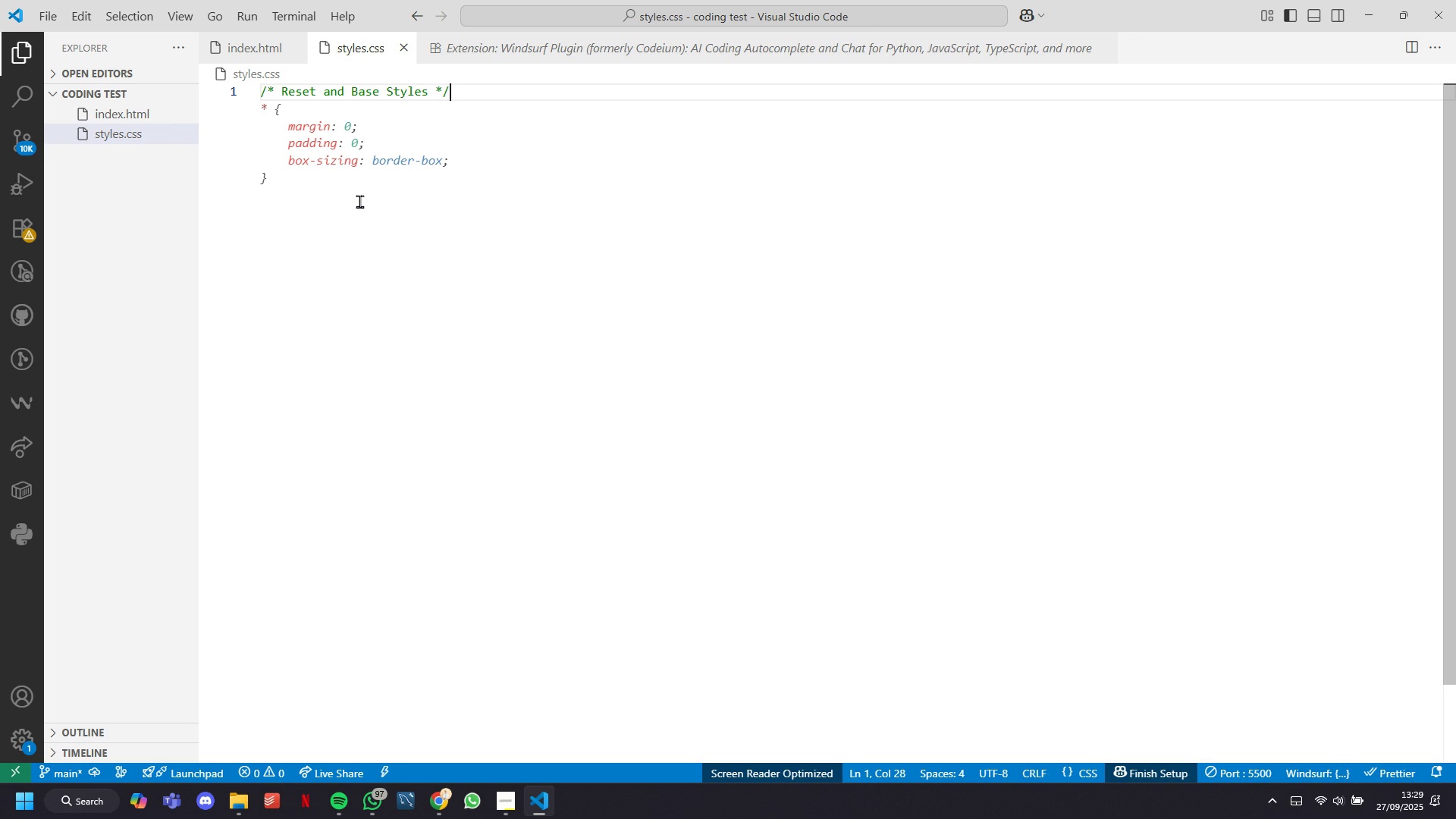 
key(Tab)
 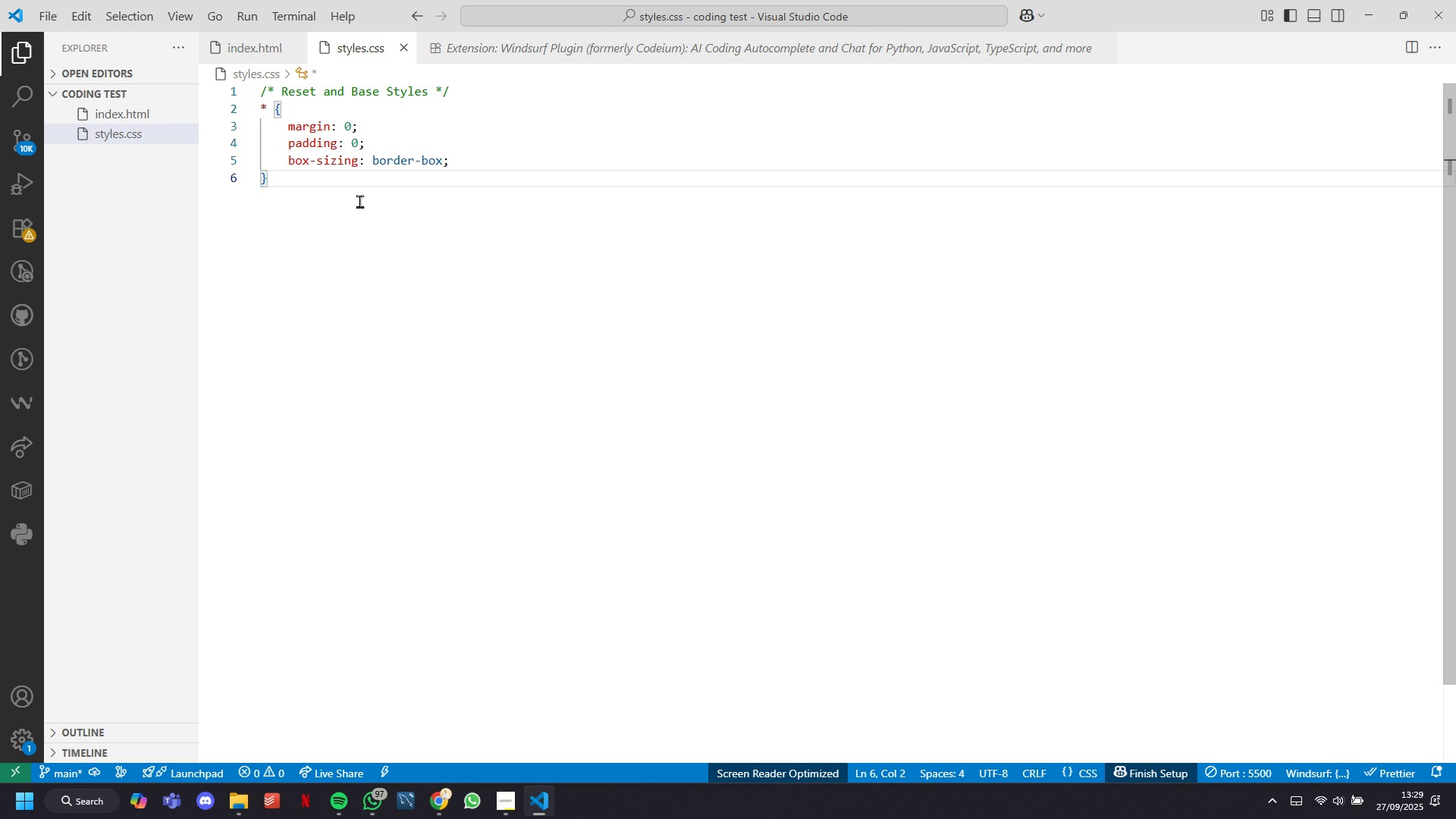 
key(Enter)
 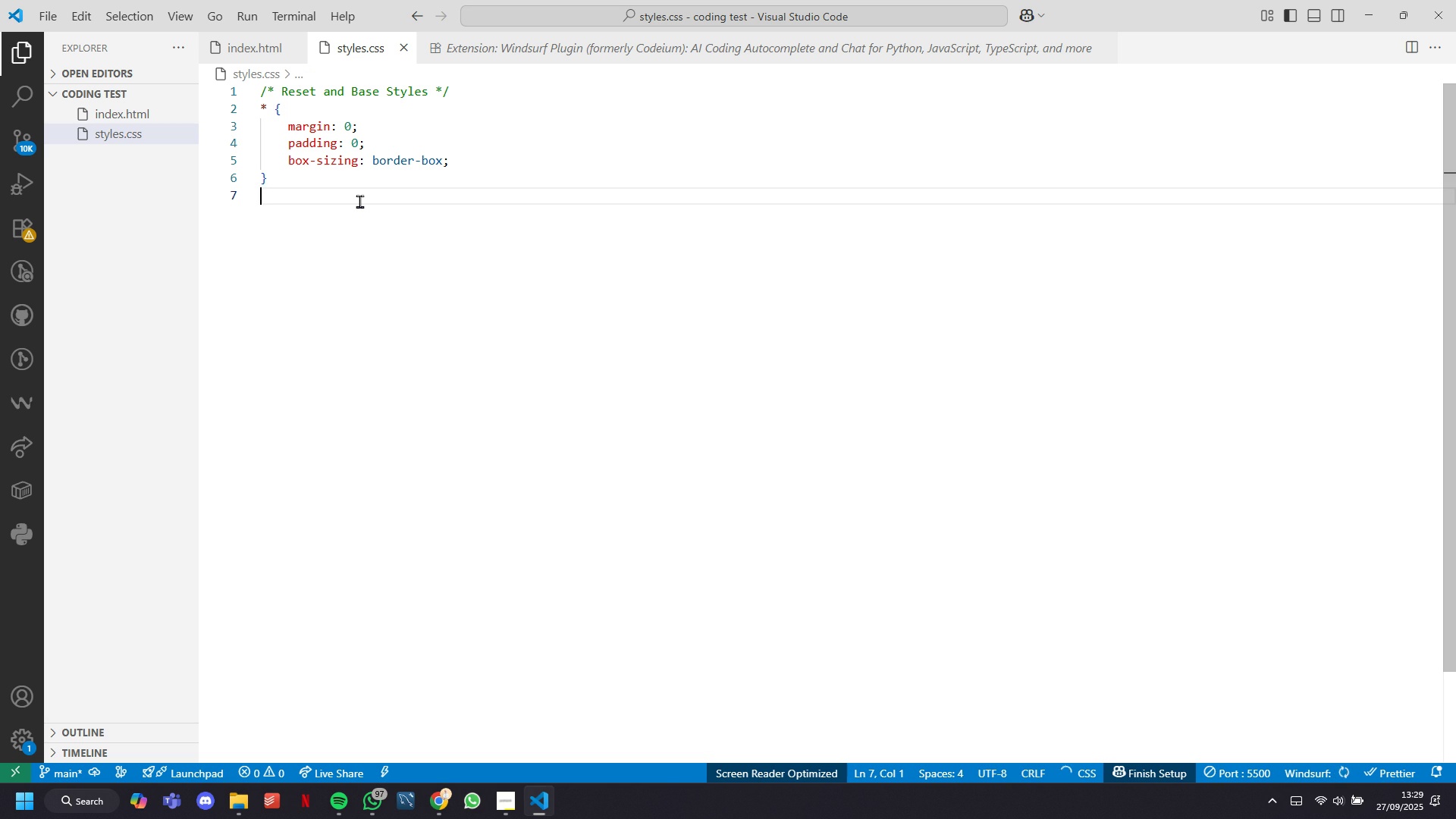 
key(Enter)
 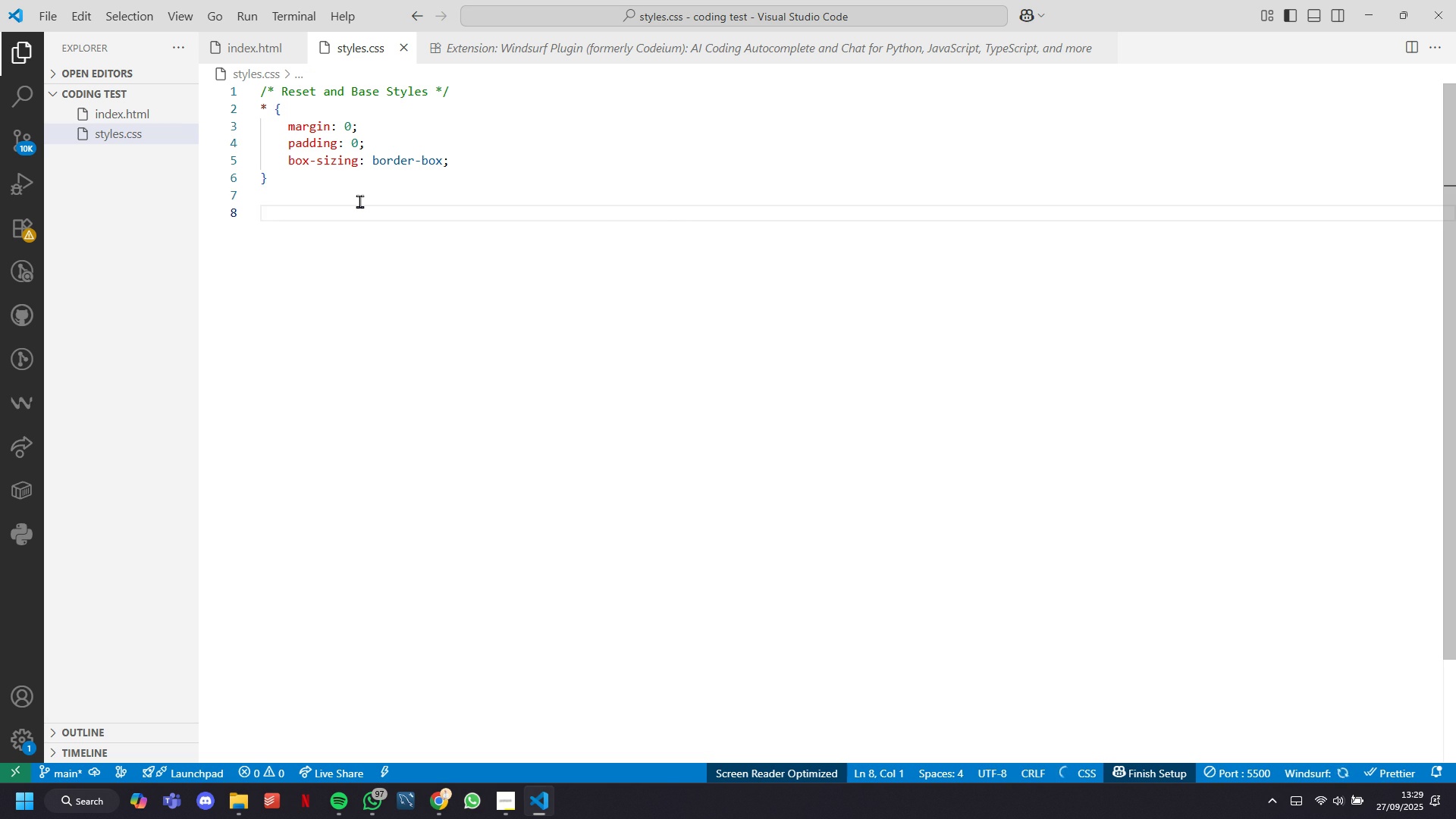 
type(body {)
 